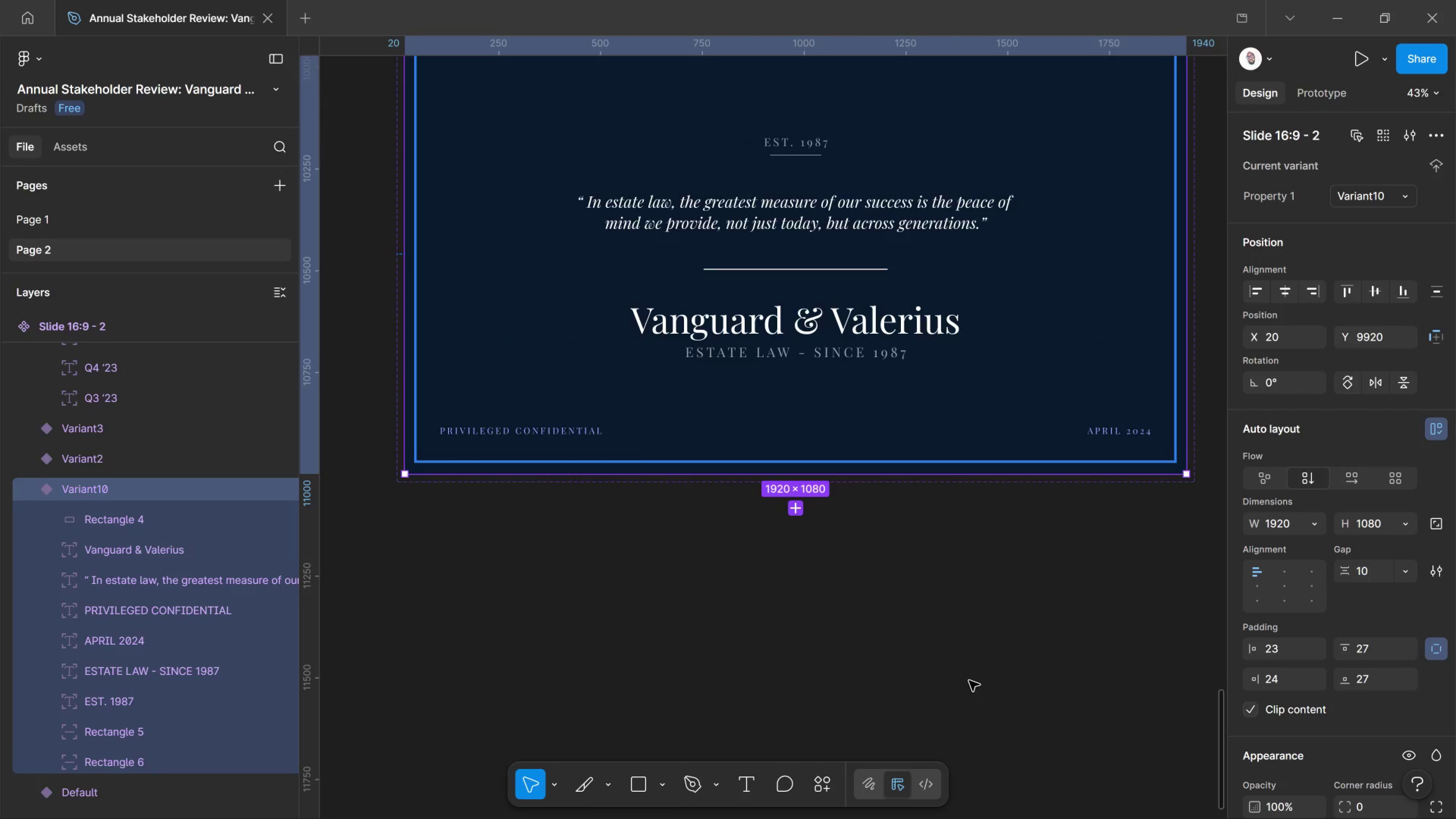 
hold_key(key=AltLeft, duration=0.55)
 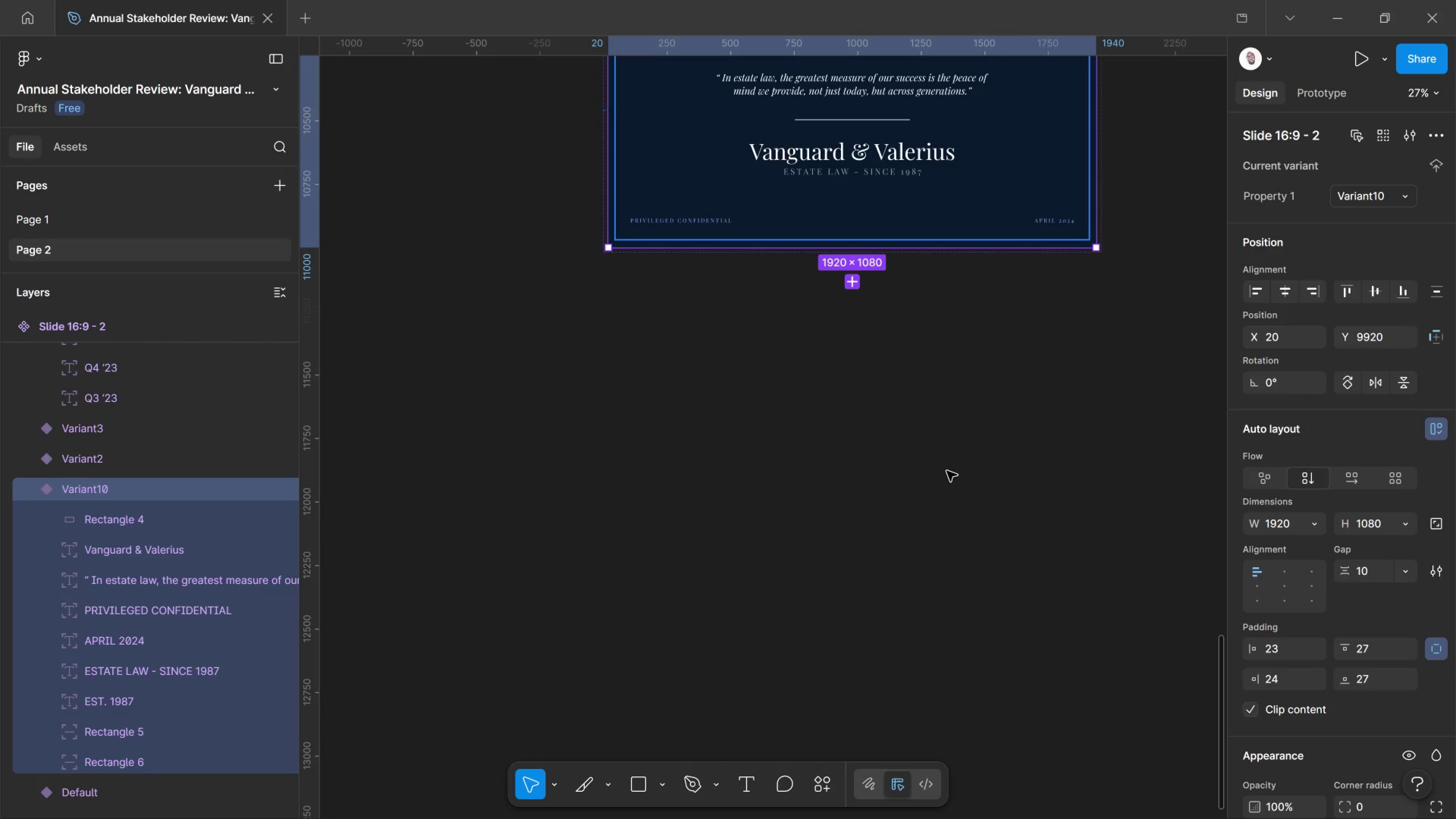 
hold_key(key=ControlLeft, duration=1.92)
 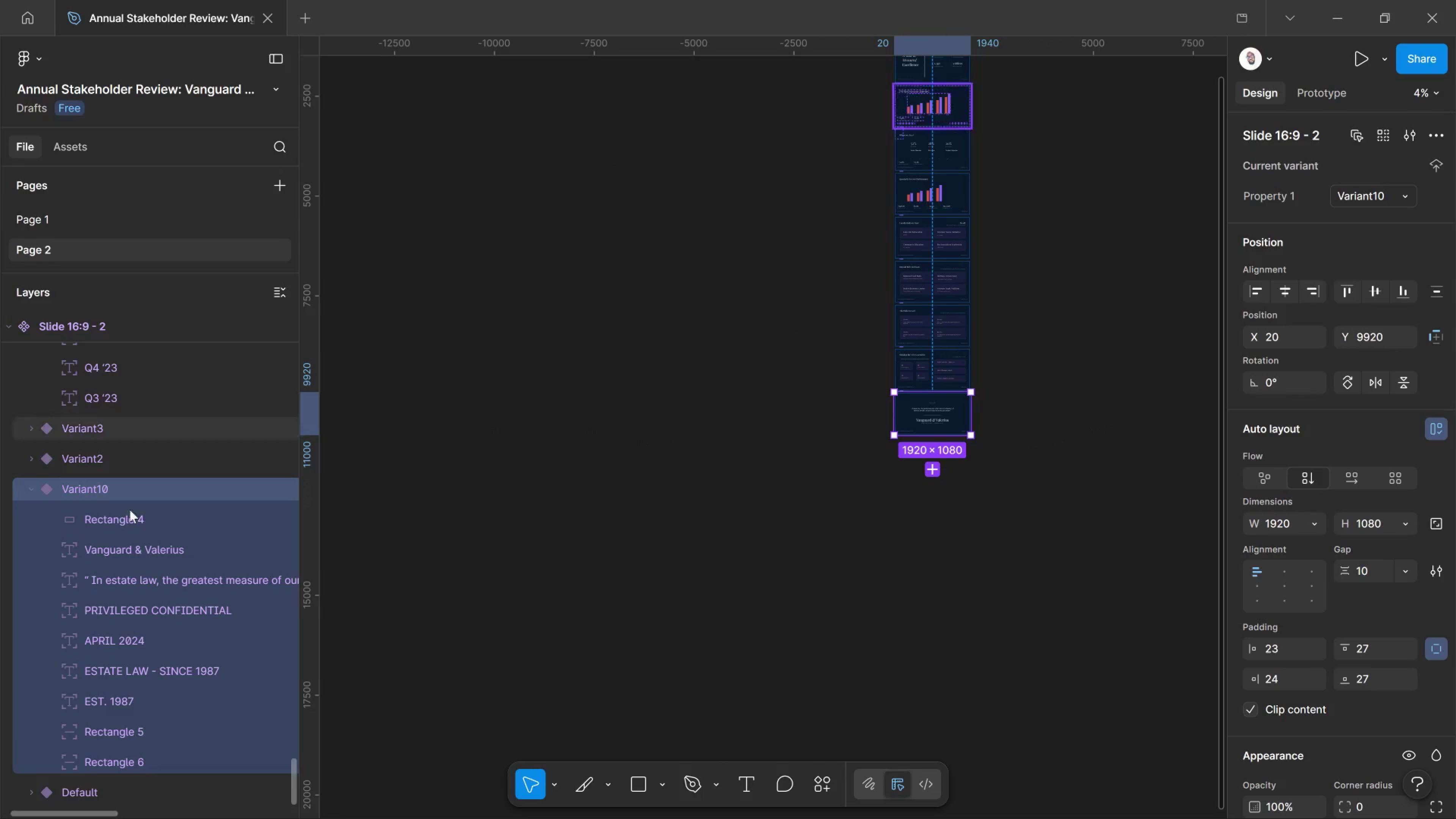 
scroll: coordinate [948, 471], scroll_direction: down, amount: 35.0
 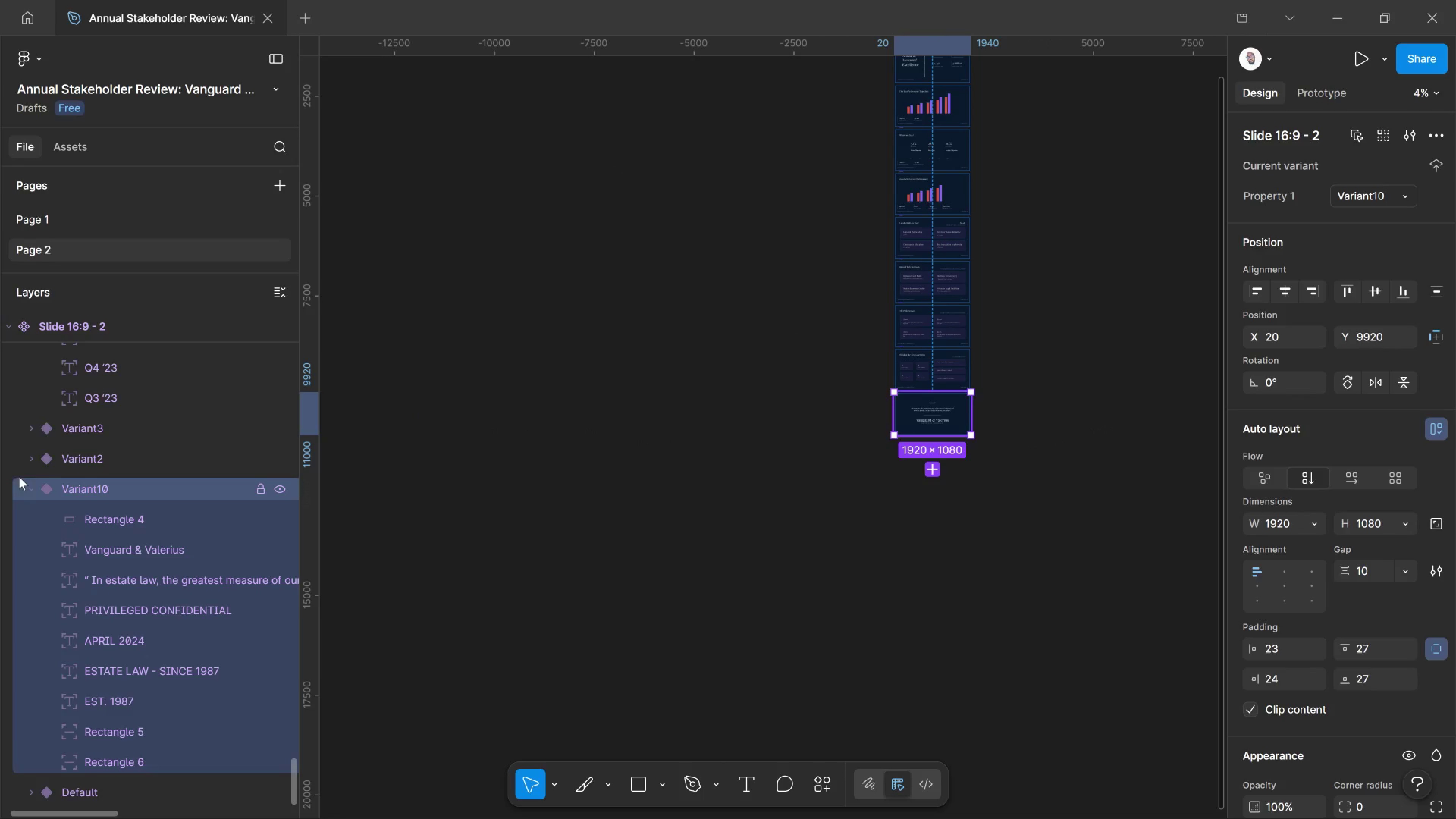 
left_click([32, 487])
 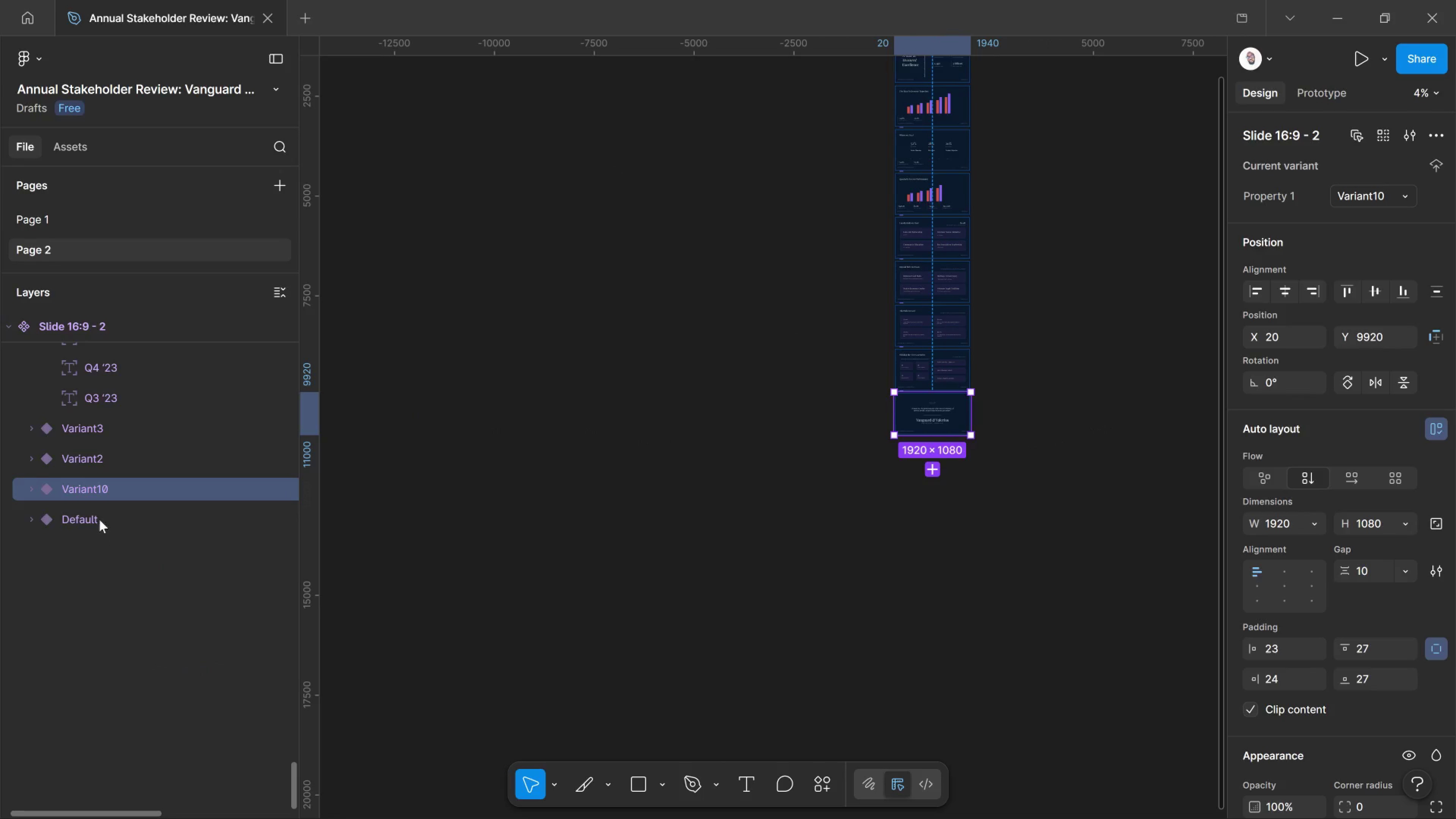 
scroll: coordinate [99, 503], scroll_direction: up, amount: 55.0
 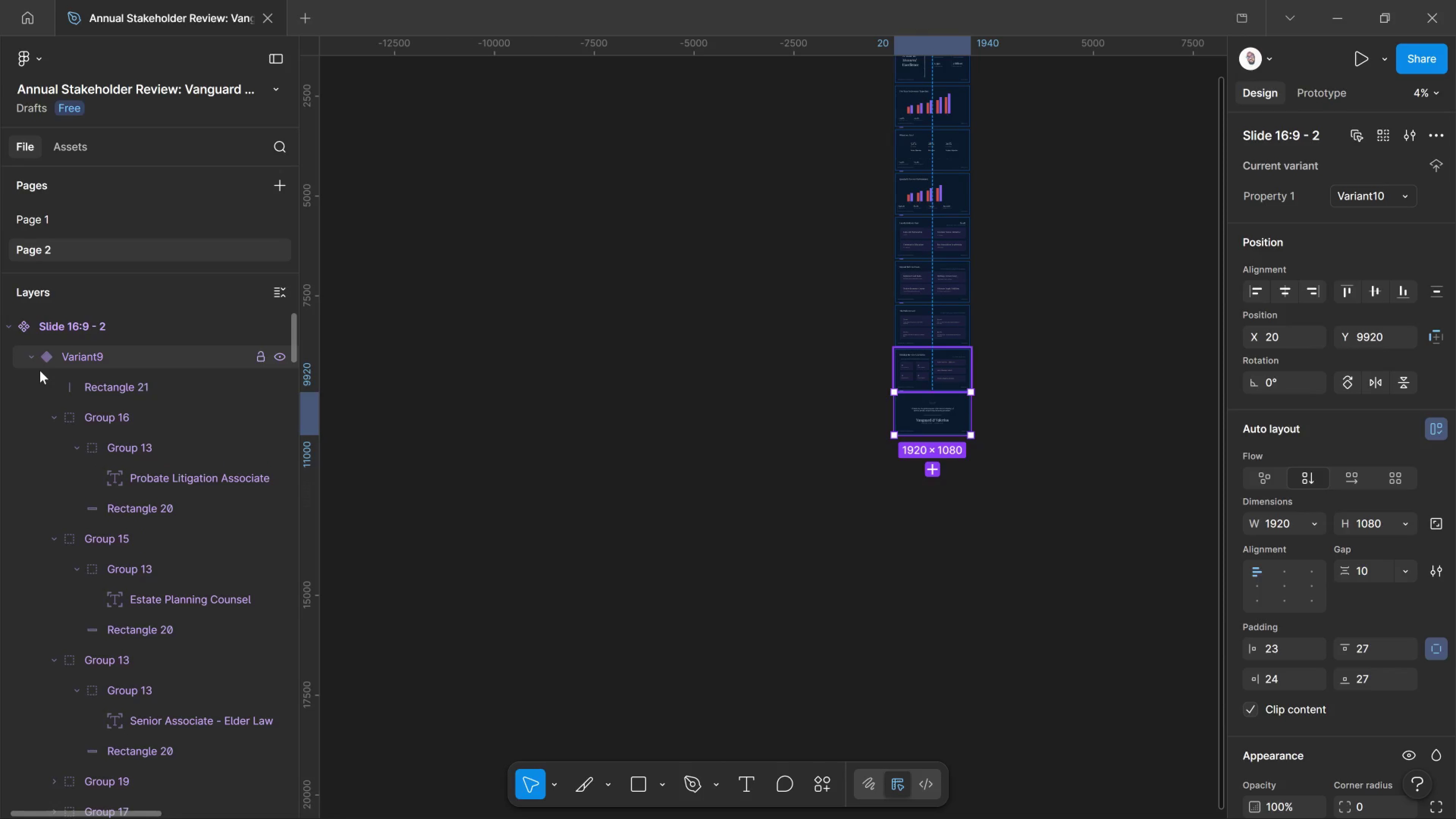 
left_click([37, 368])
 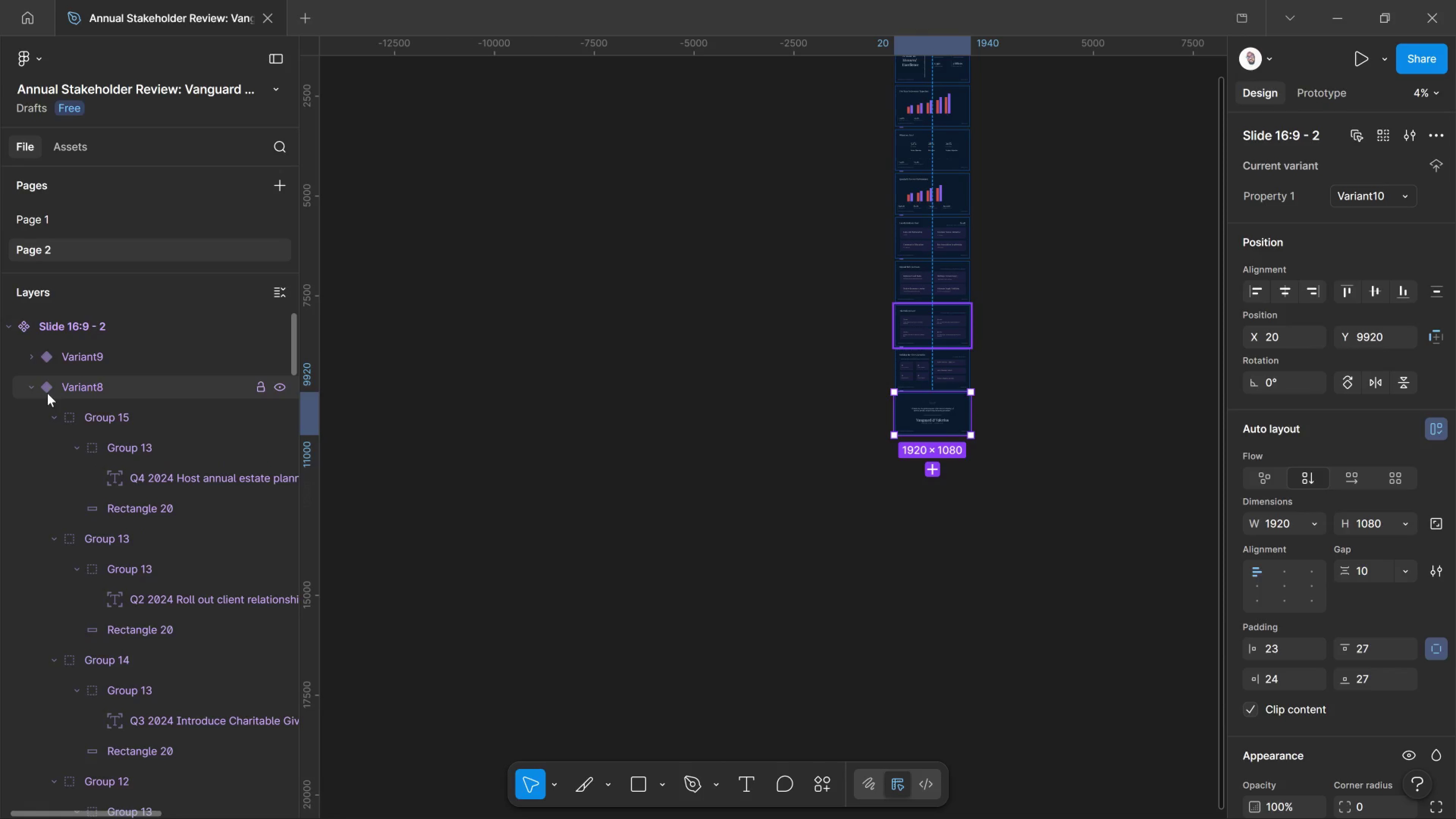 
left_click([35, 389])
 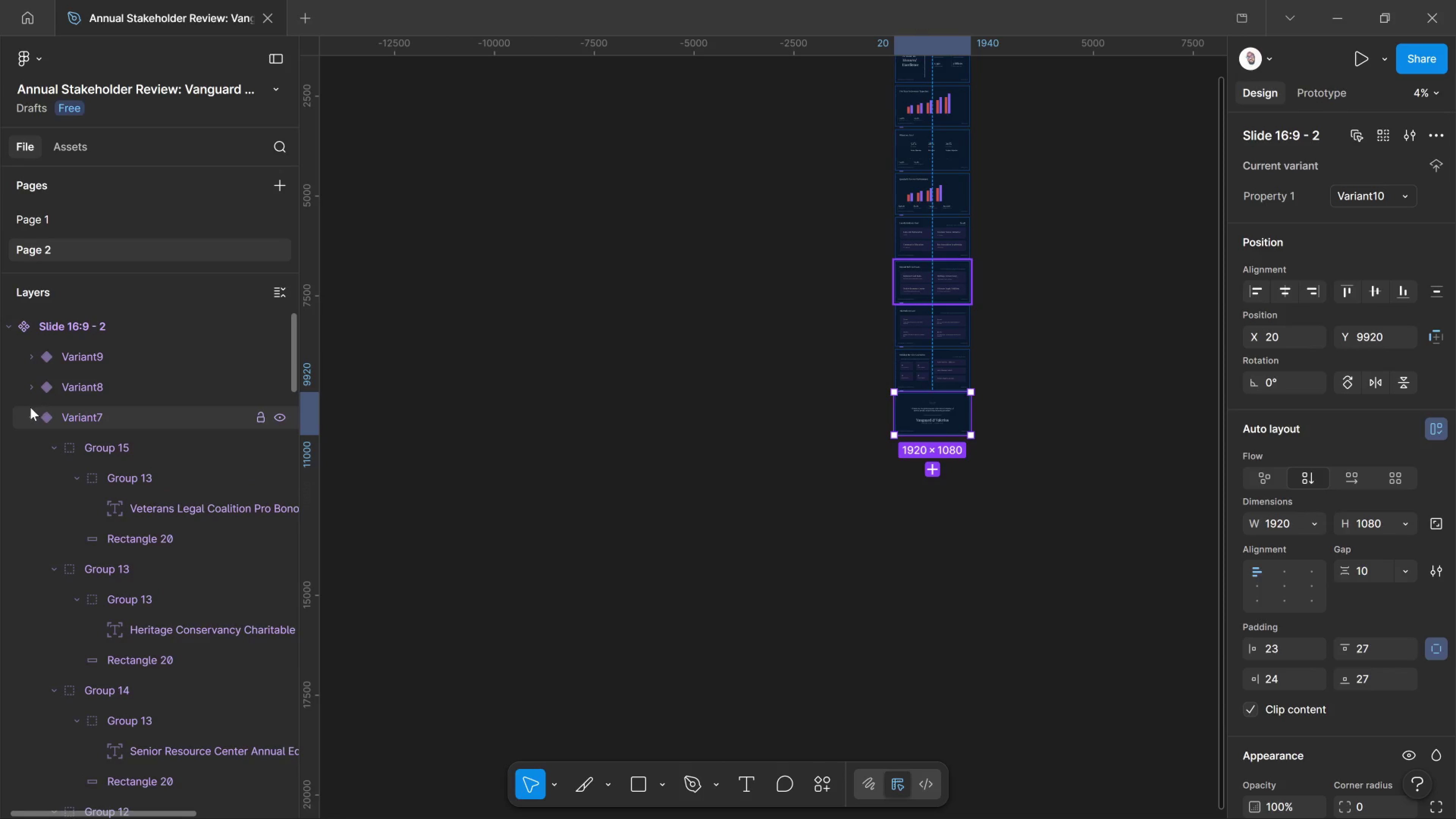 
left_click([30, 408])
 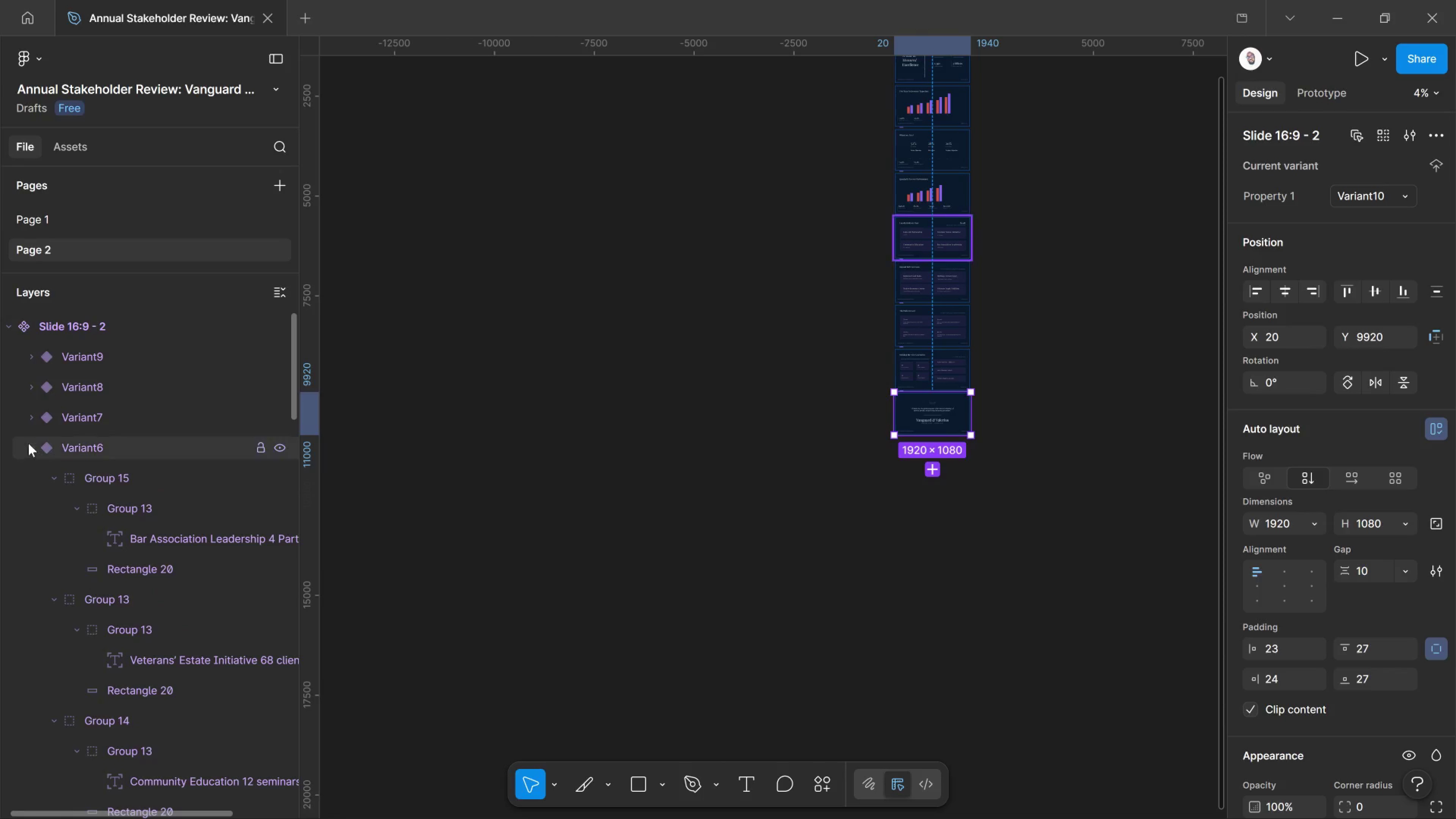 
left_click([28, 443])
 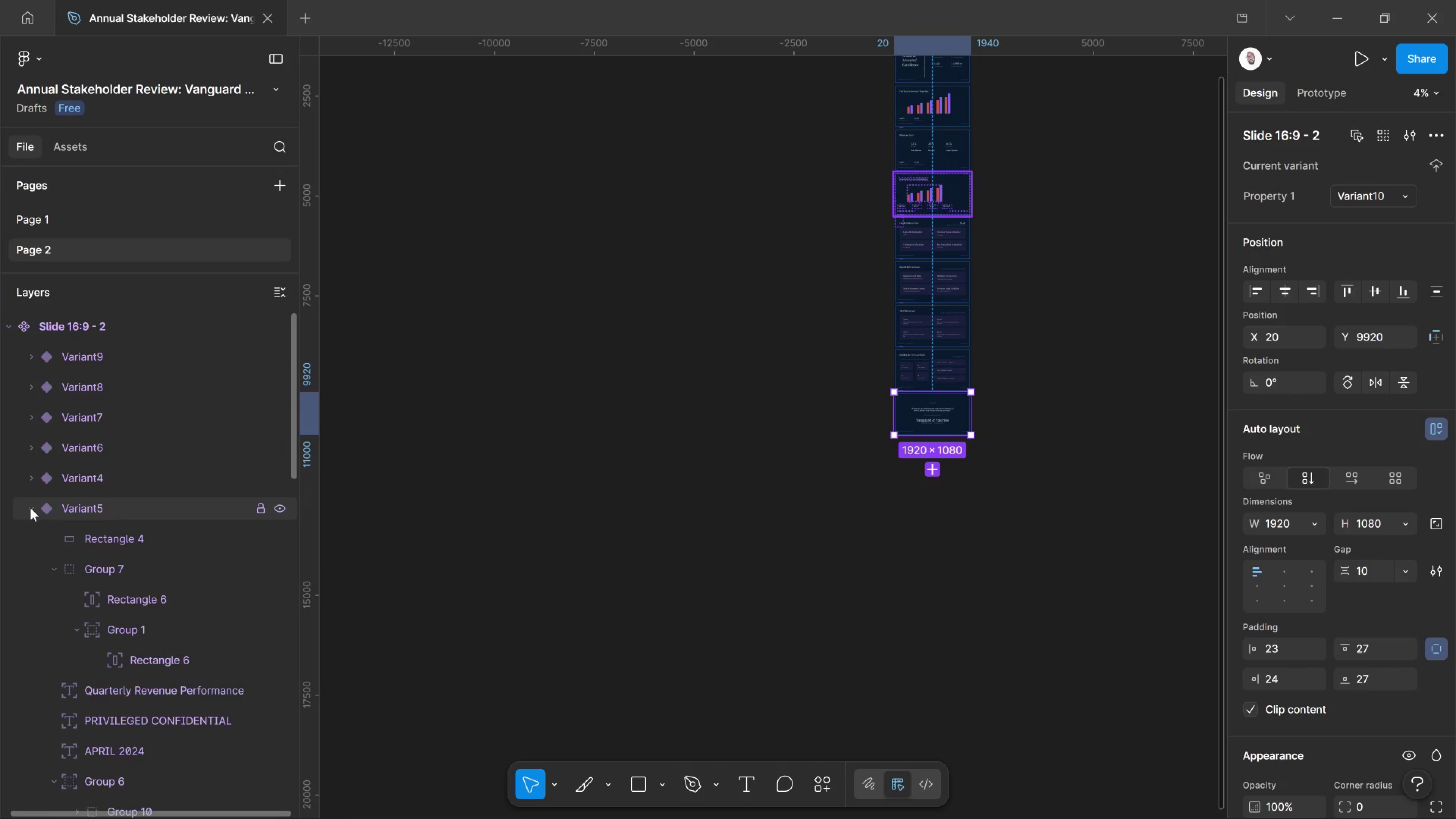 
left_click([30, 508])
 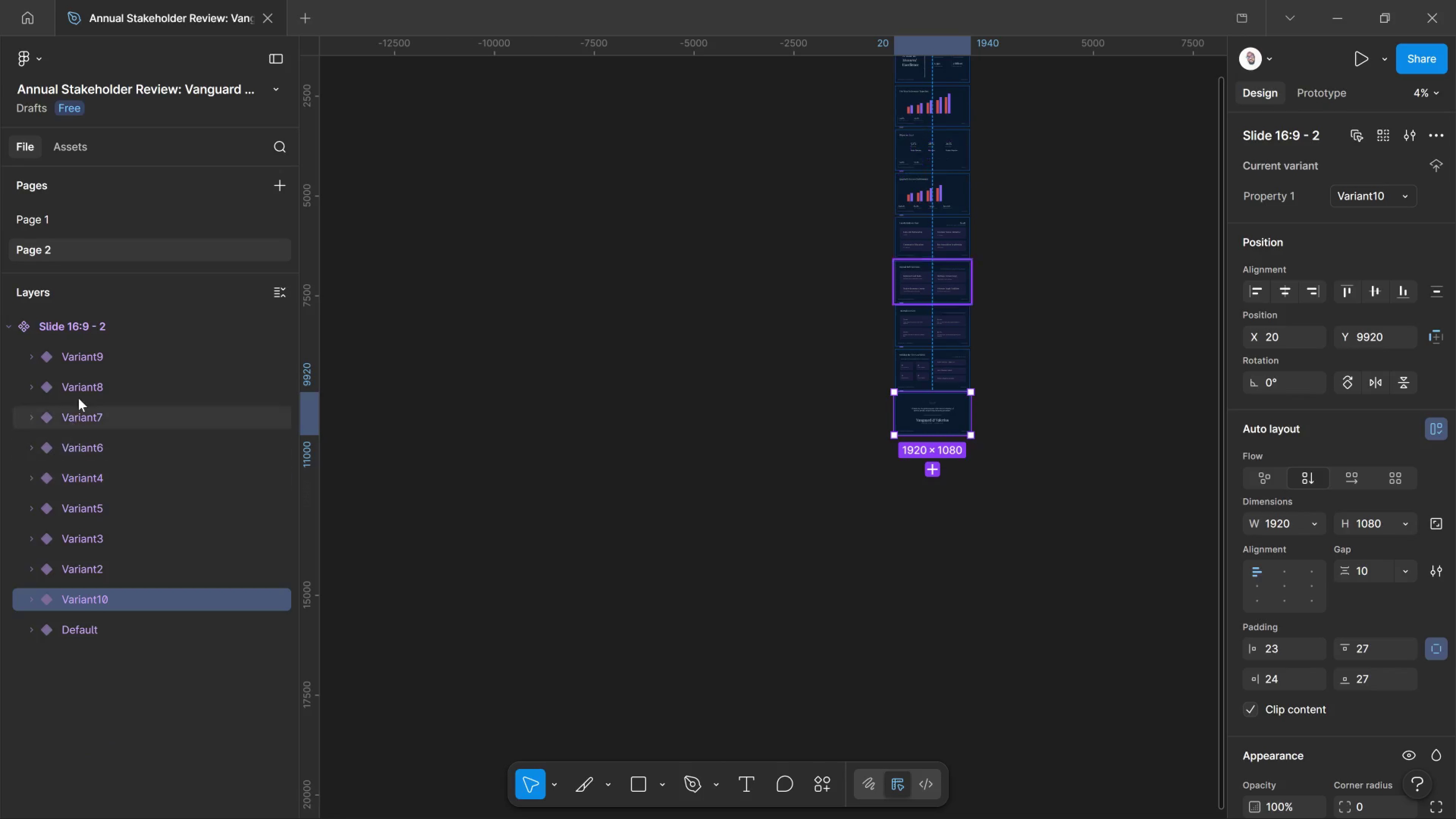 
left_click([95, 334])
 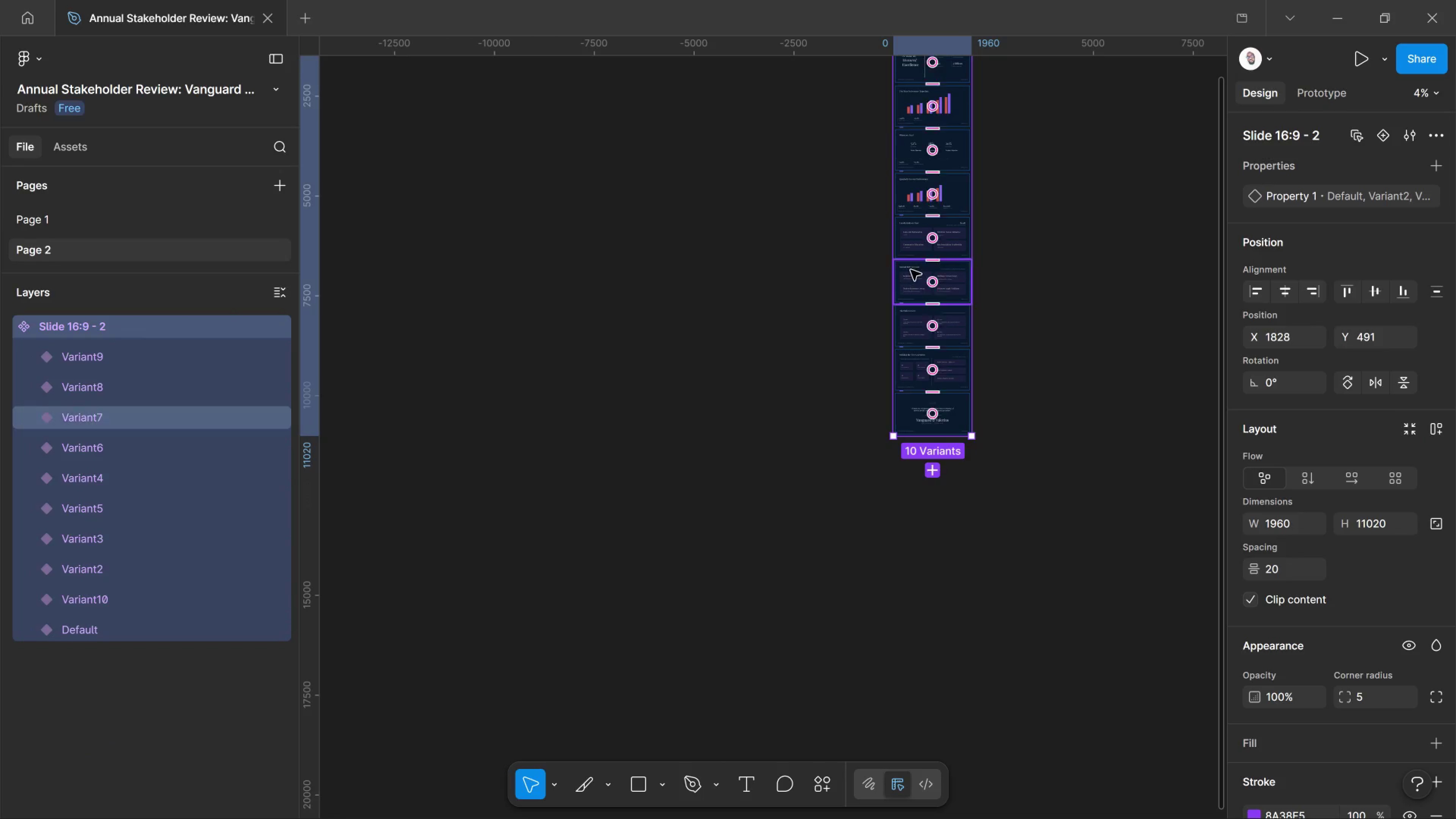 
scroll: coordinate [914, 268], scroll_direction: up, amount: 5.0
 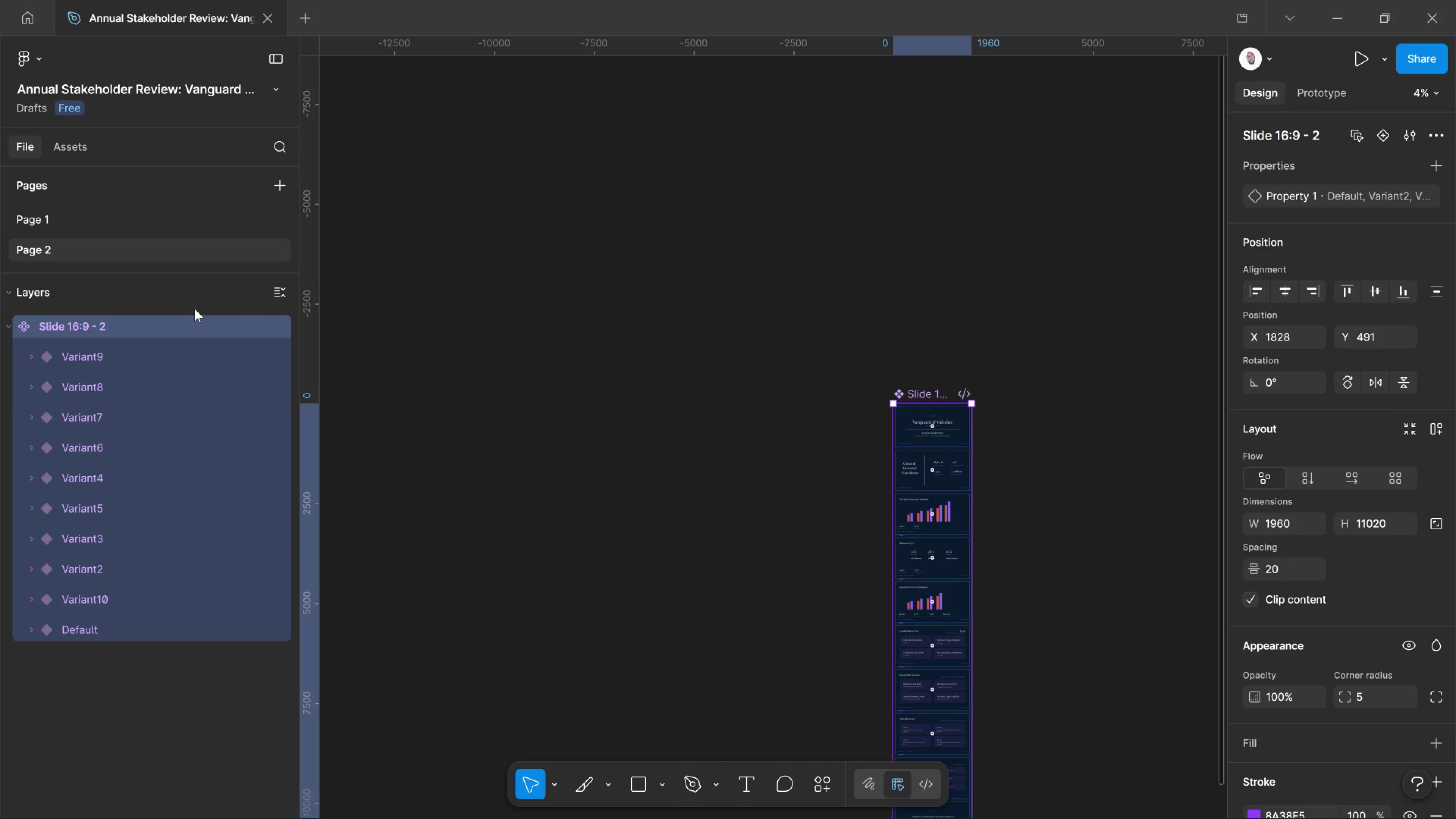 
right_click([195, 320])
 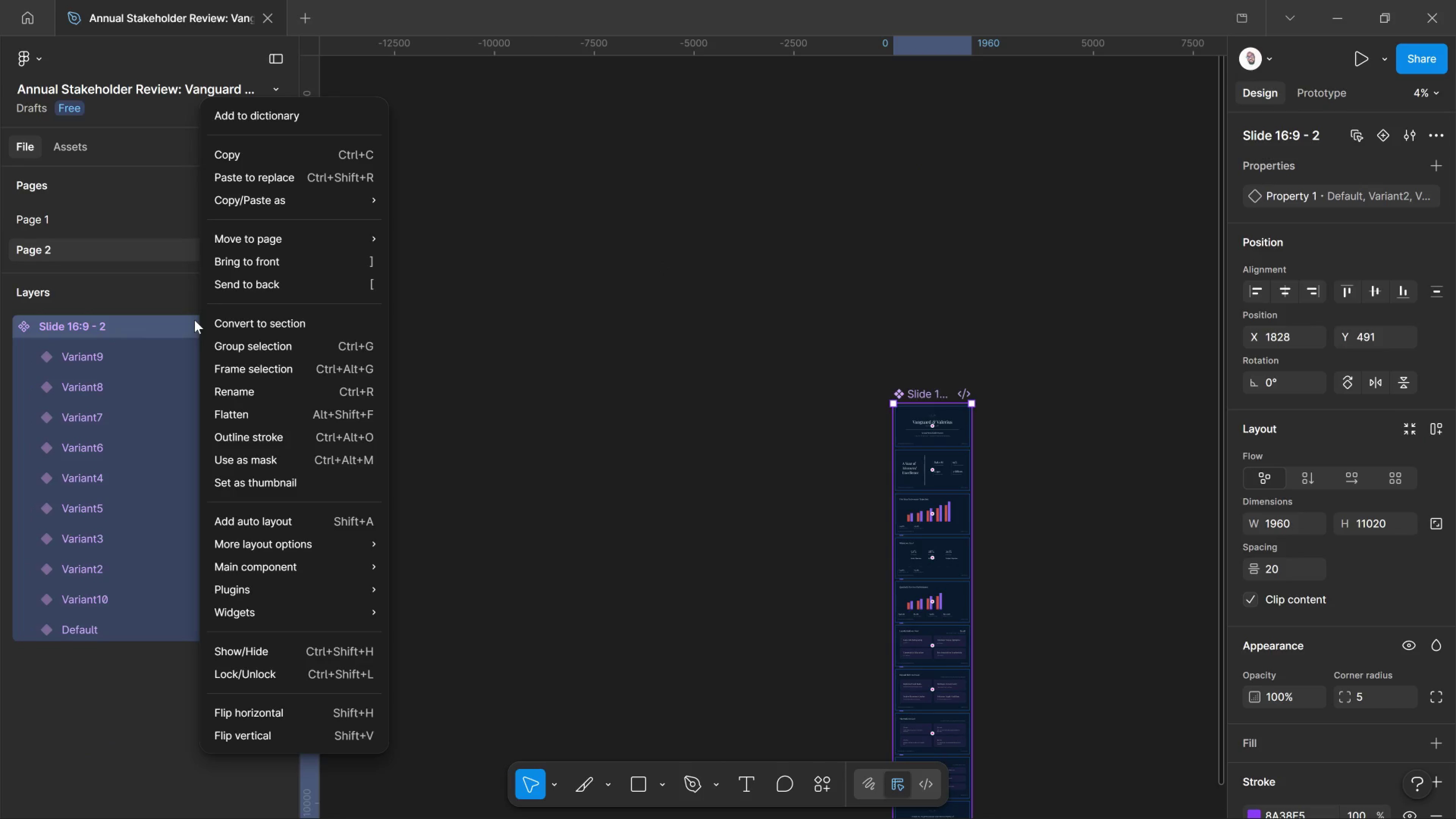 
scroll: coordinate [1321, 246], scroll_direction: down, amount: 17.0
 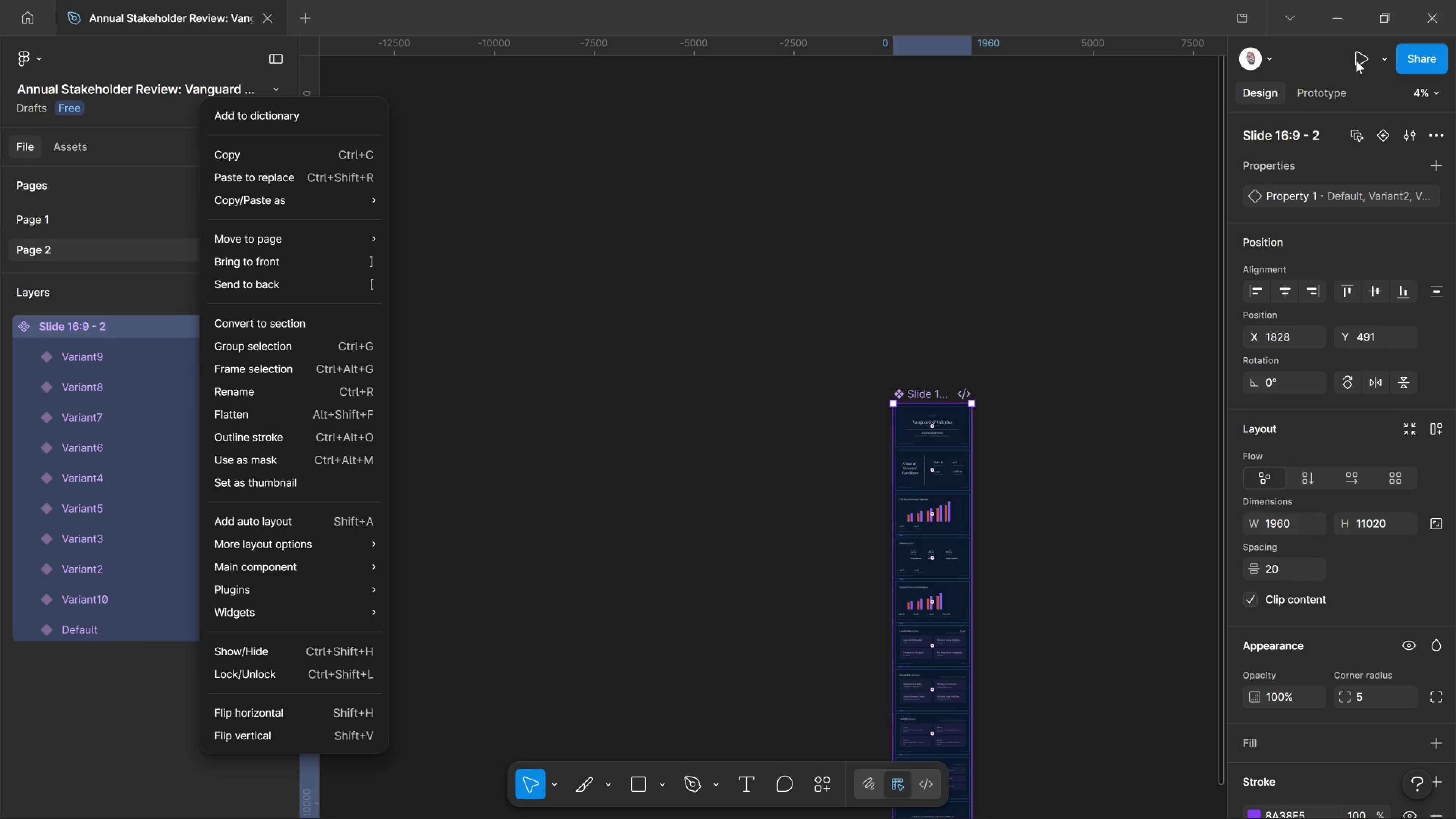 
left_click([1359, 62])
 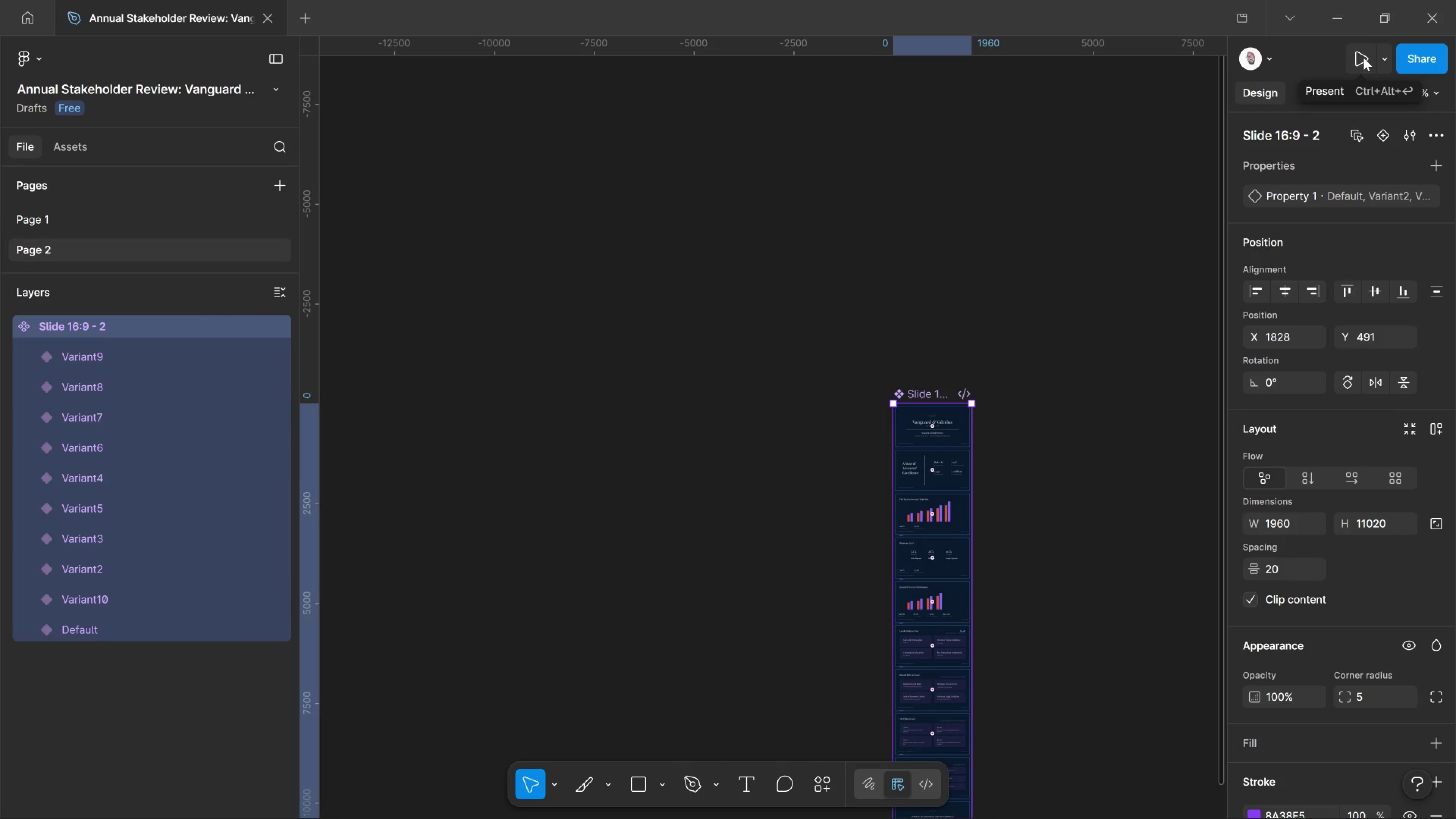 
left_click([1363, 58])
 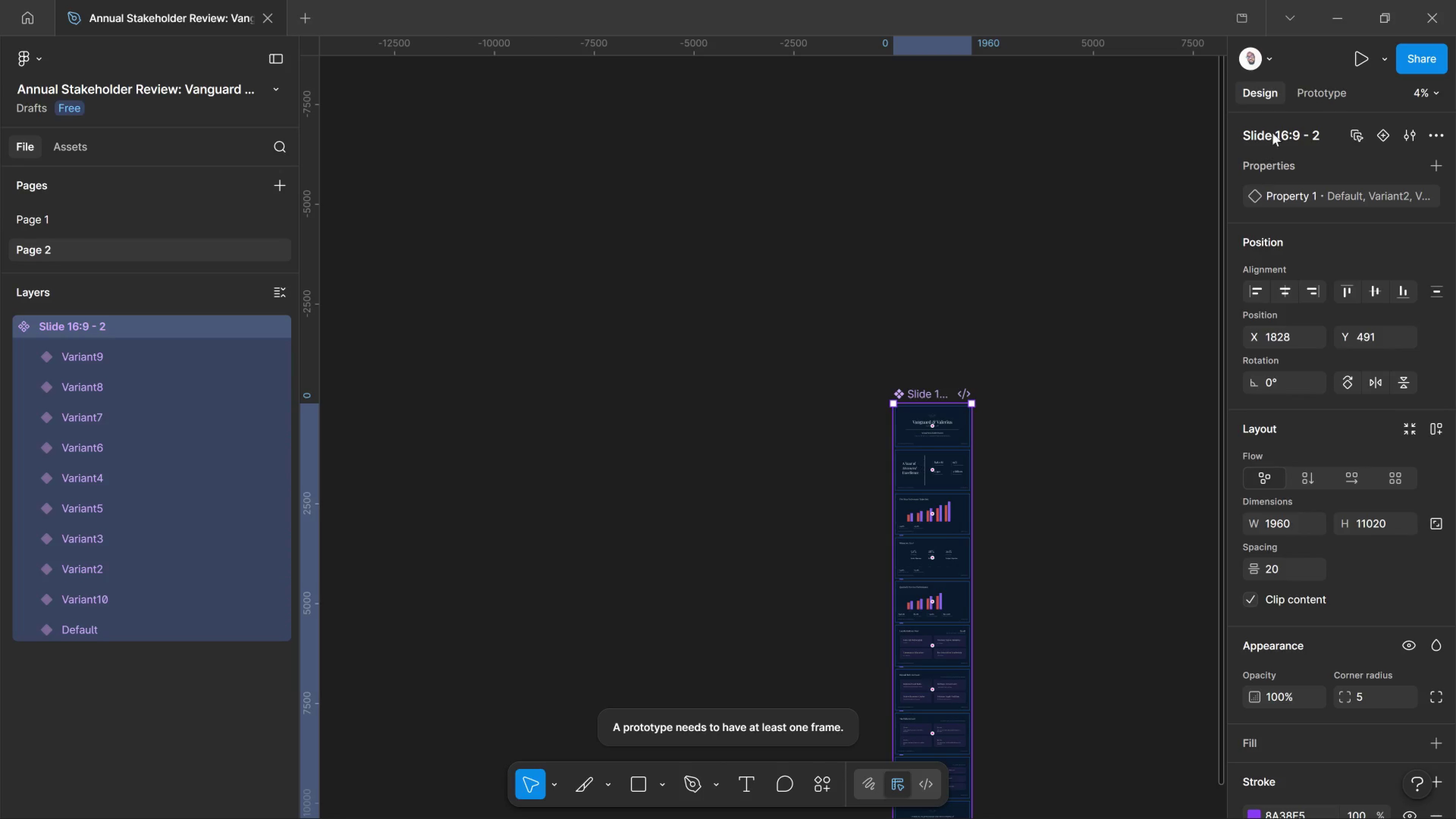 
wait(5.77)
 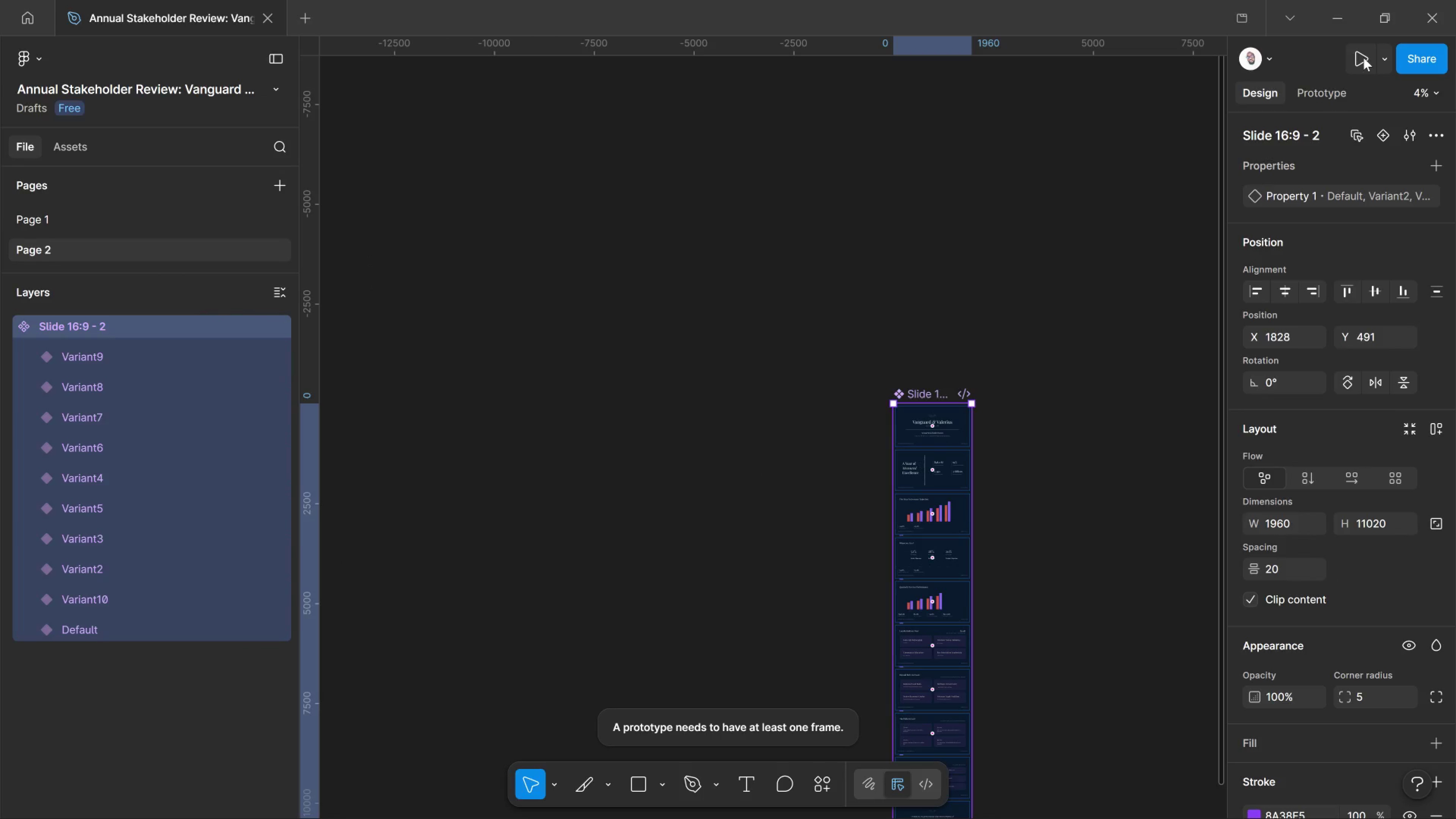 
left_click([1341, 94])
 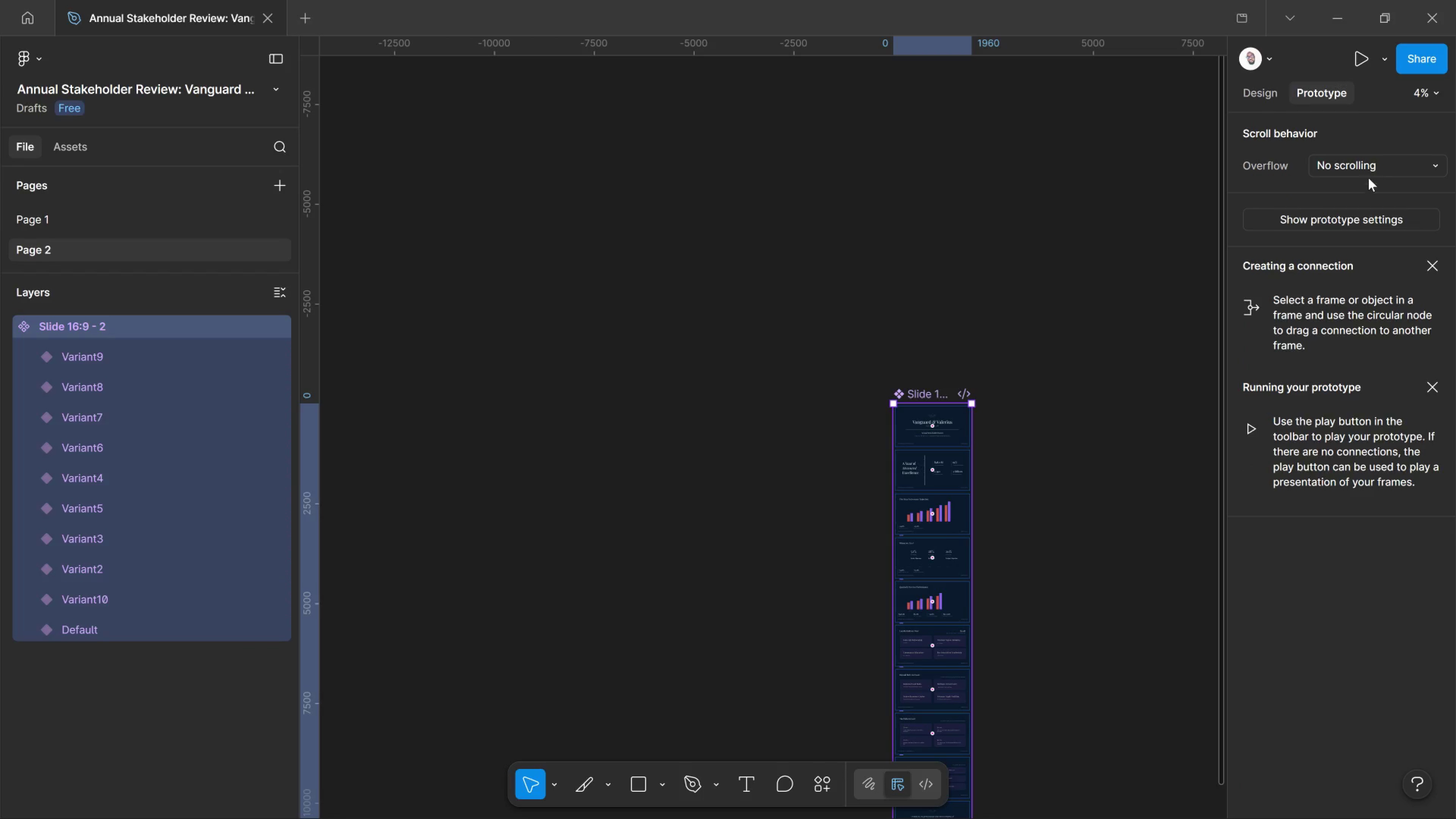 
left_click([1374, 229])
 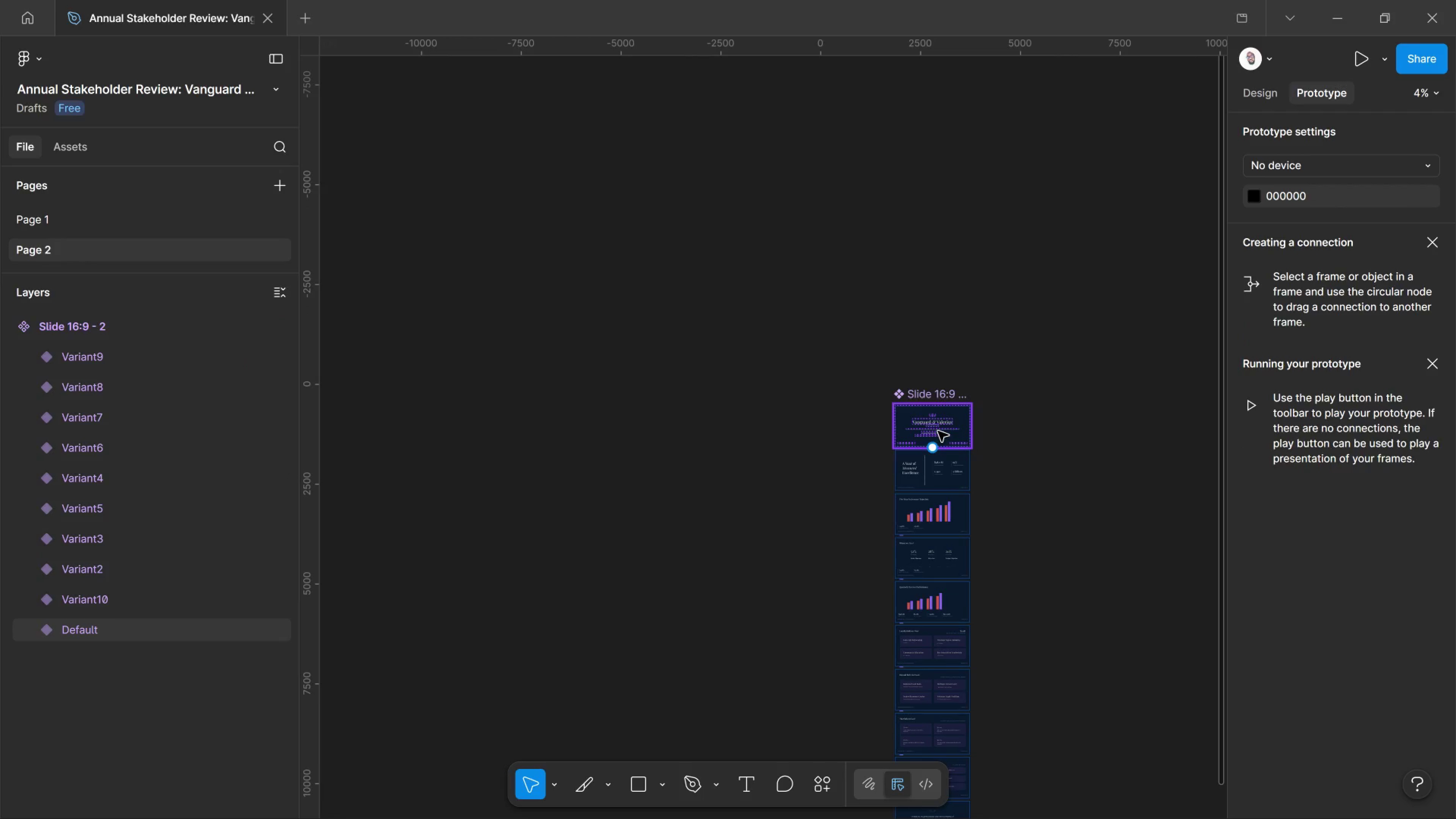 
hold_key(key=ControlLeft, duration=1.41)
scroll: coordinate [948, 473], scroll_direction: up, amount: 16.0
 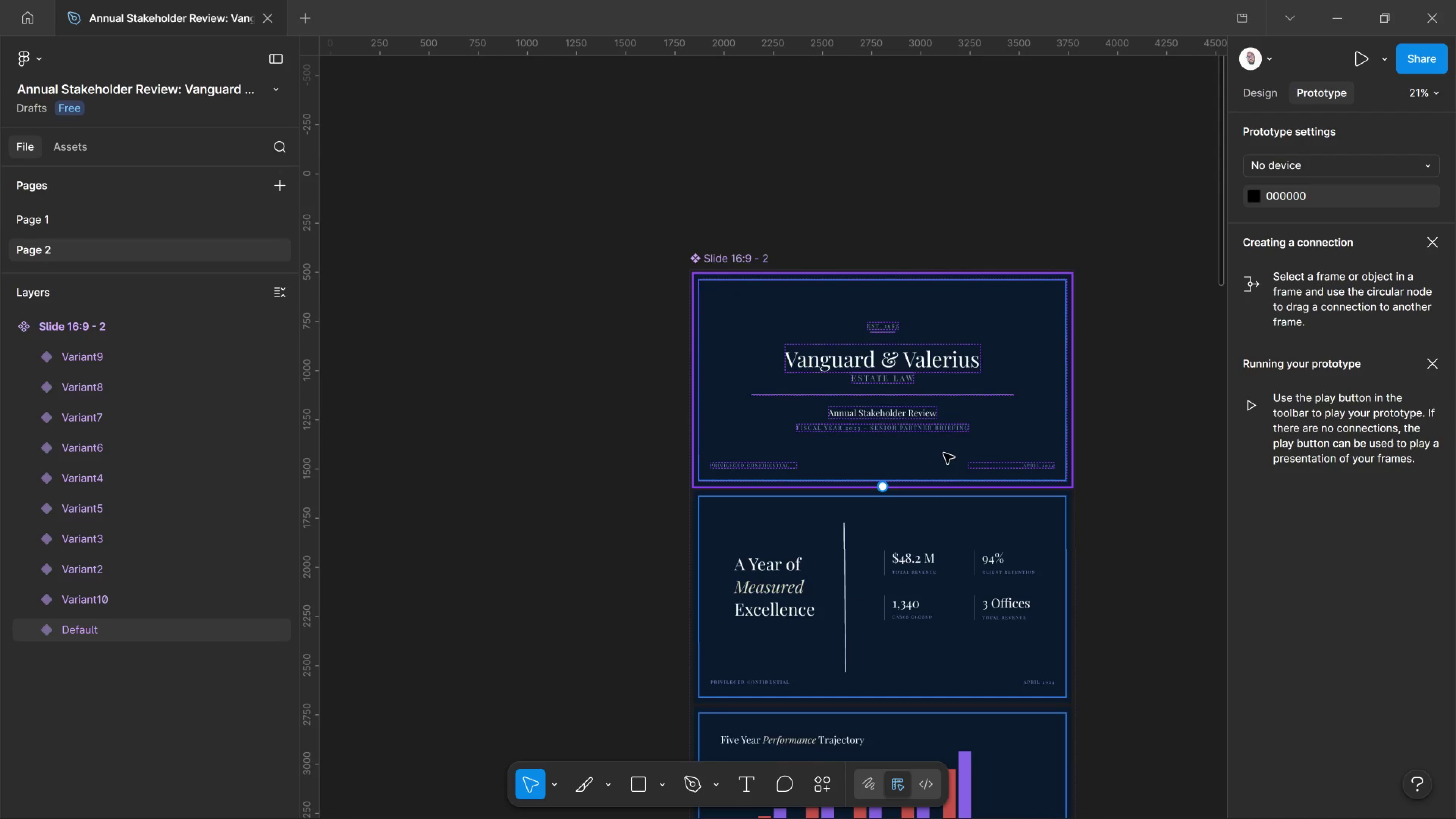 
left_click([944, 453])
 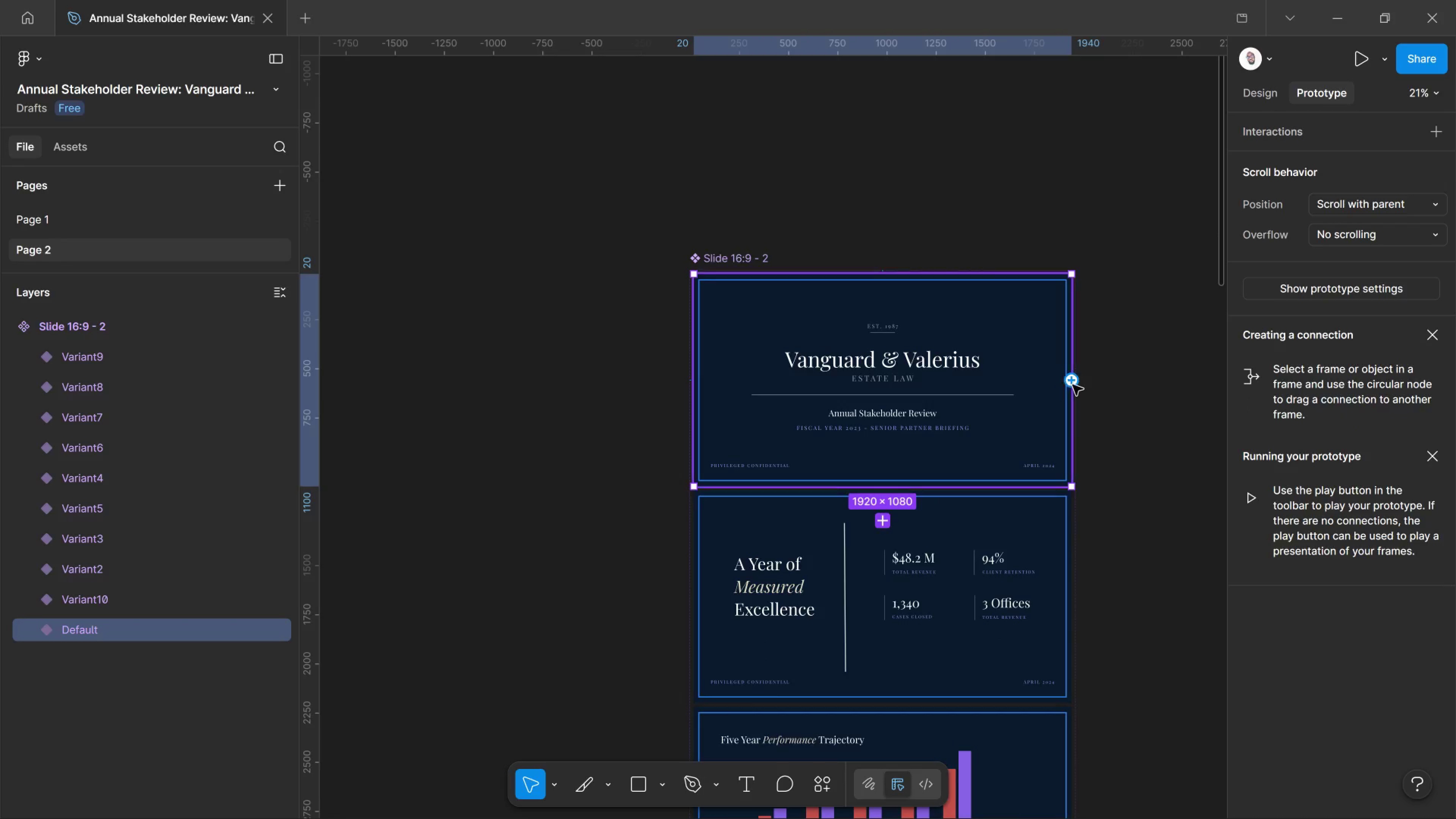 
left_click_drag(start_coordinate=[1075, 383], to_coordinate=[903, 604])
 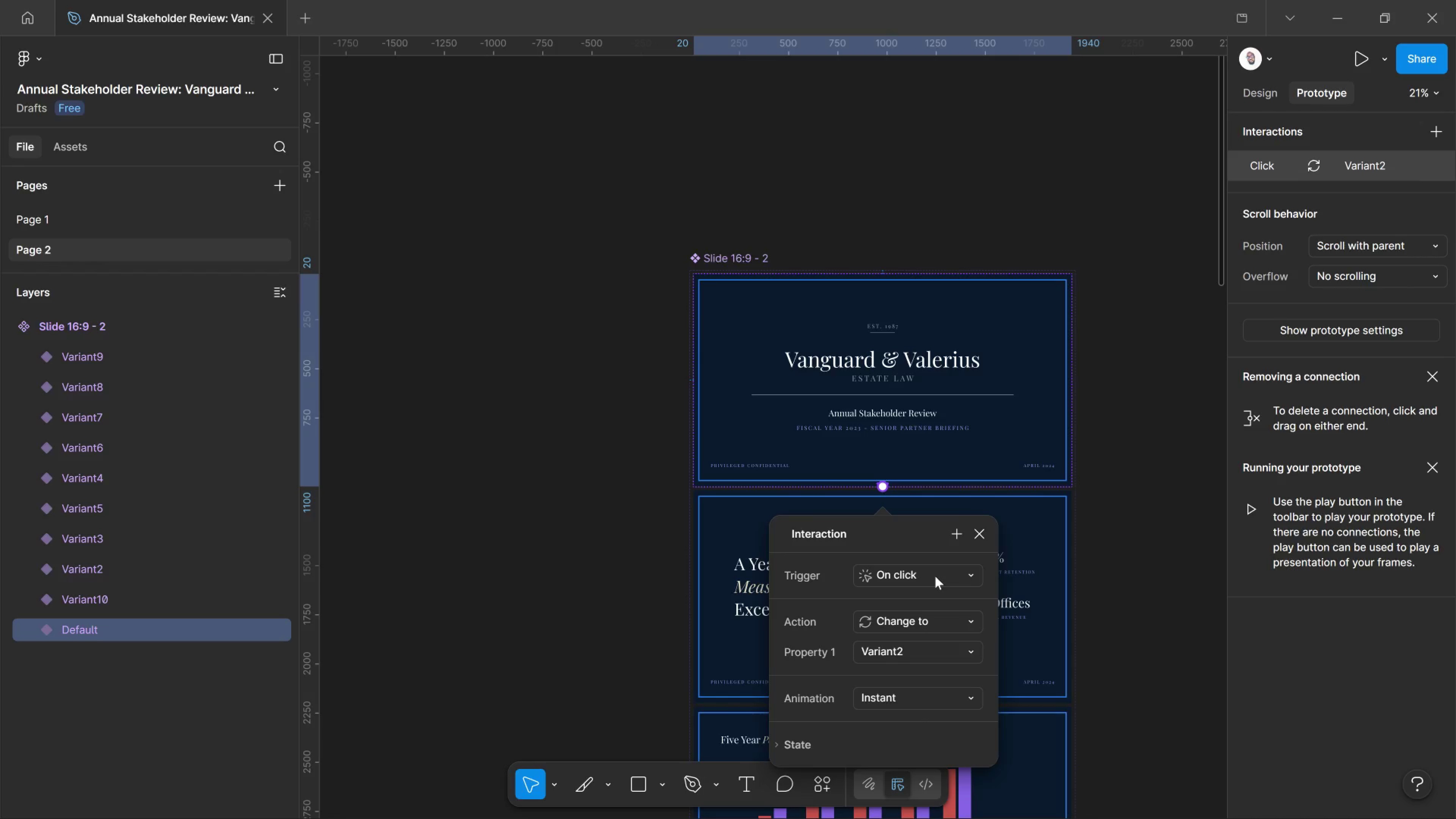 
left_click([935, 576])
 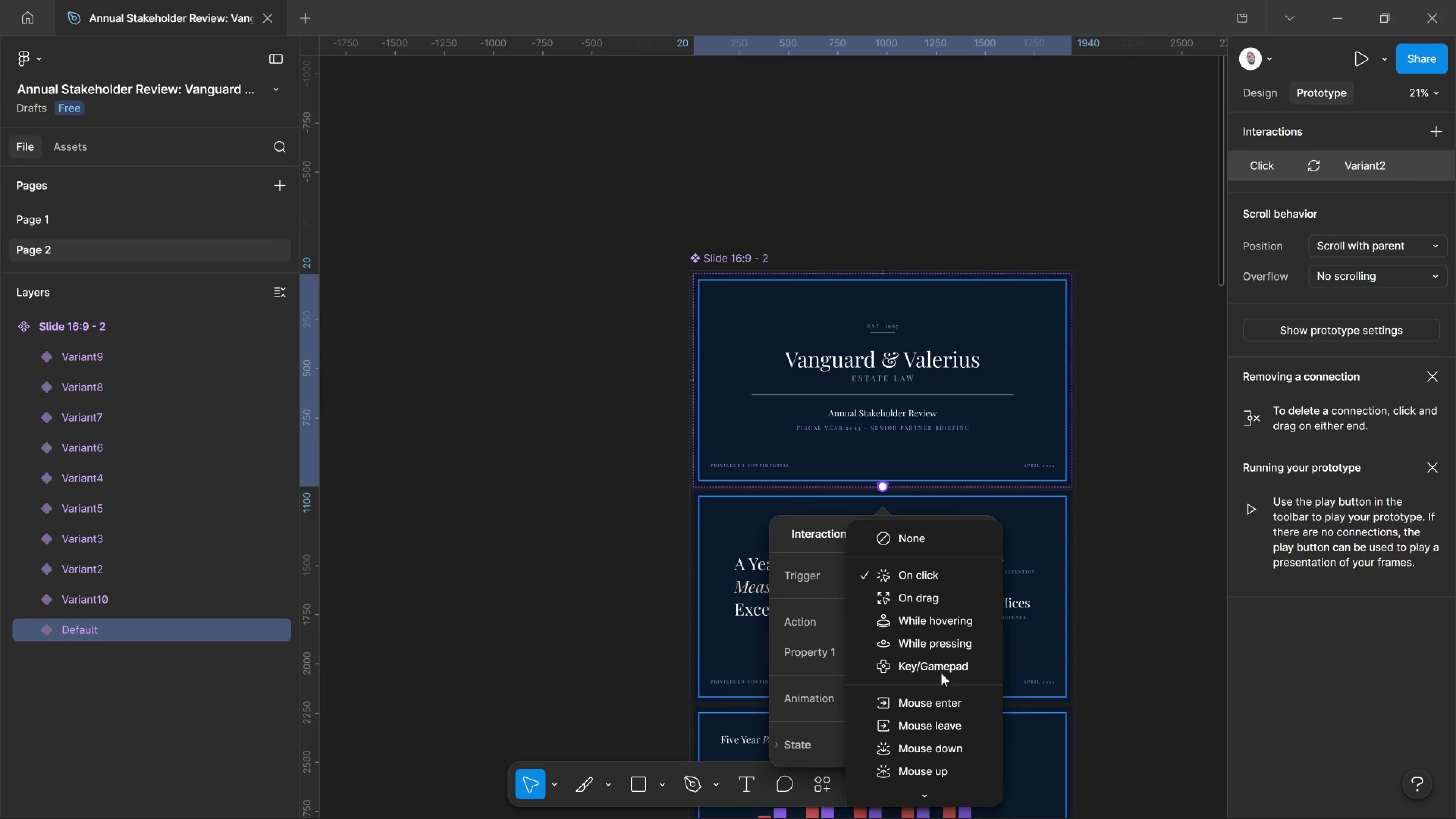 
wait(6.72)
 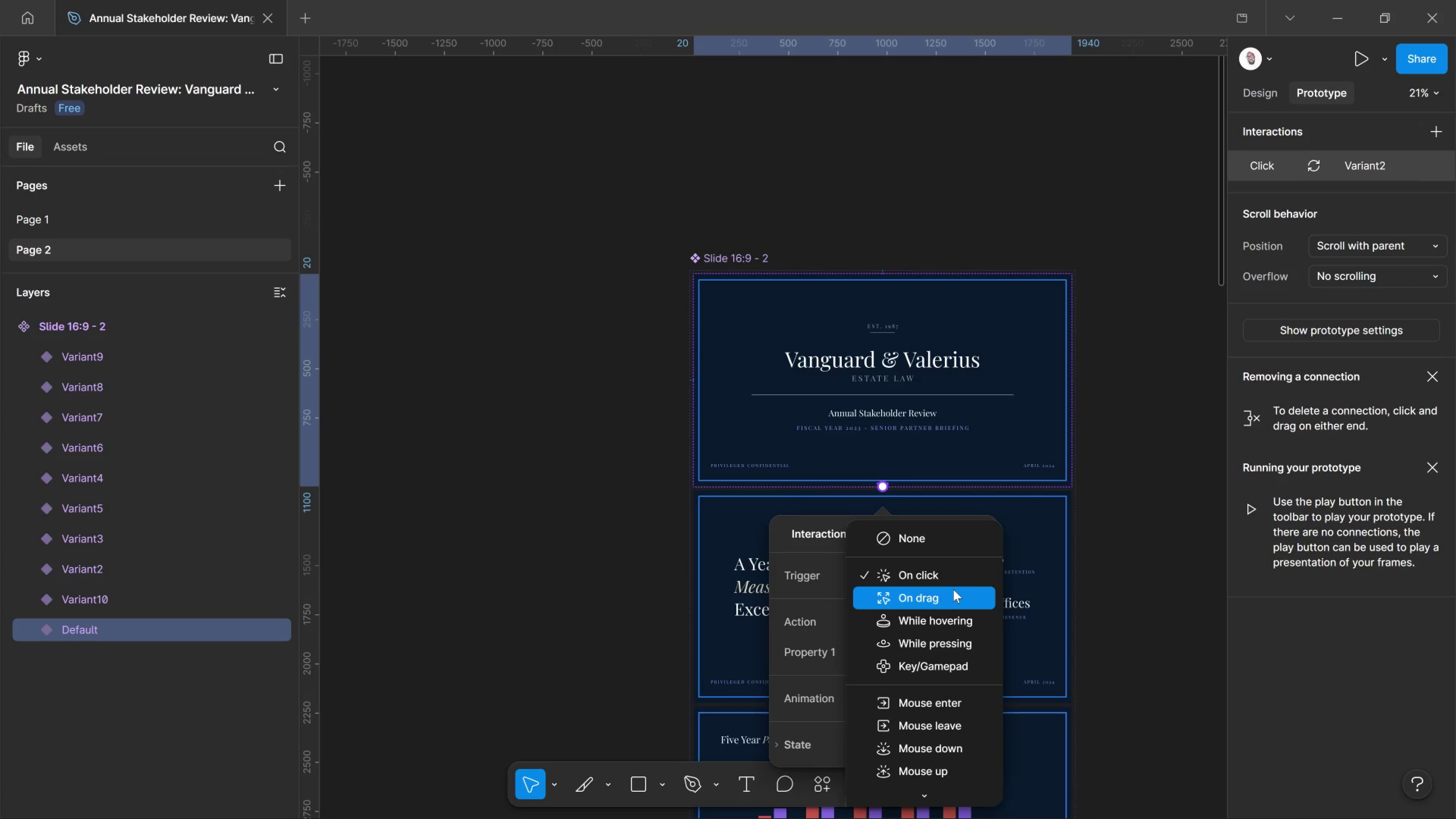 
left_click([937, 578])
 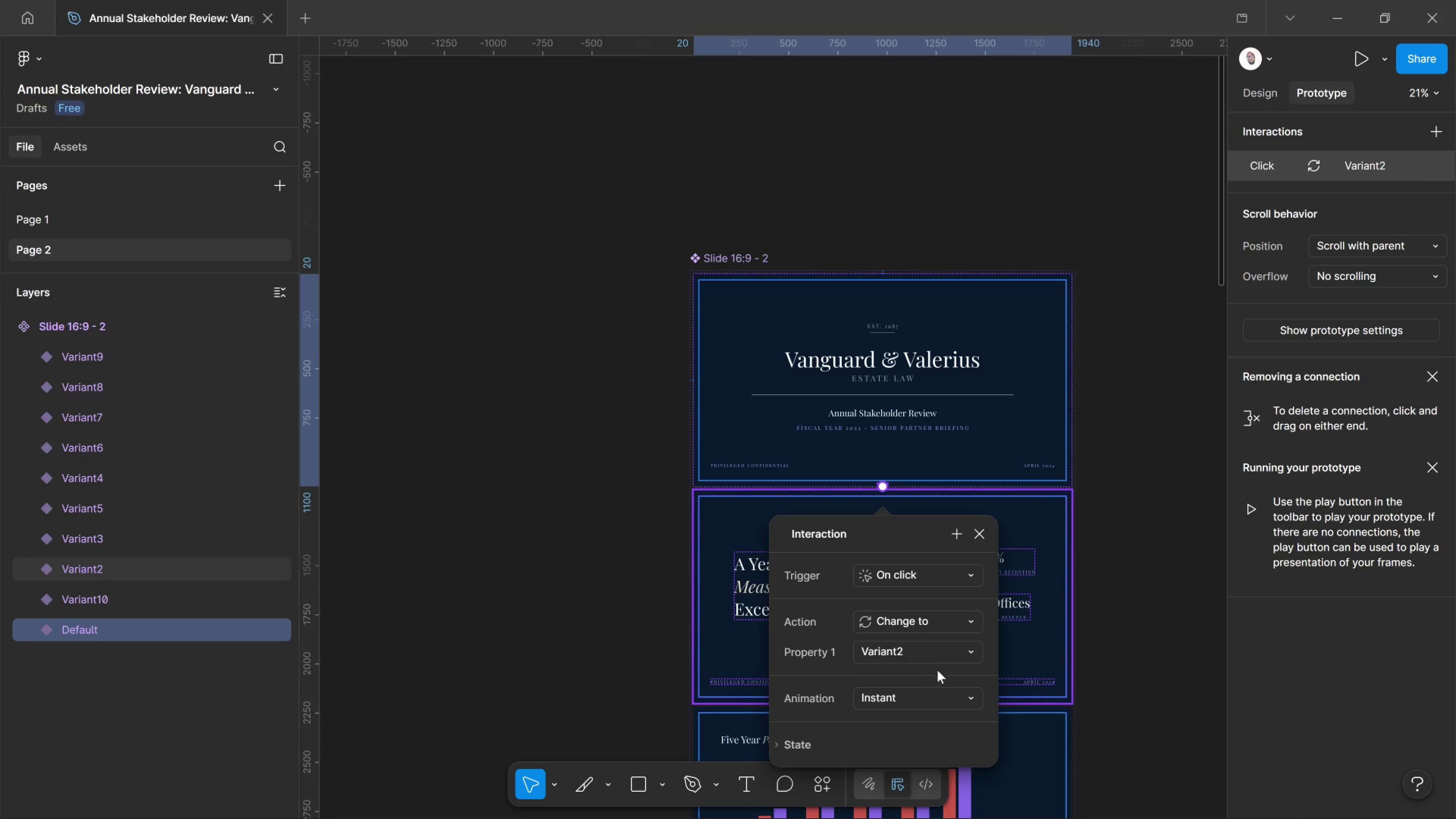 
left_click([932, 689])
 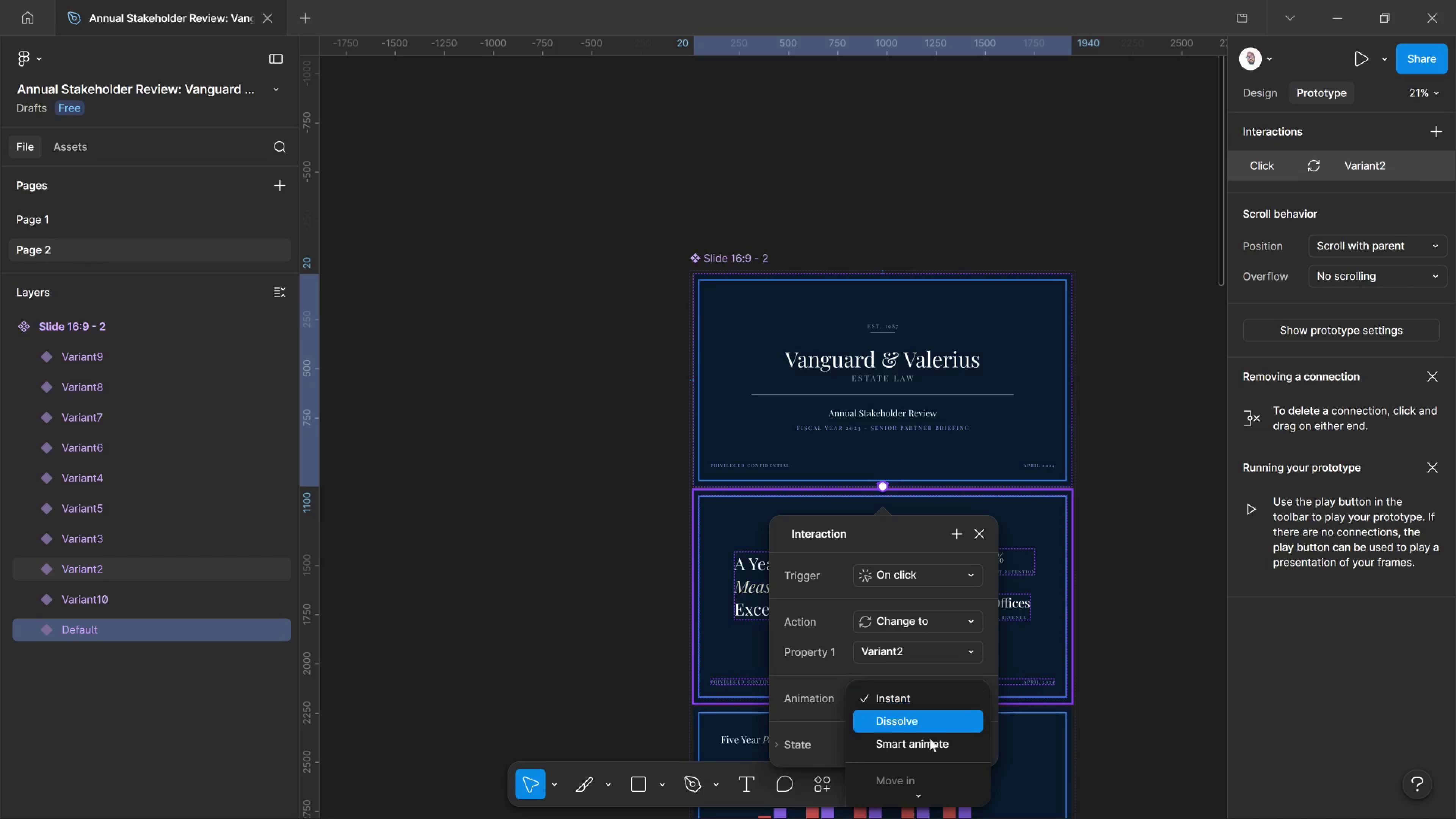 
left_click([930, 740])
 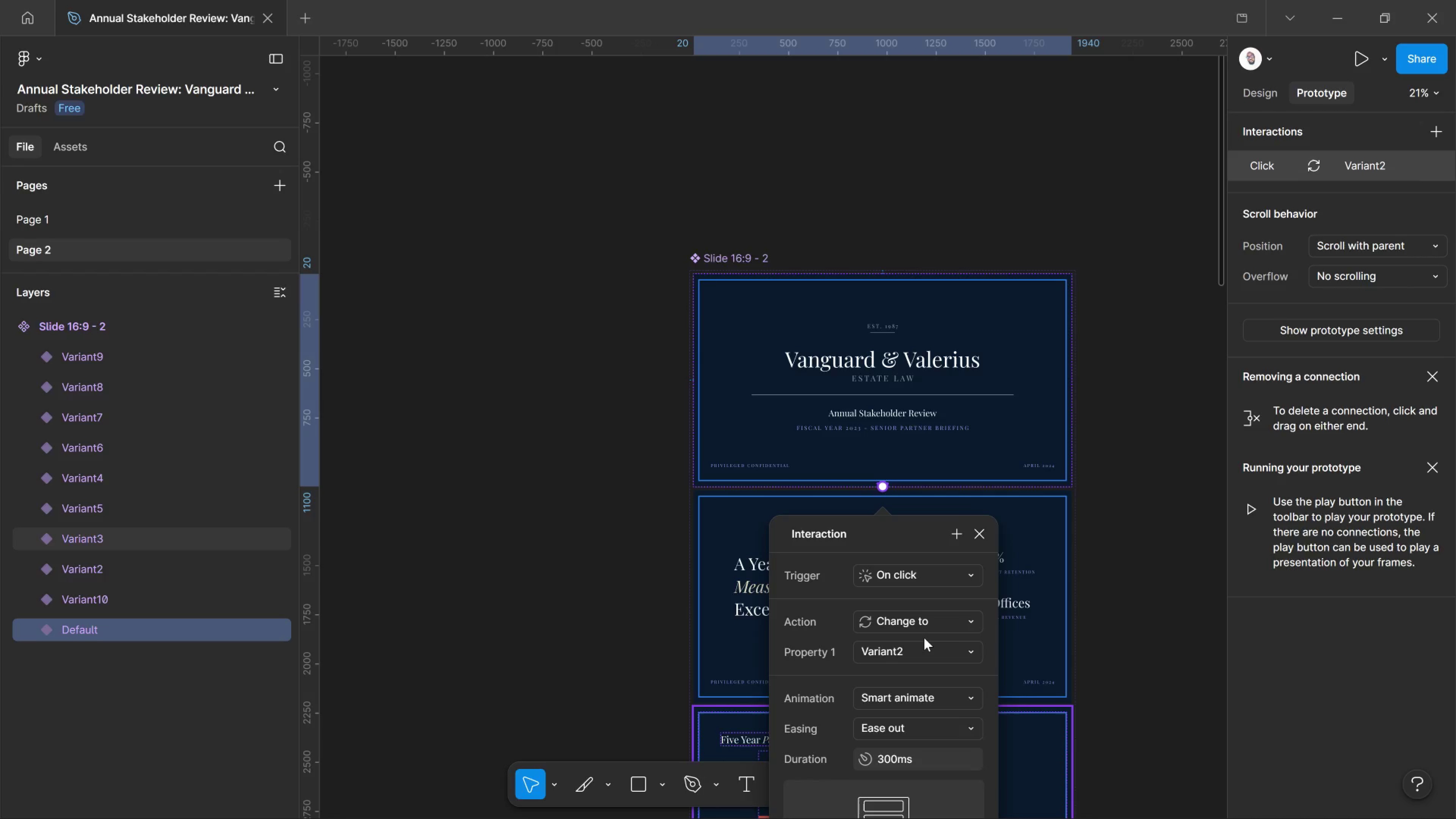 
scroll: coordinate [925, 638], scroll_direction: down, amount: 4.0
 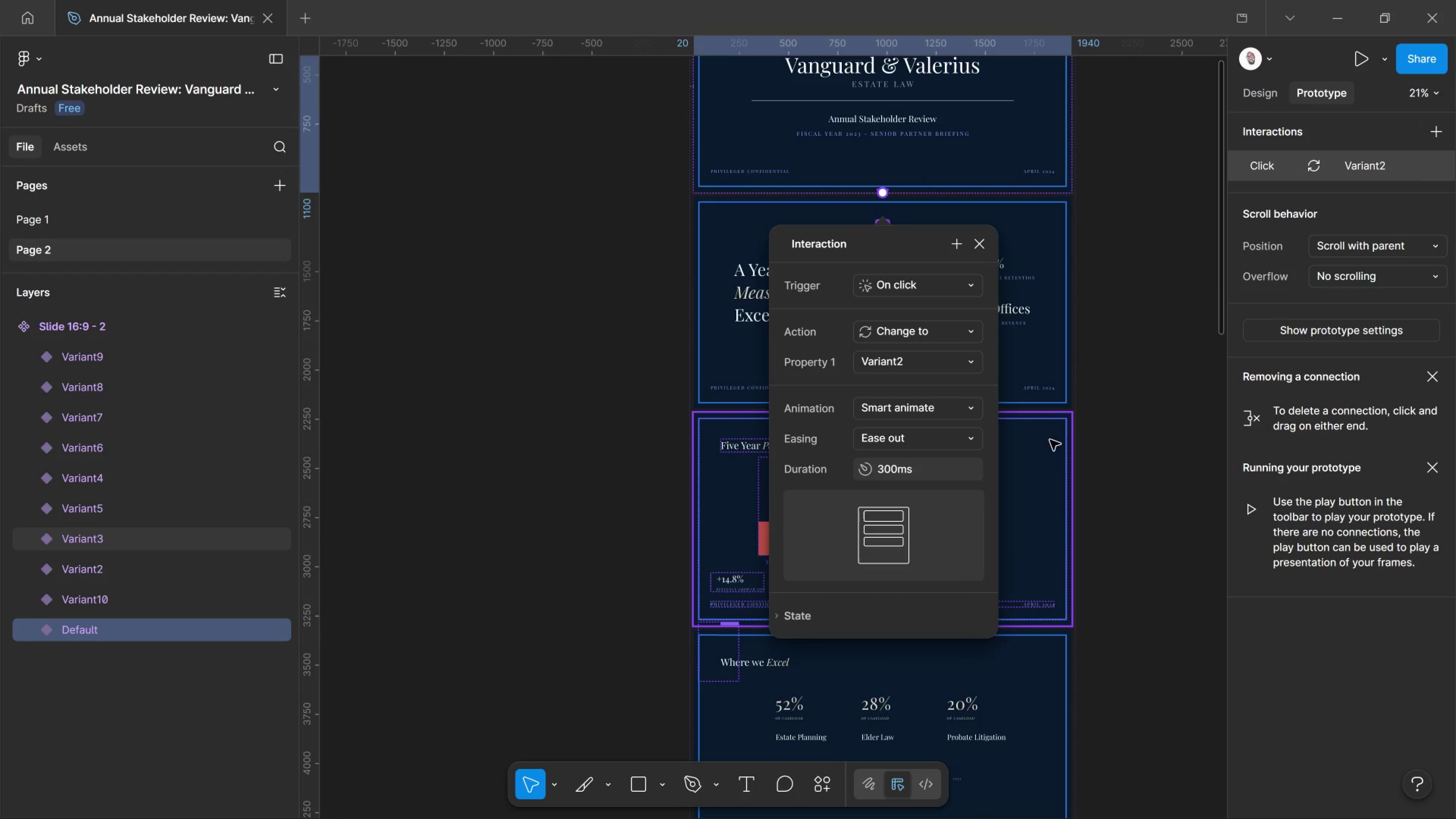 
left_click([1089, 391])
 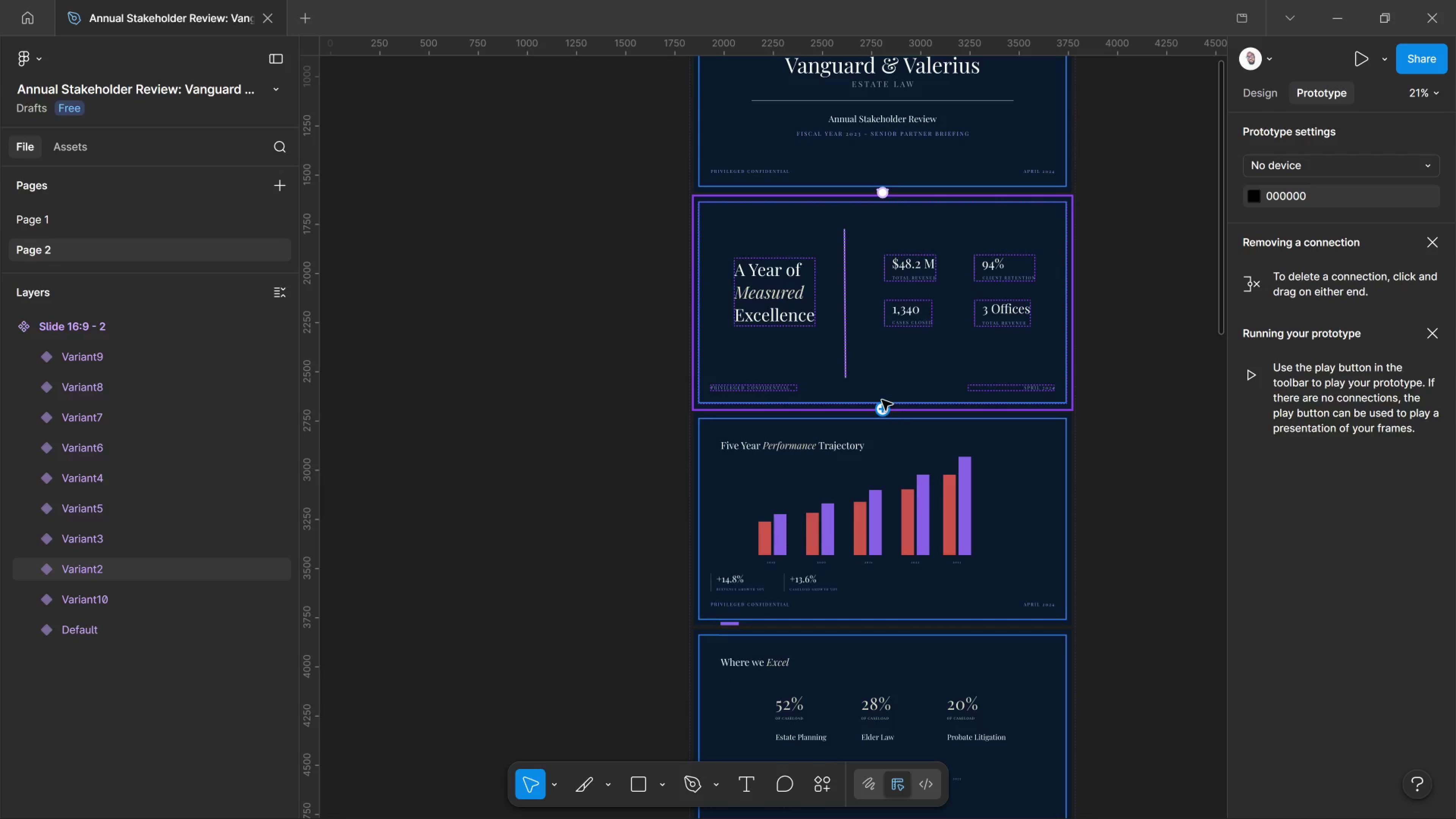 
left_click([882, 407])
 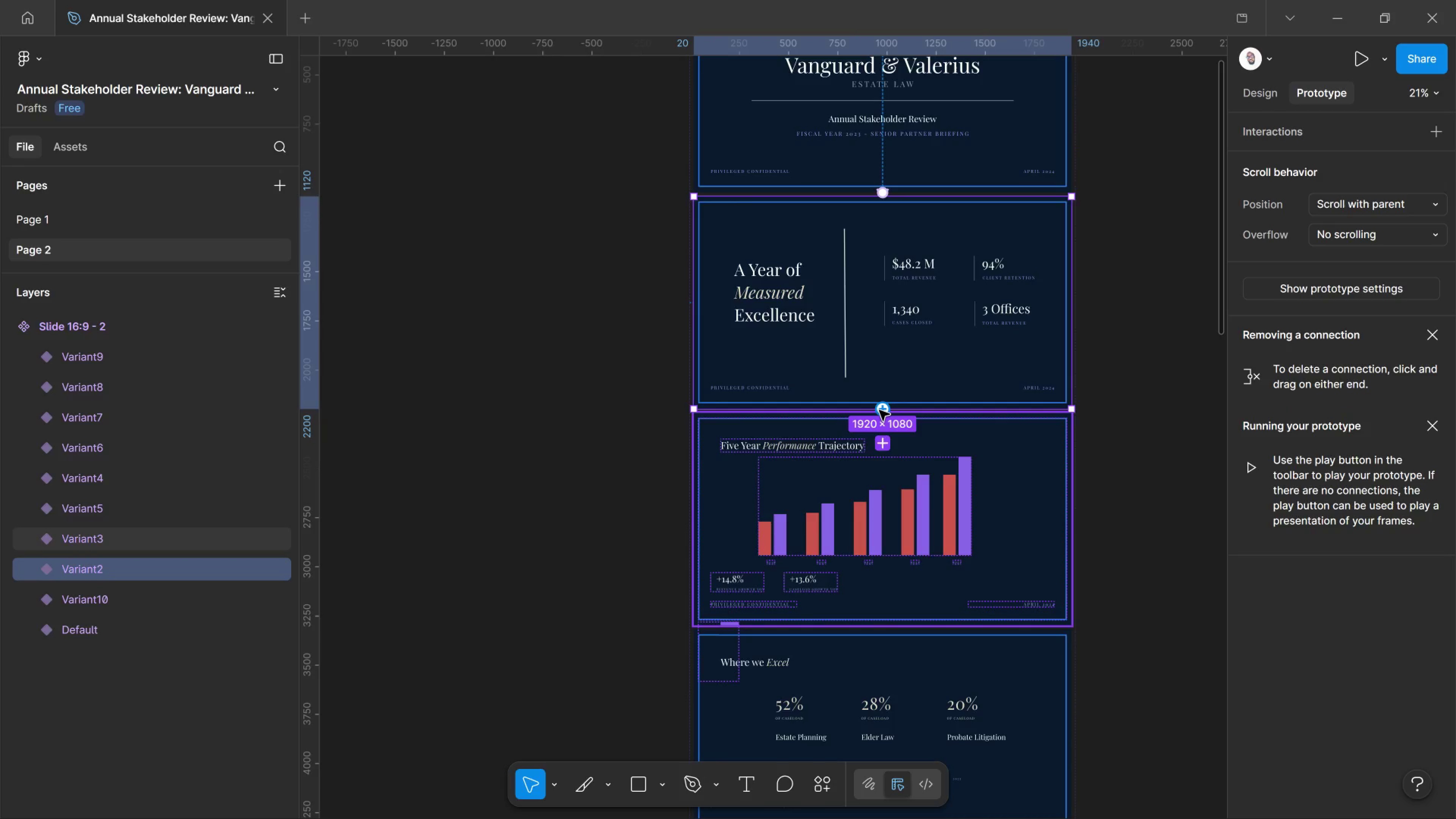 
left_click_drag(start_coordinate=[879, 410], to_coordinate=[883, 488])
 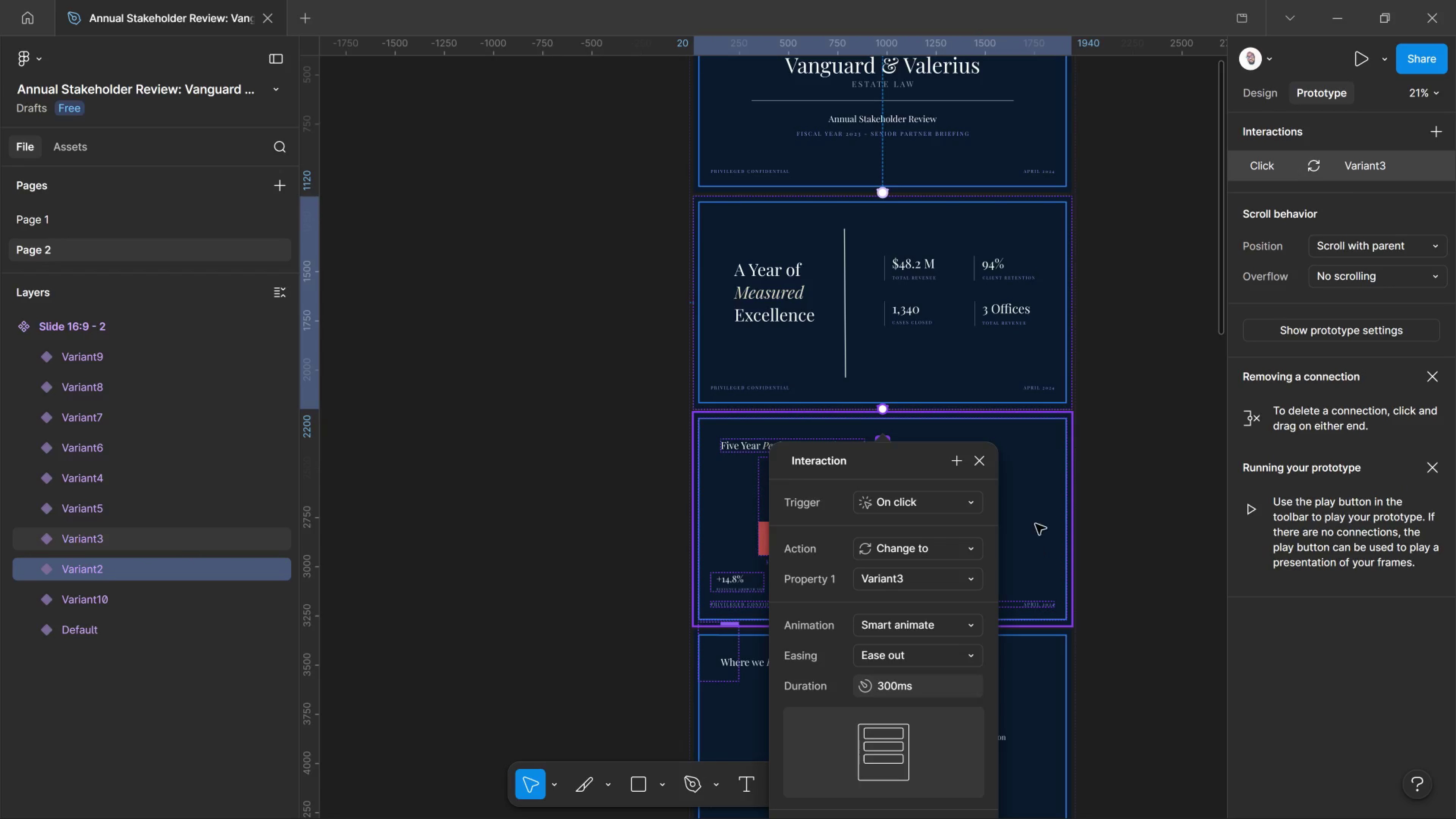 
left_click([1051, 483])
 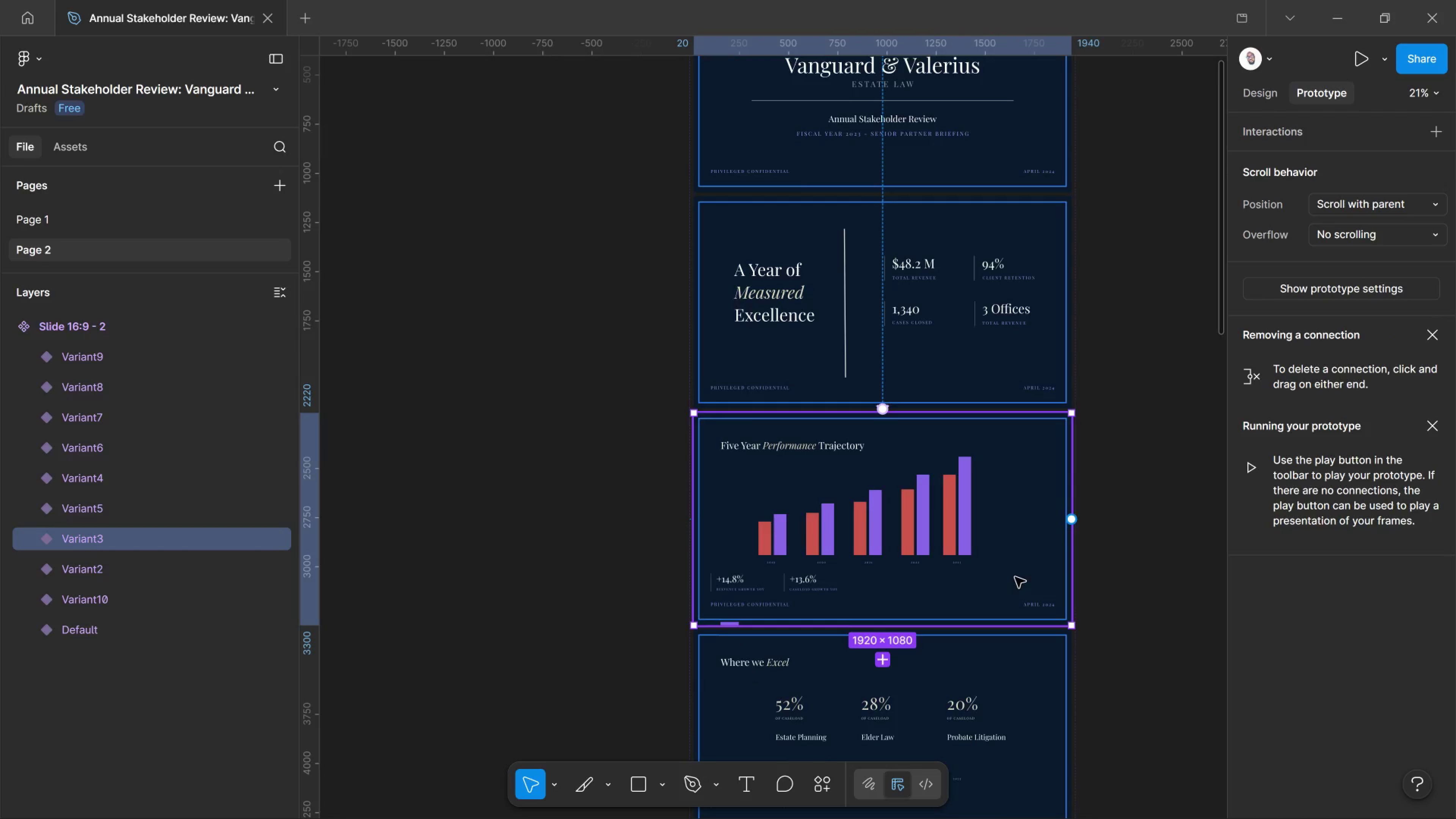 
scroll: coordinate [923, 550], scroll_direction: down, amount: 6.0
 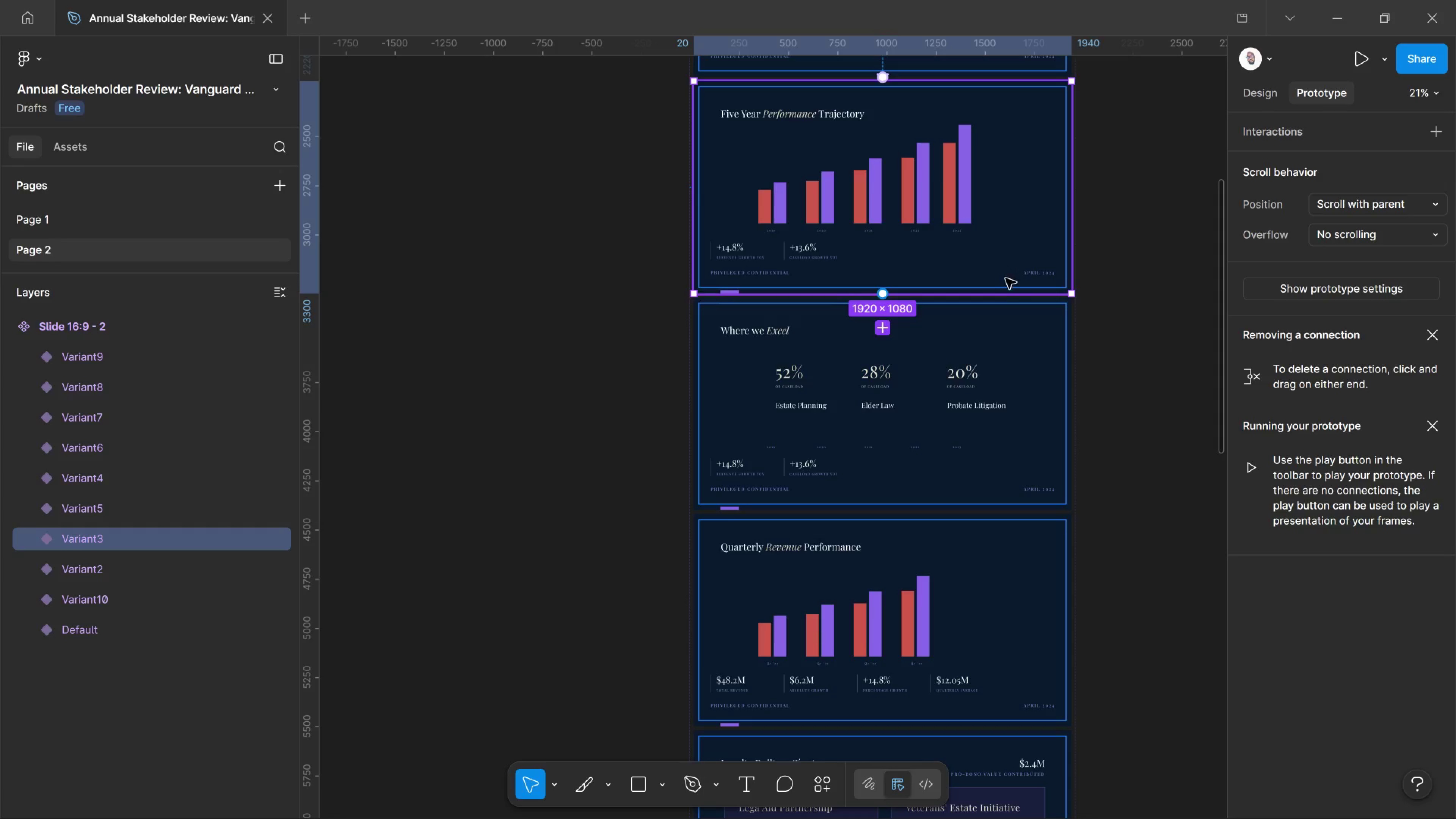 
left_click([1061, 403])
 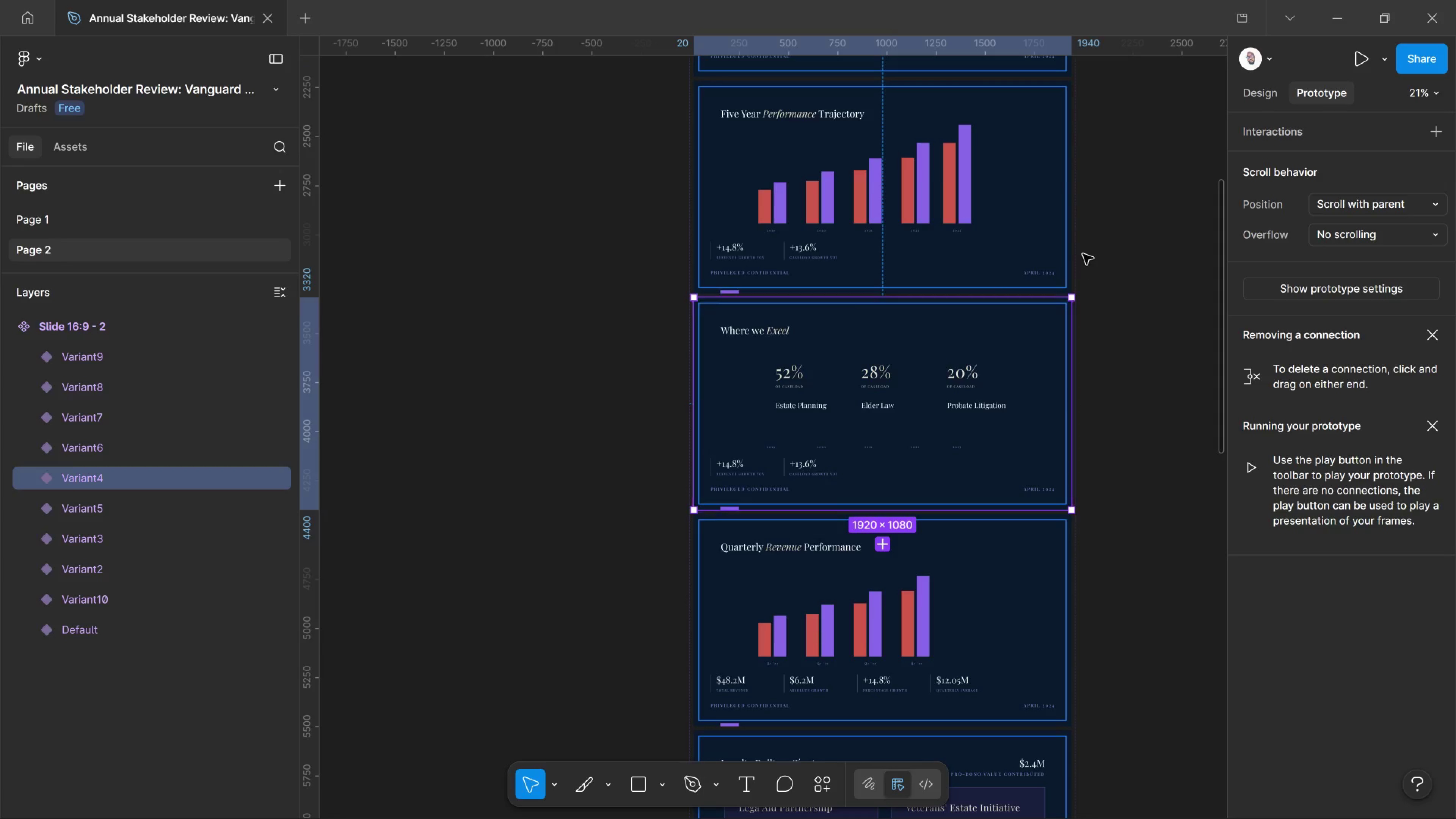 
scroll: coordinate [1085, 243], scroll_direction: up, amount: 2.0
 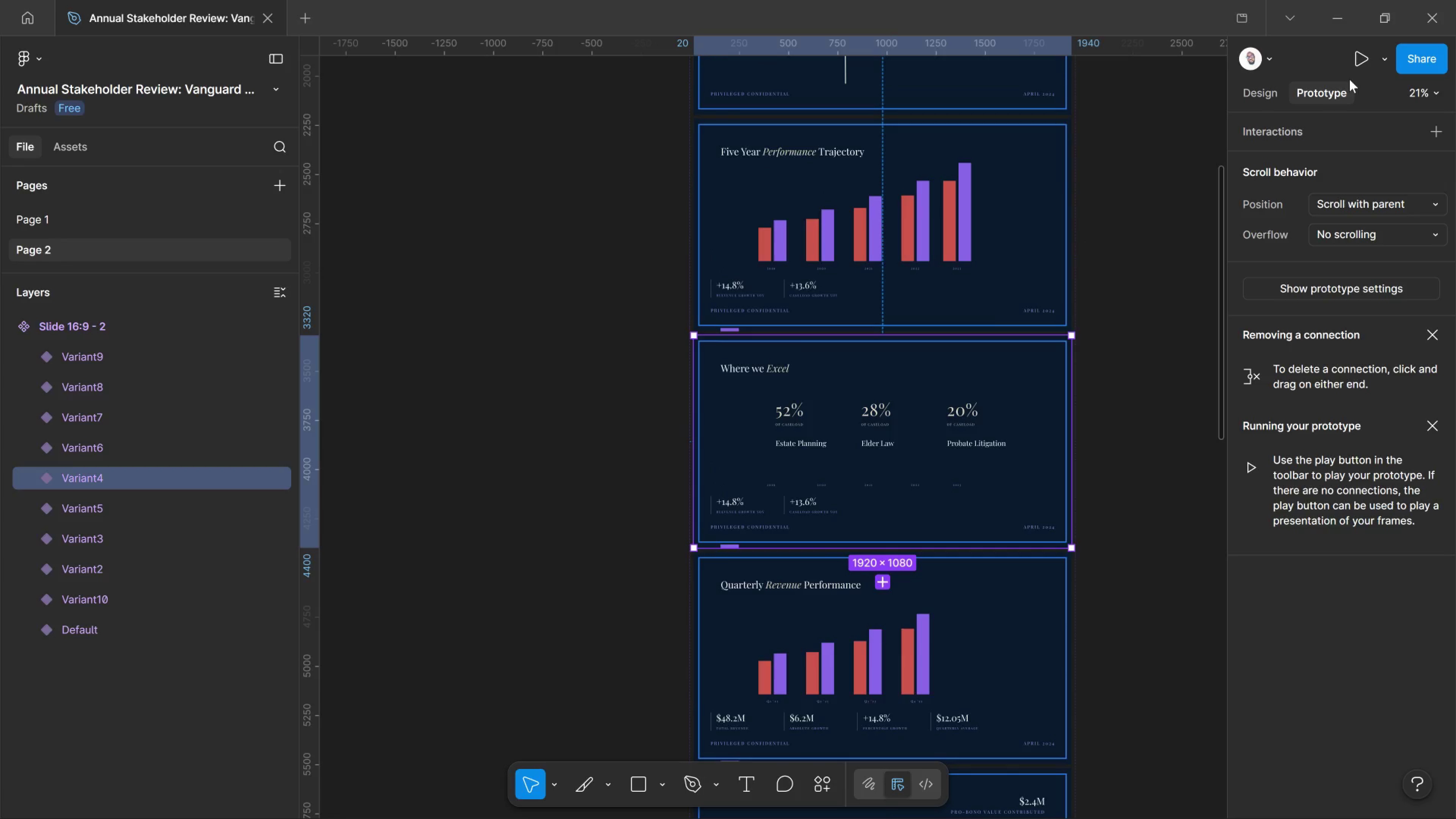 
left_click([1346, 85])
 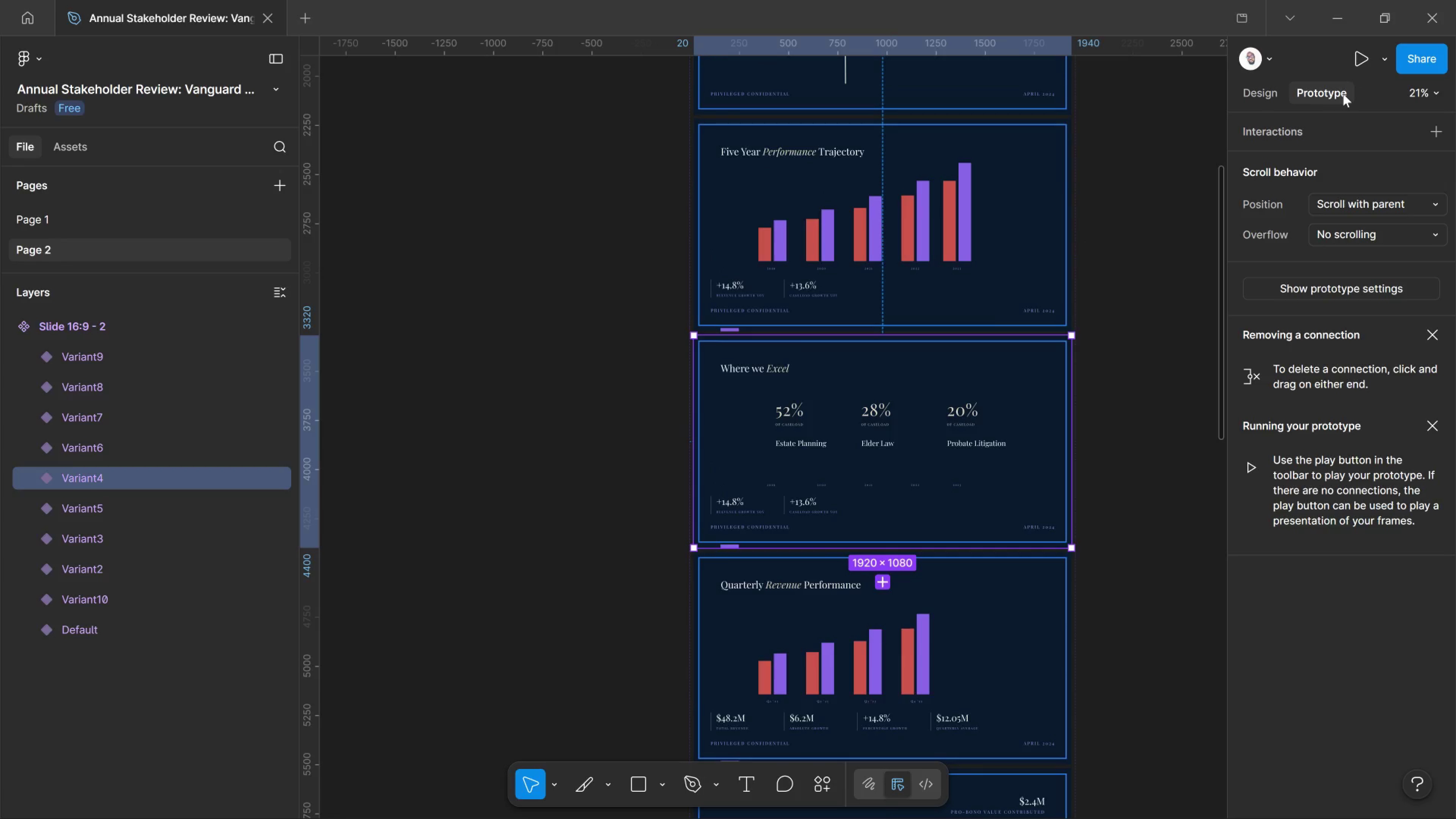 
left_click([1343, 94])
 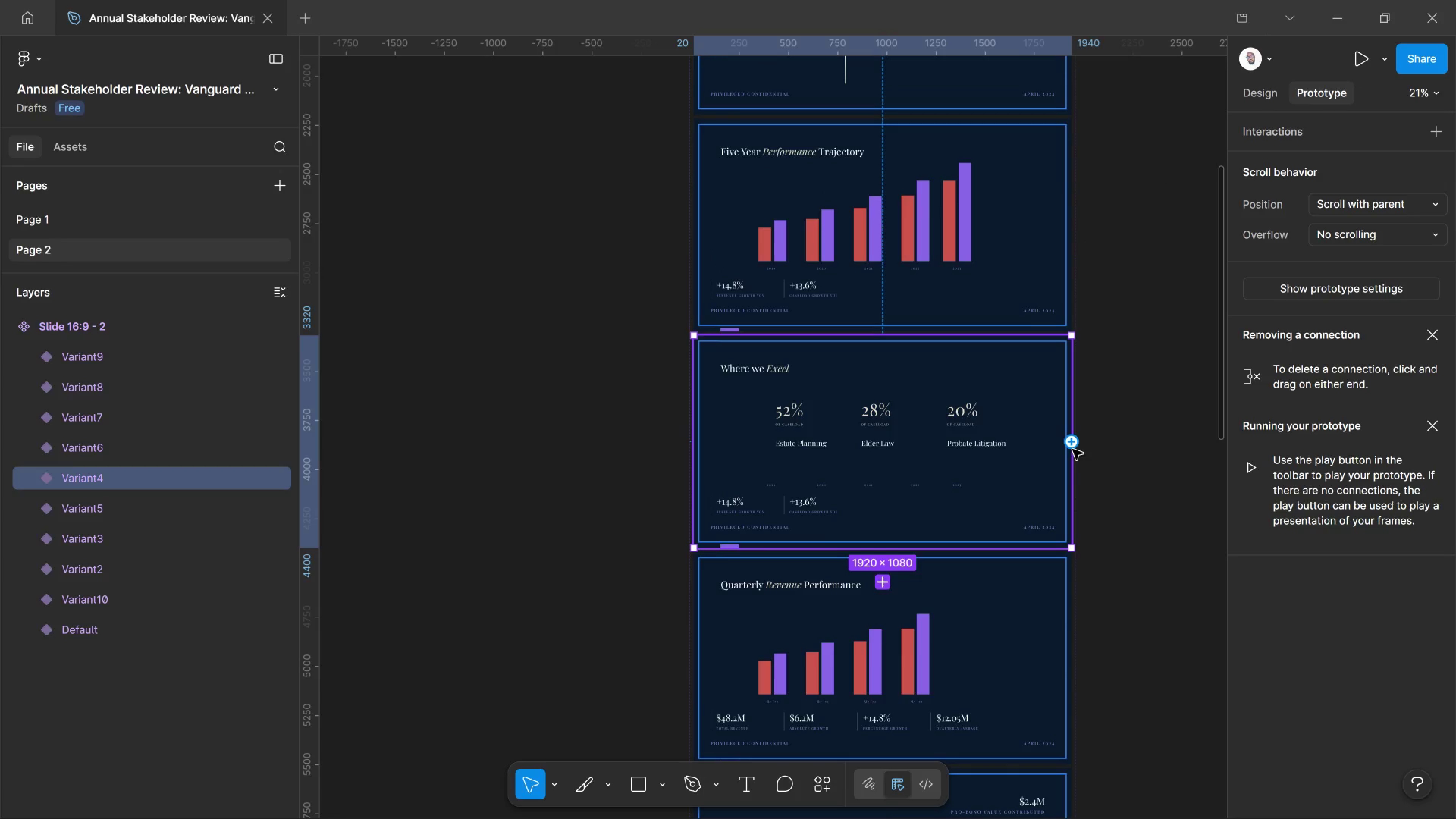 
double_click([1072, 442])
 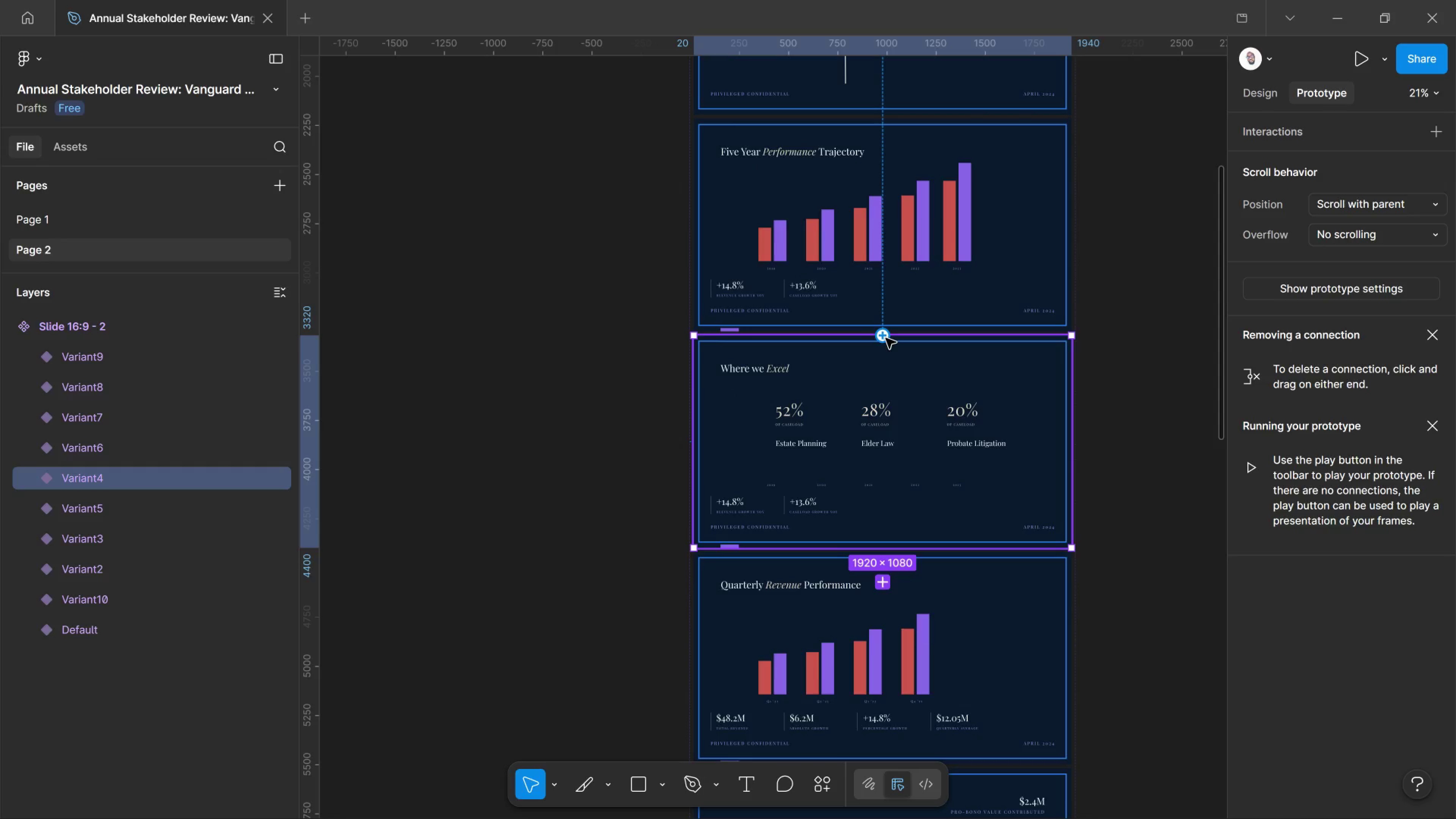 
left_click([886, 518])
 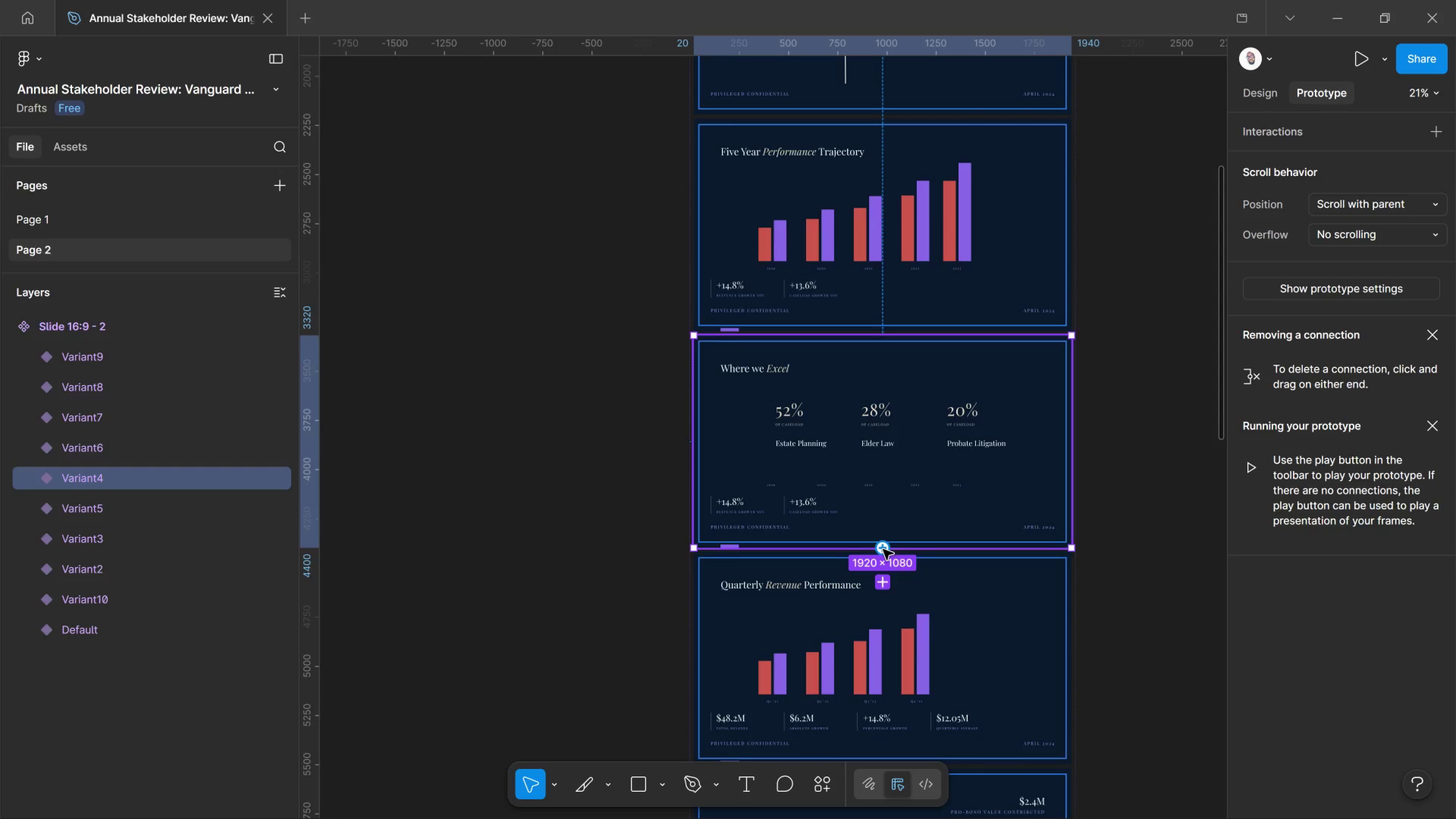 
left_click_drag(start_coordinate=[883, 549], to_coordinate=[891, 581])
 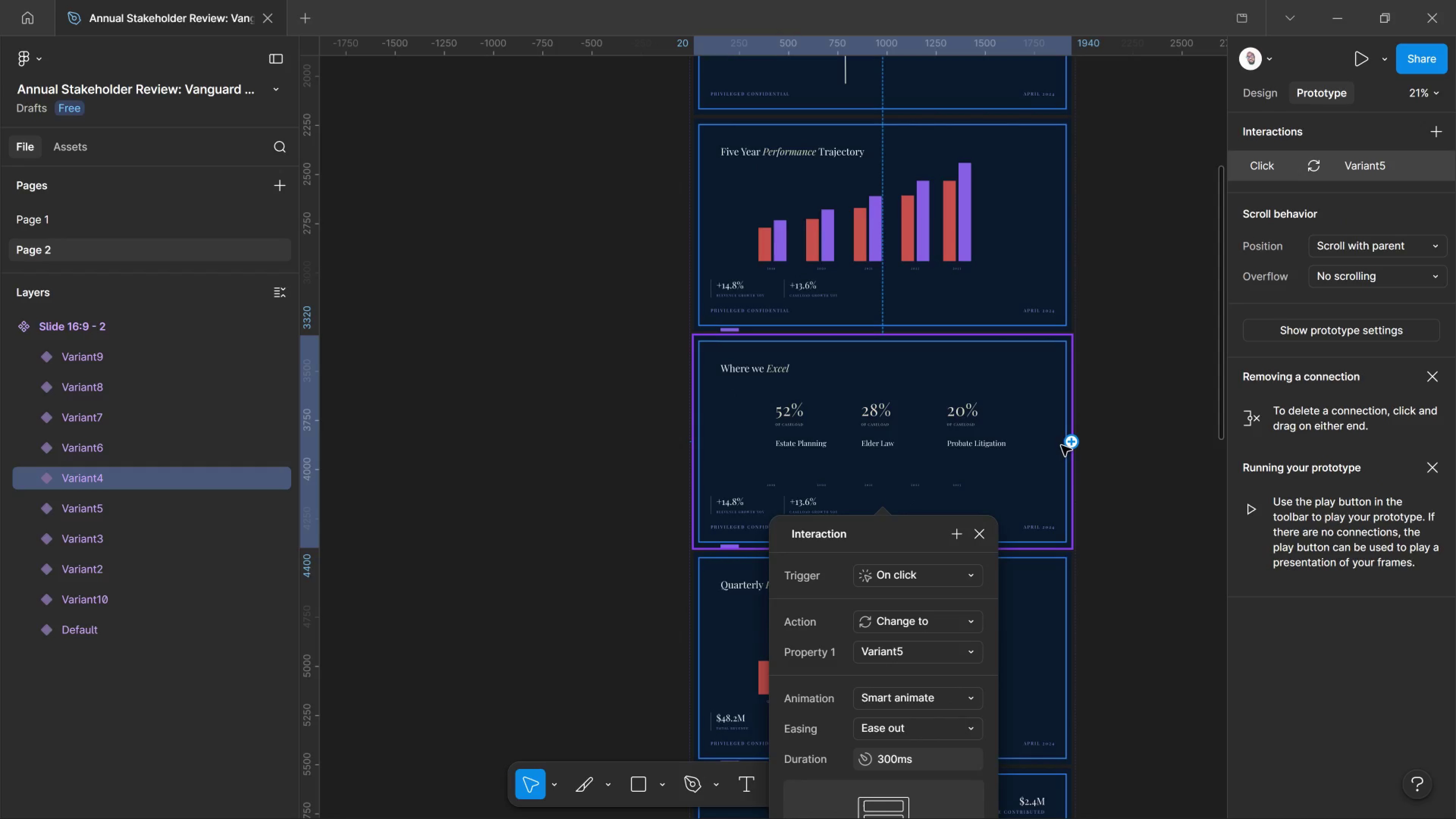 
left_click([1070, 447])
 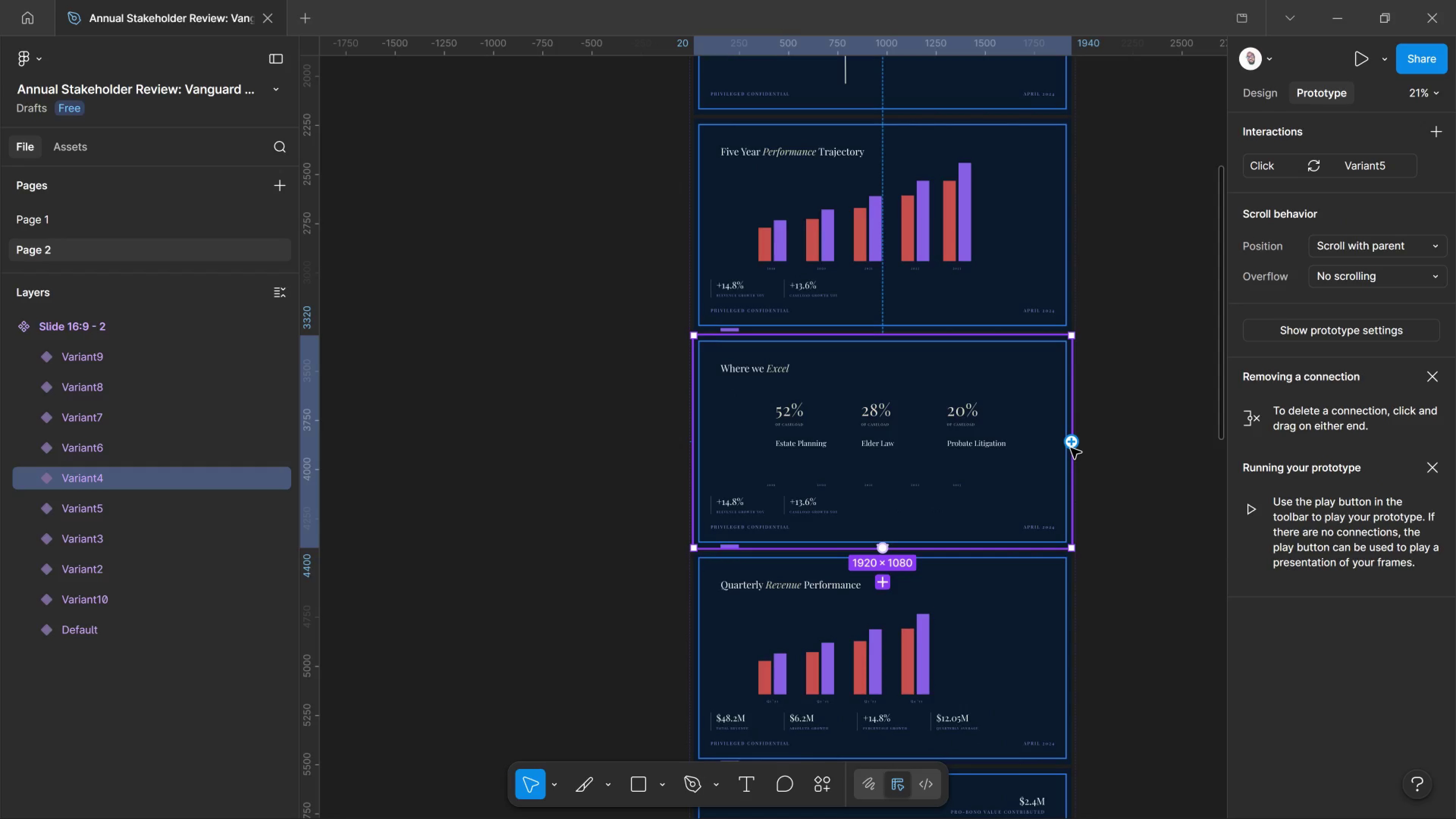 
left_click_drag(start_coordinate=[1071, 448], to_coordinate=[1011, 661])
 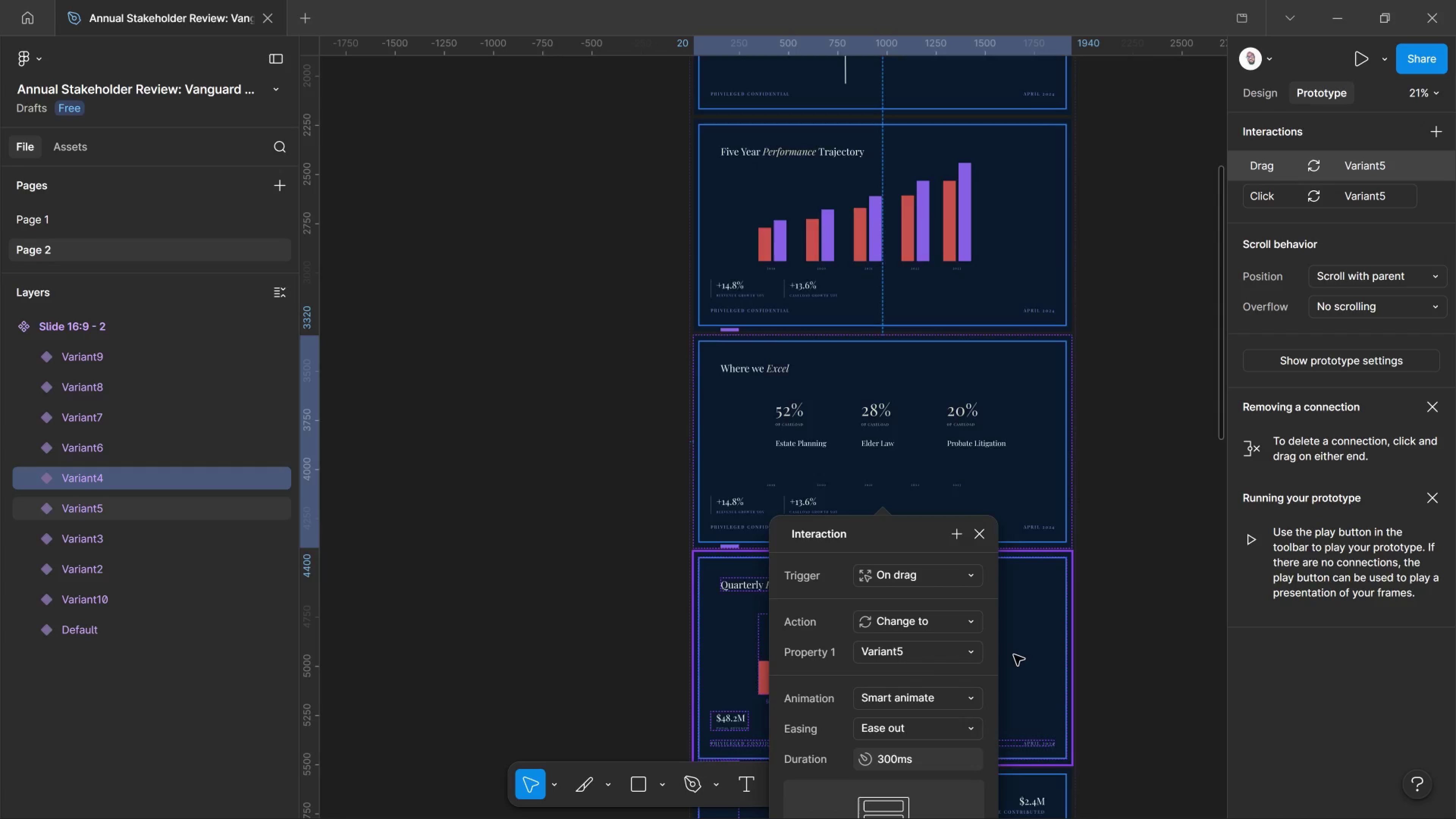 
scroll: coordinate [1014, 655], scroll_direction: down, amount: 4.0
 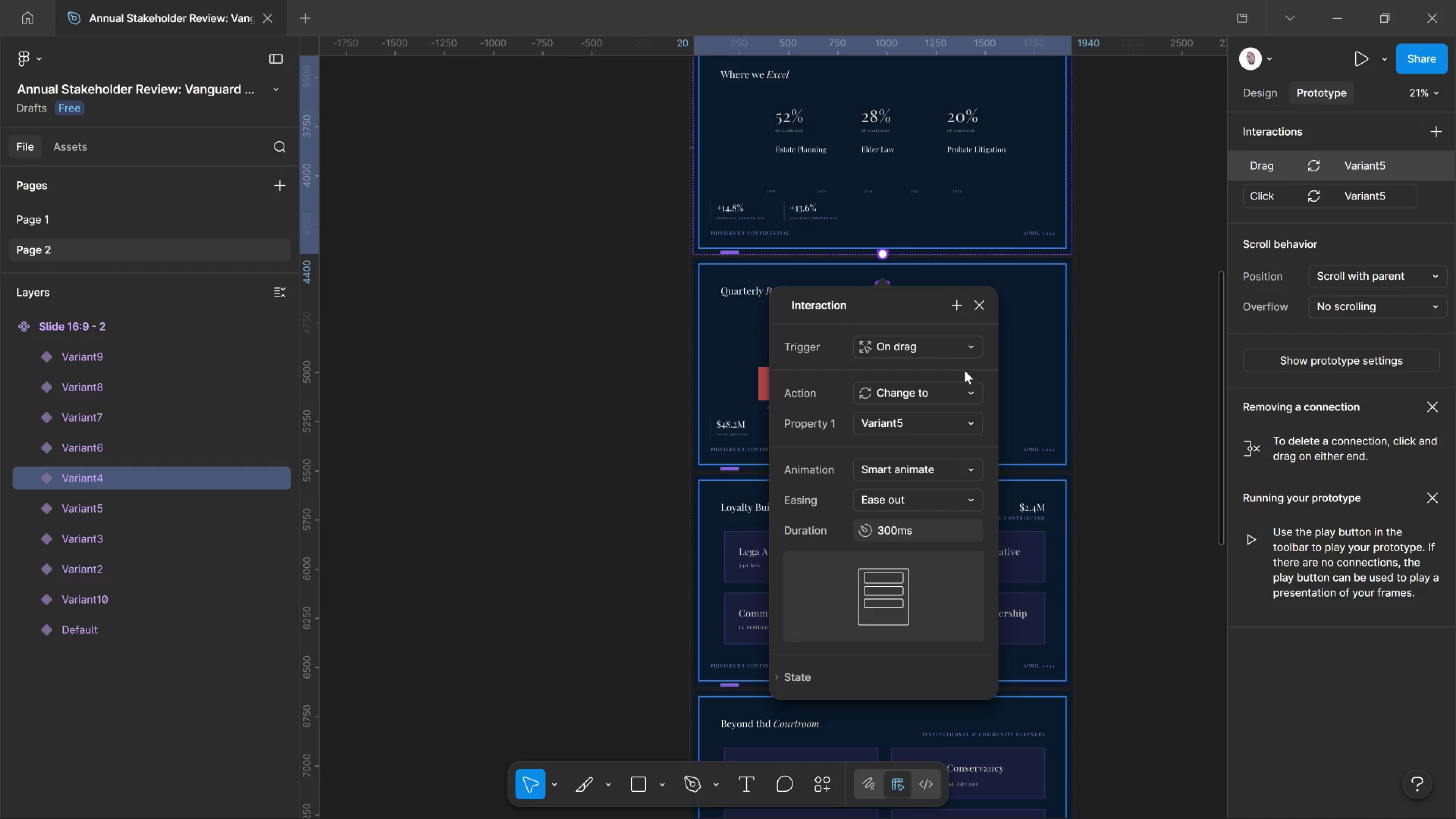 
left_click([960, 349])
 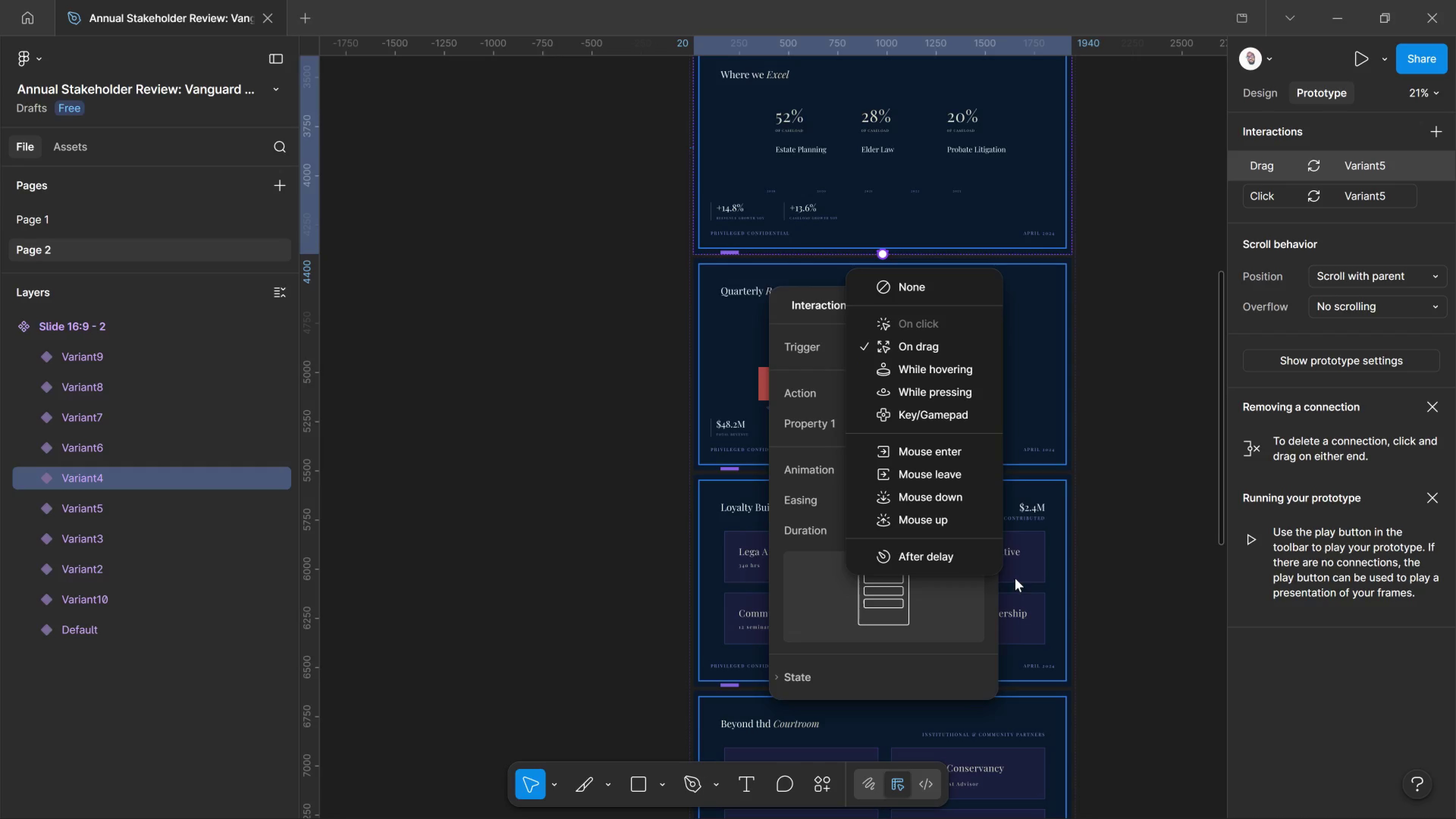 
wait(12.22)
 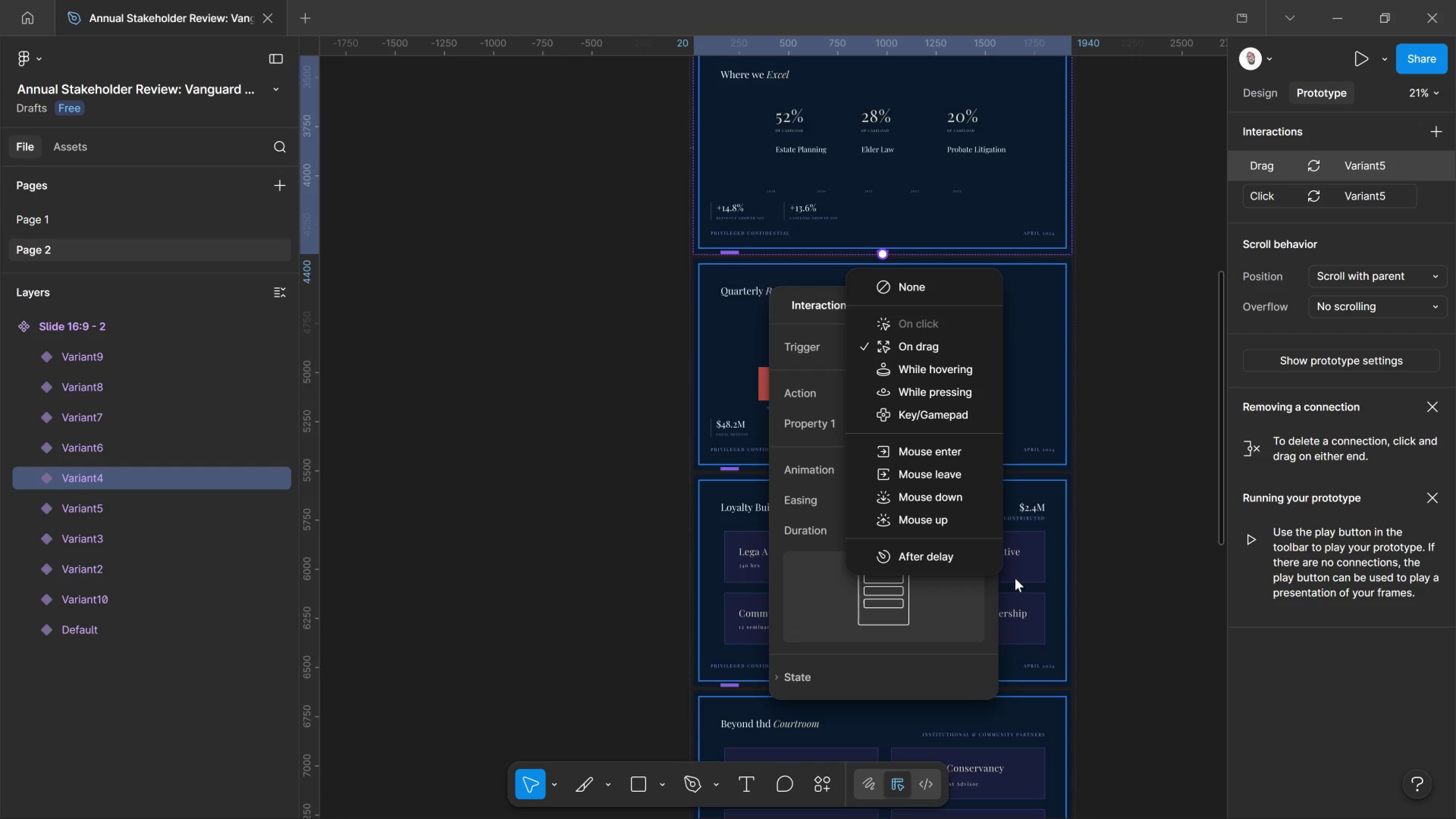 
left_click([1060, 545])
 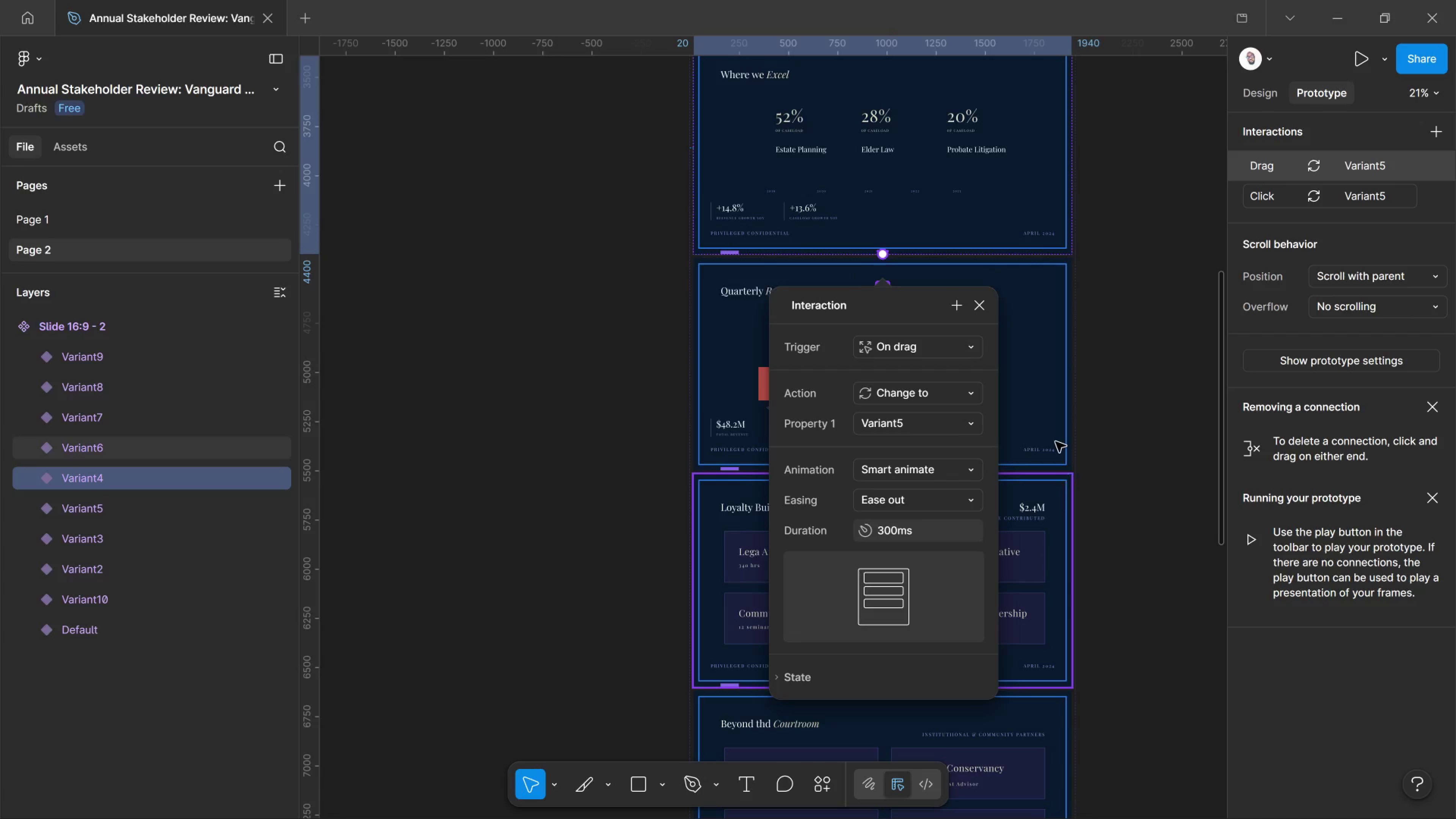 
left_click([1056, 437])
 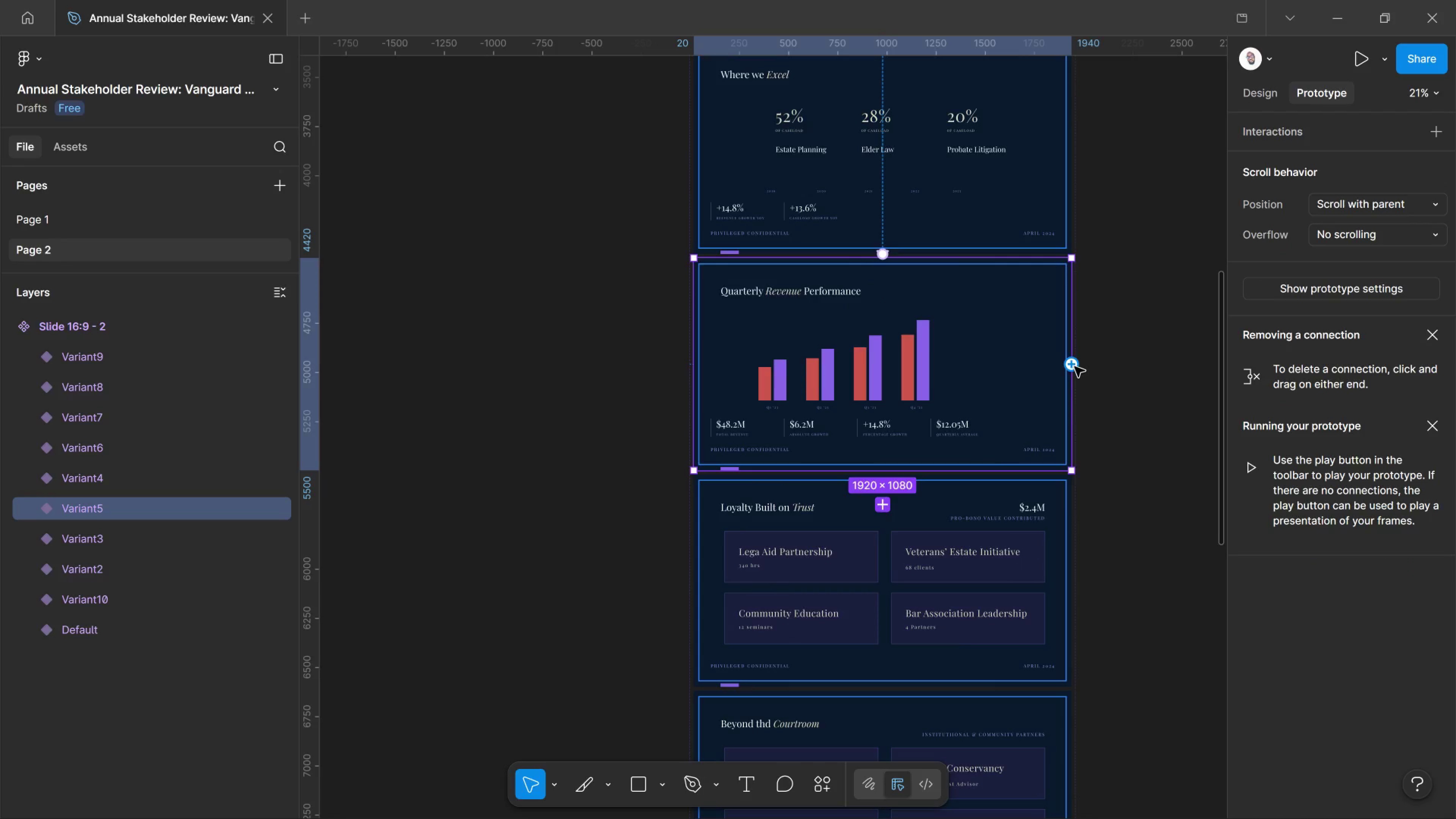 
left_click([1075, 364])
 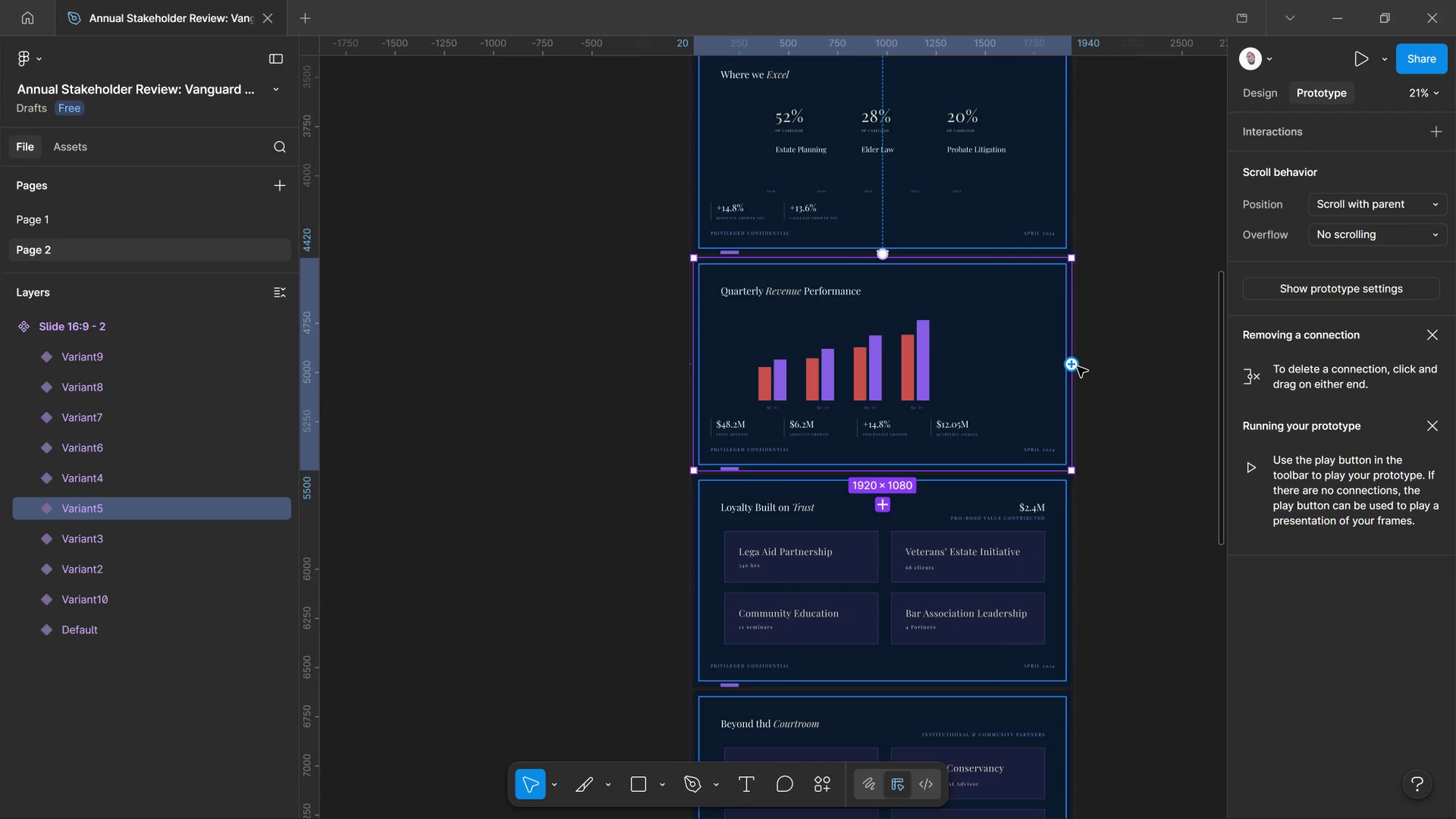 
left_click_drag(start_coordinate=[1077, 367], to_coordinate=[1042, 615])
 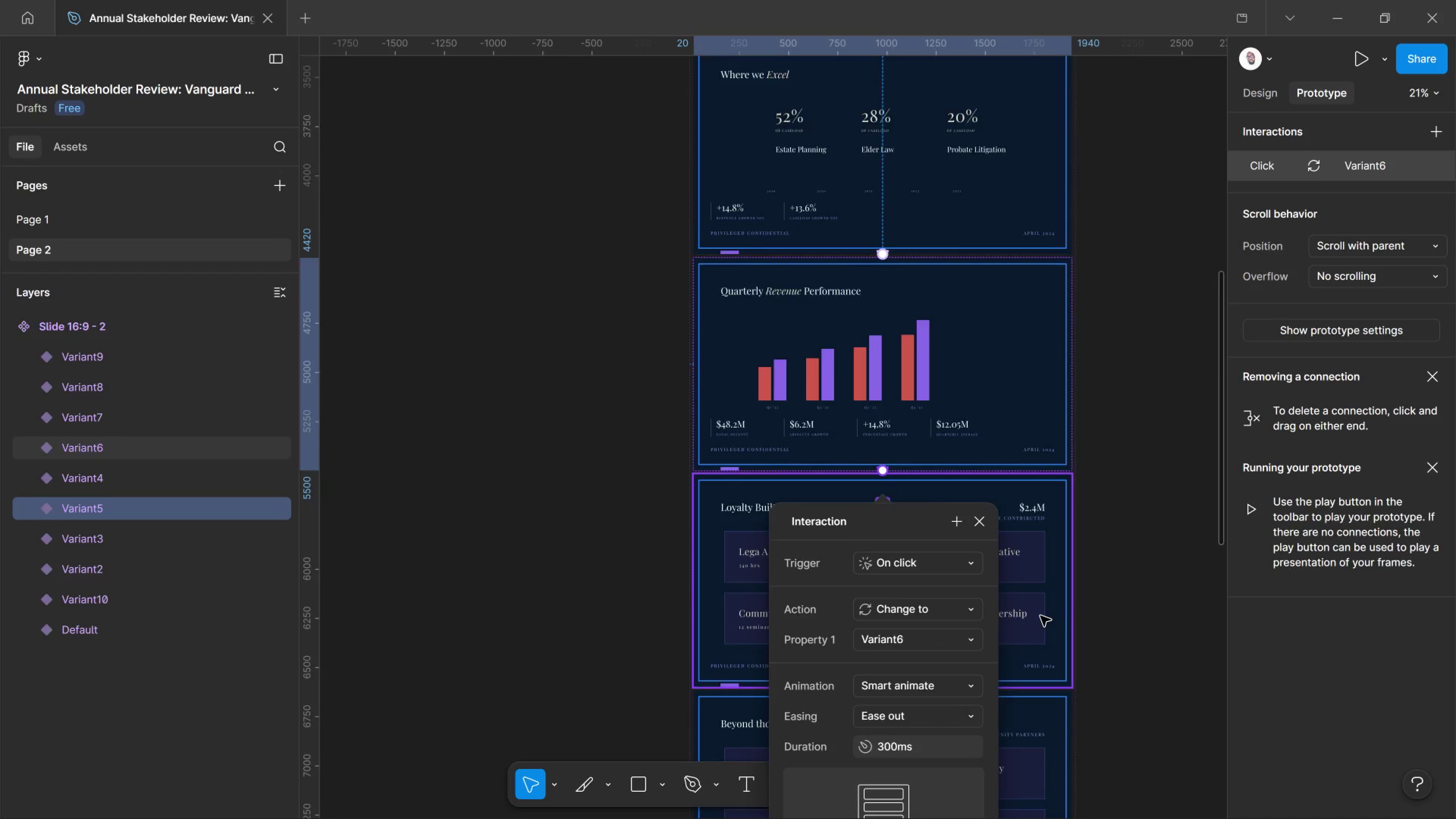 
scroll: coordinate [1040, 616], scroll_direction: down, amount: 4.0
 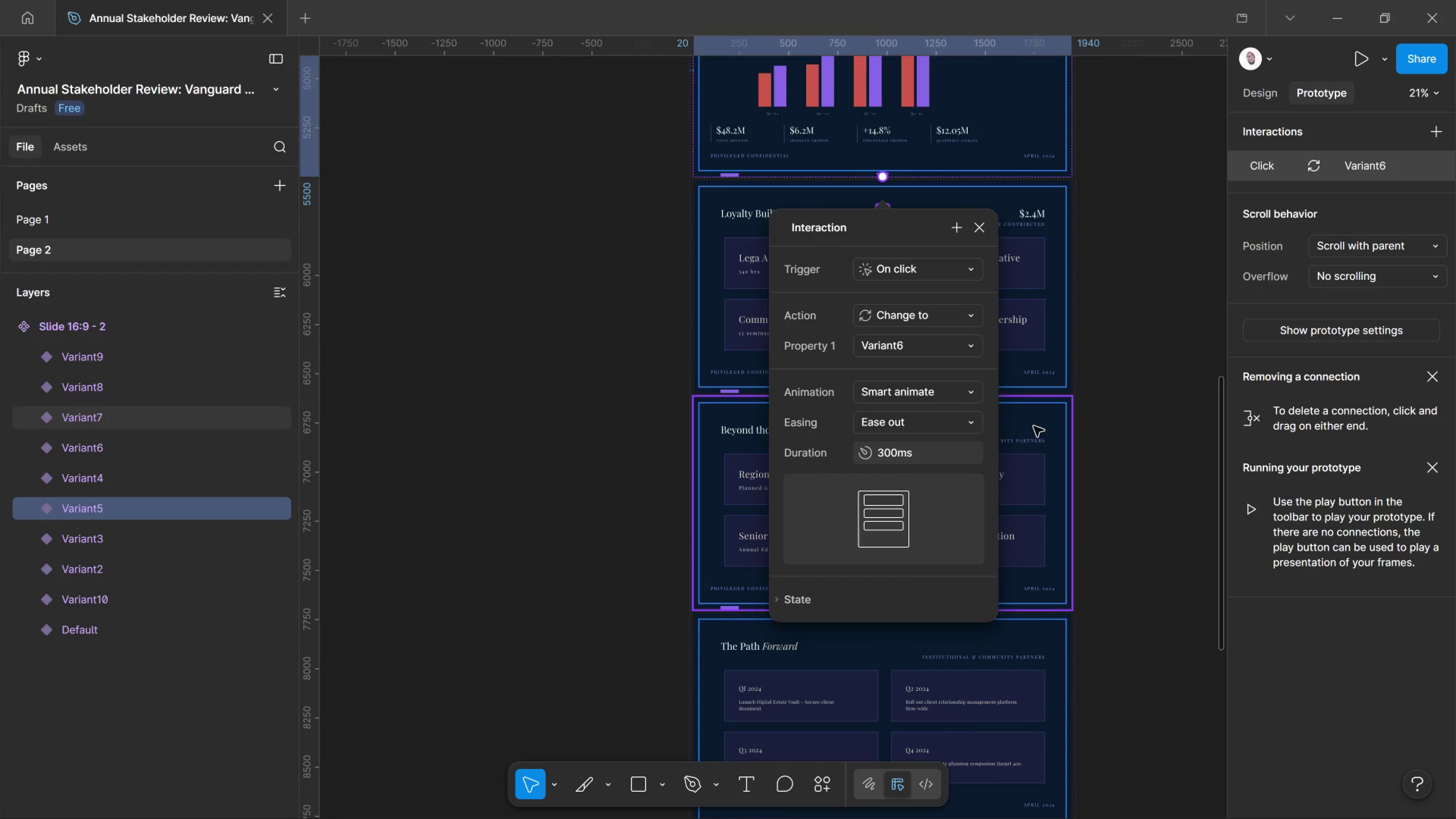 
left_click_drag(start_coordinate=[1053, 448], to_coordinate=[1053, 450])
 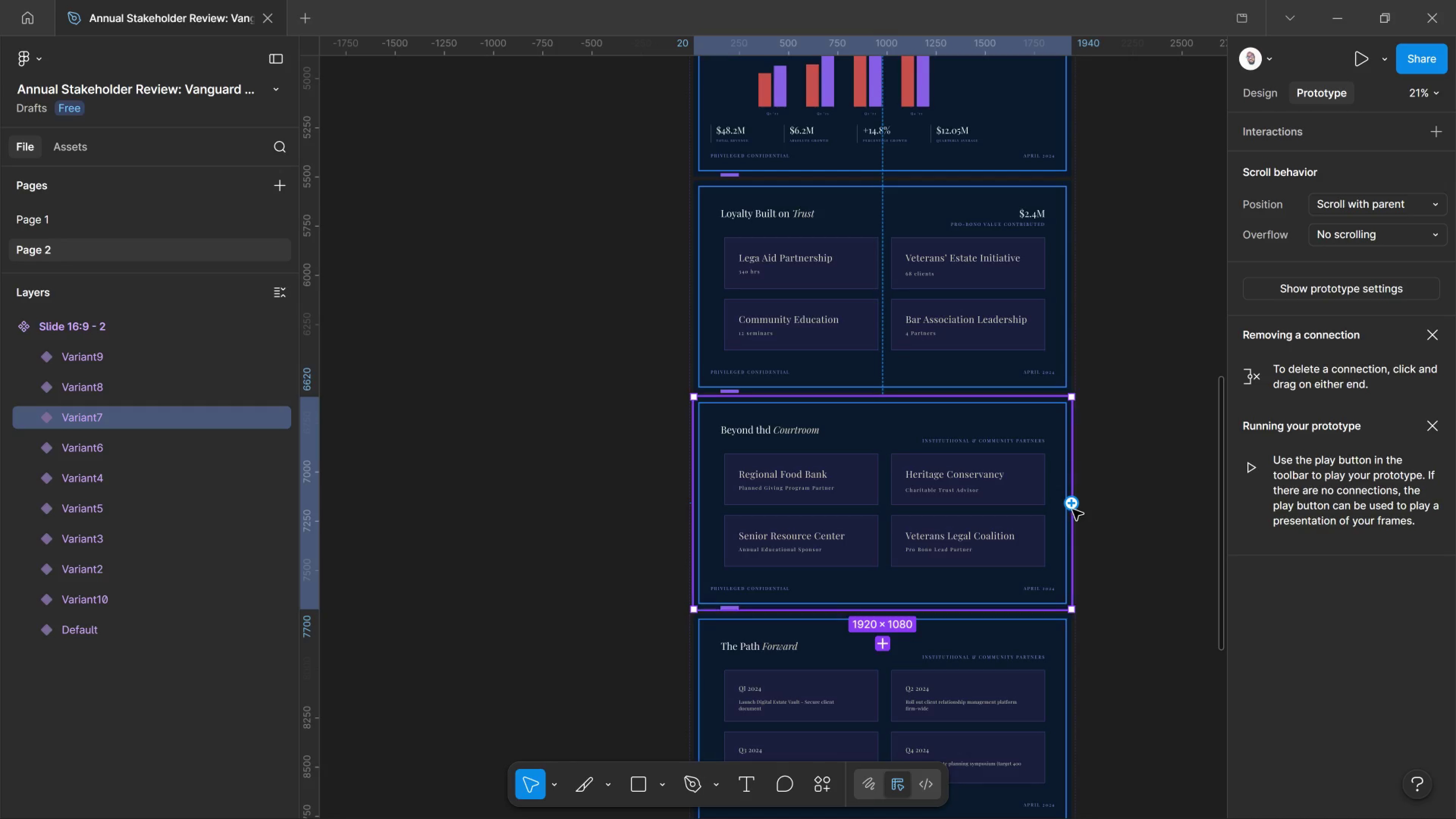 
left_click_drag(start_coordinate=[1073, 510], to_coordinate=[1030, 764])
 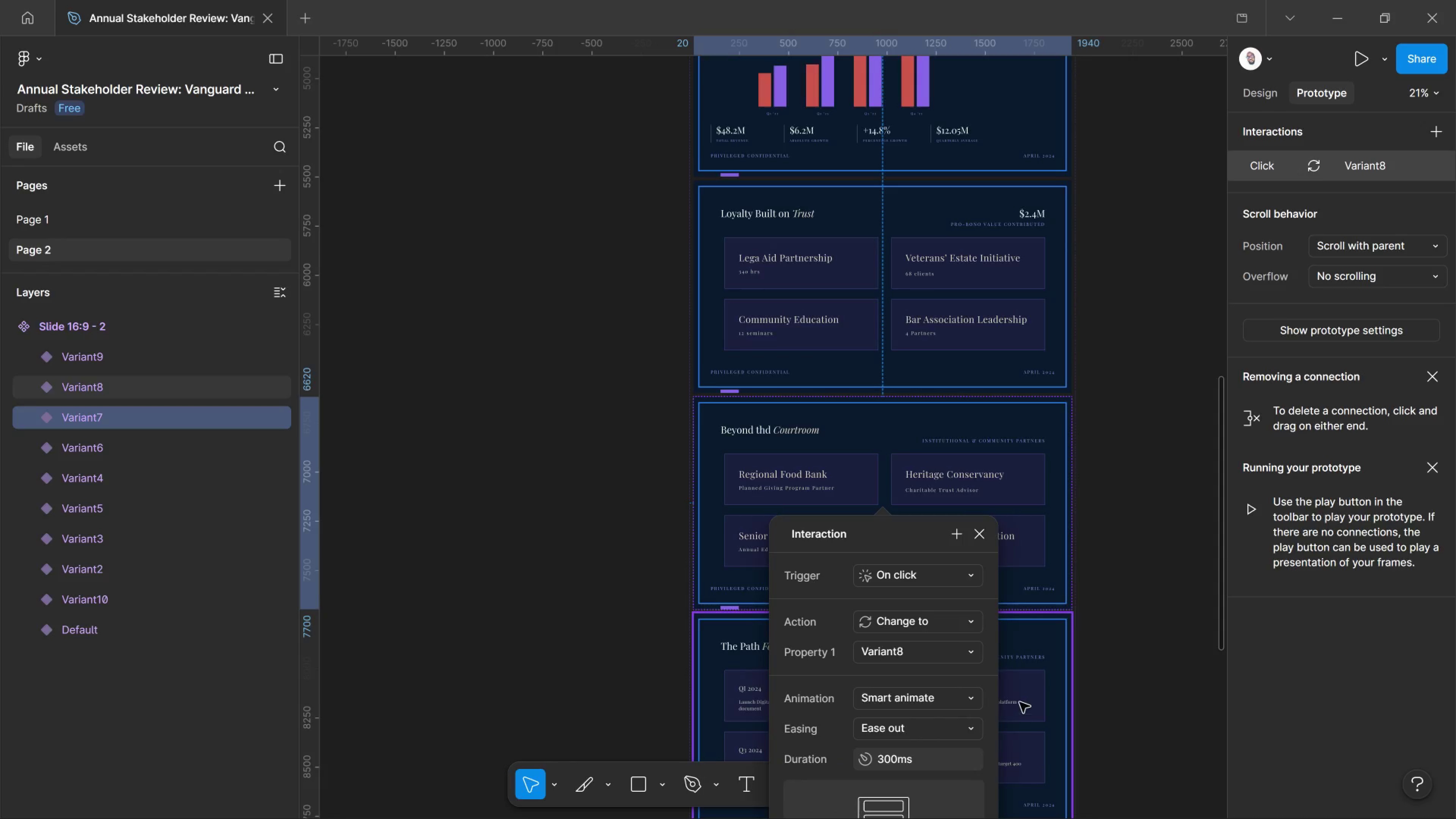 
scroll: coordinate [1026, 660], scroll_direction: down, amount: 8.0
 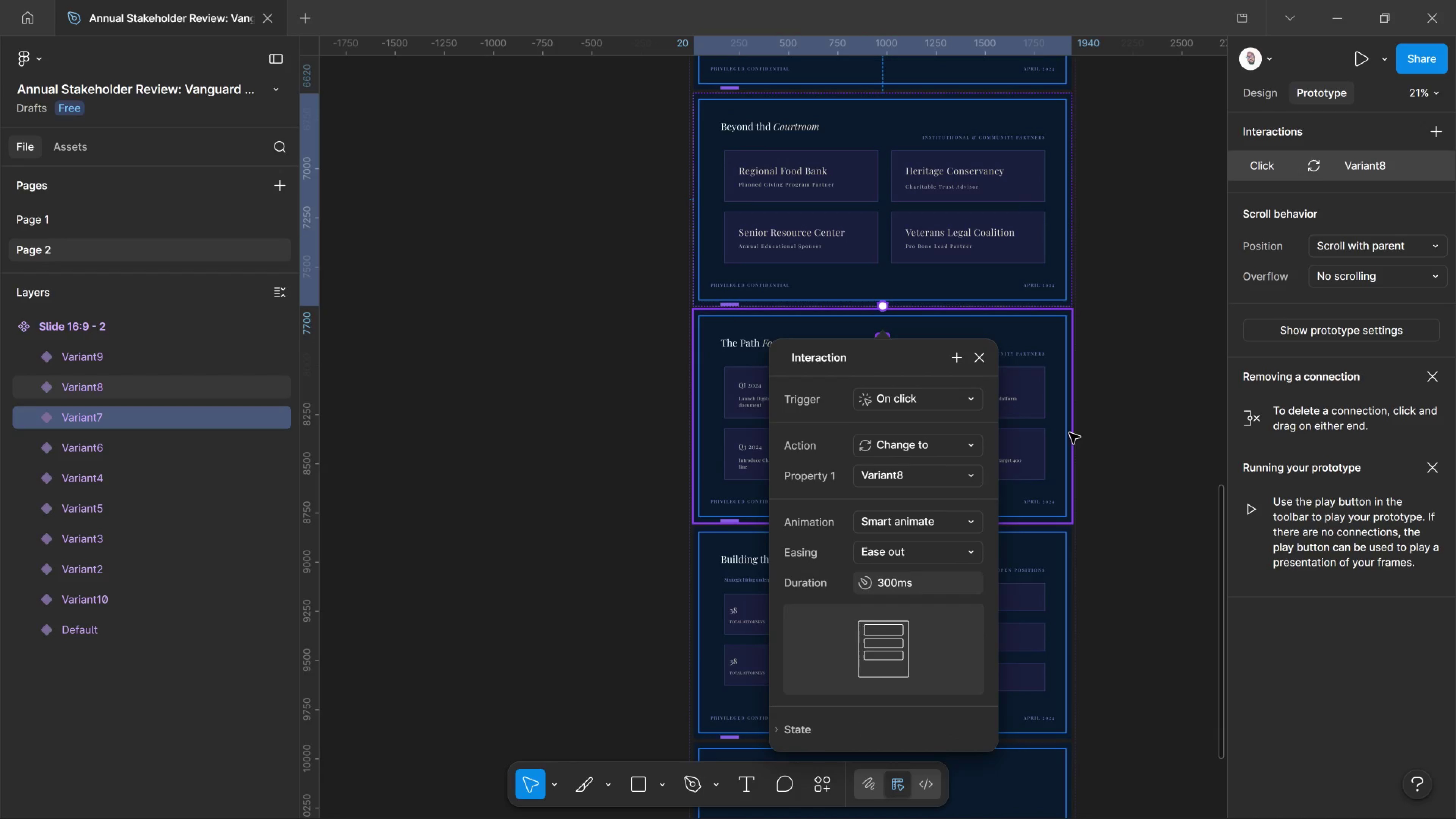 
left_click([1070, 433])
 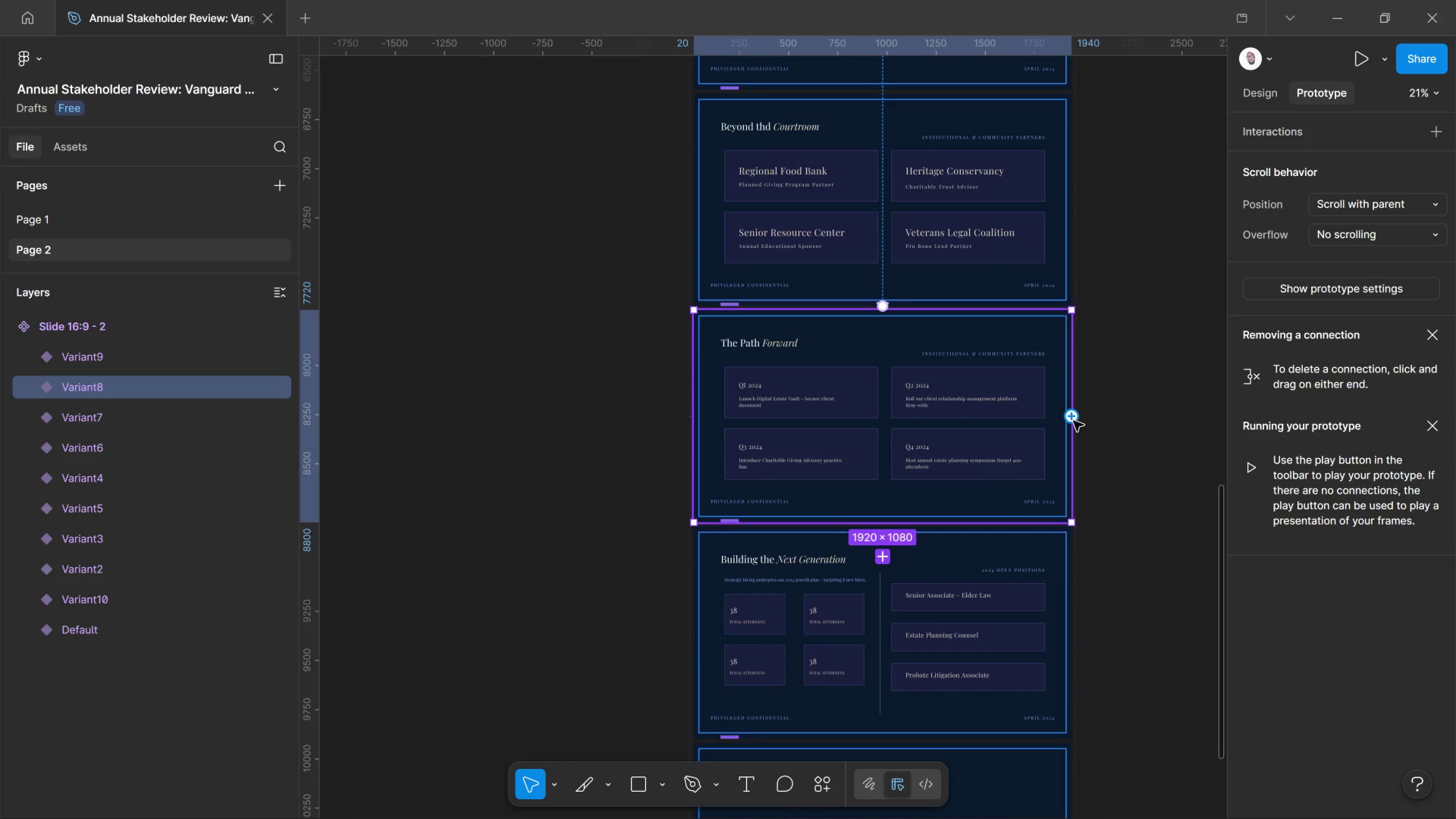 
left_click_drag(start_coordinate=[1073, 421], to_coordinate=[1038, 640])
 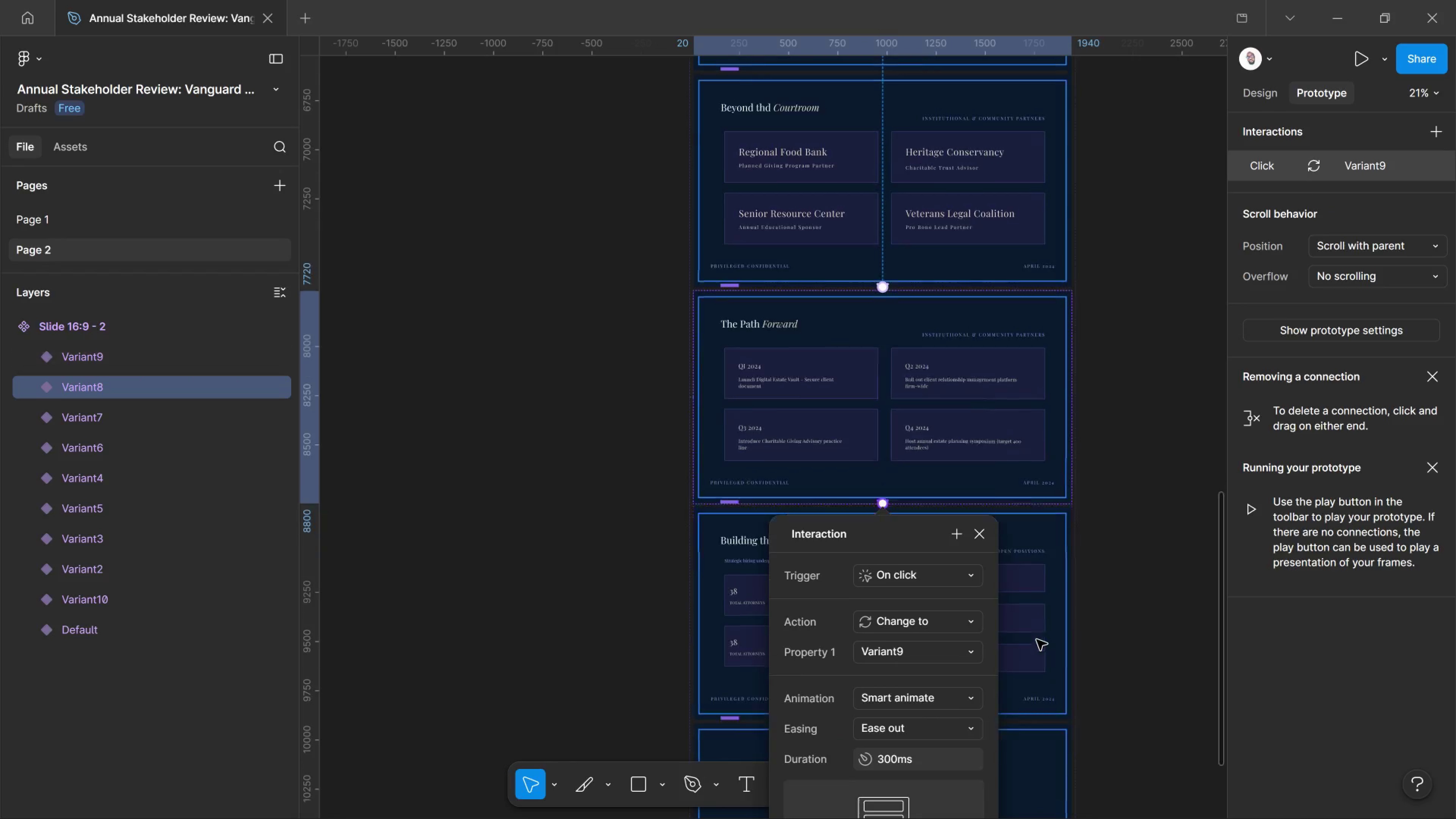 
scroll: coordinate [1037, 640], scroll_direction: down, amount: 4.0
 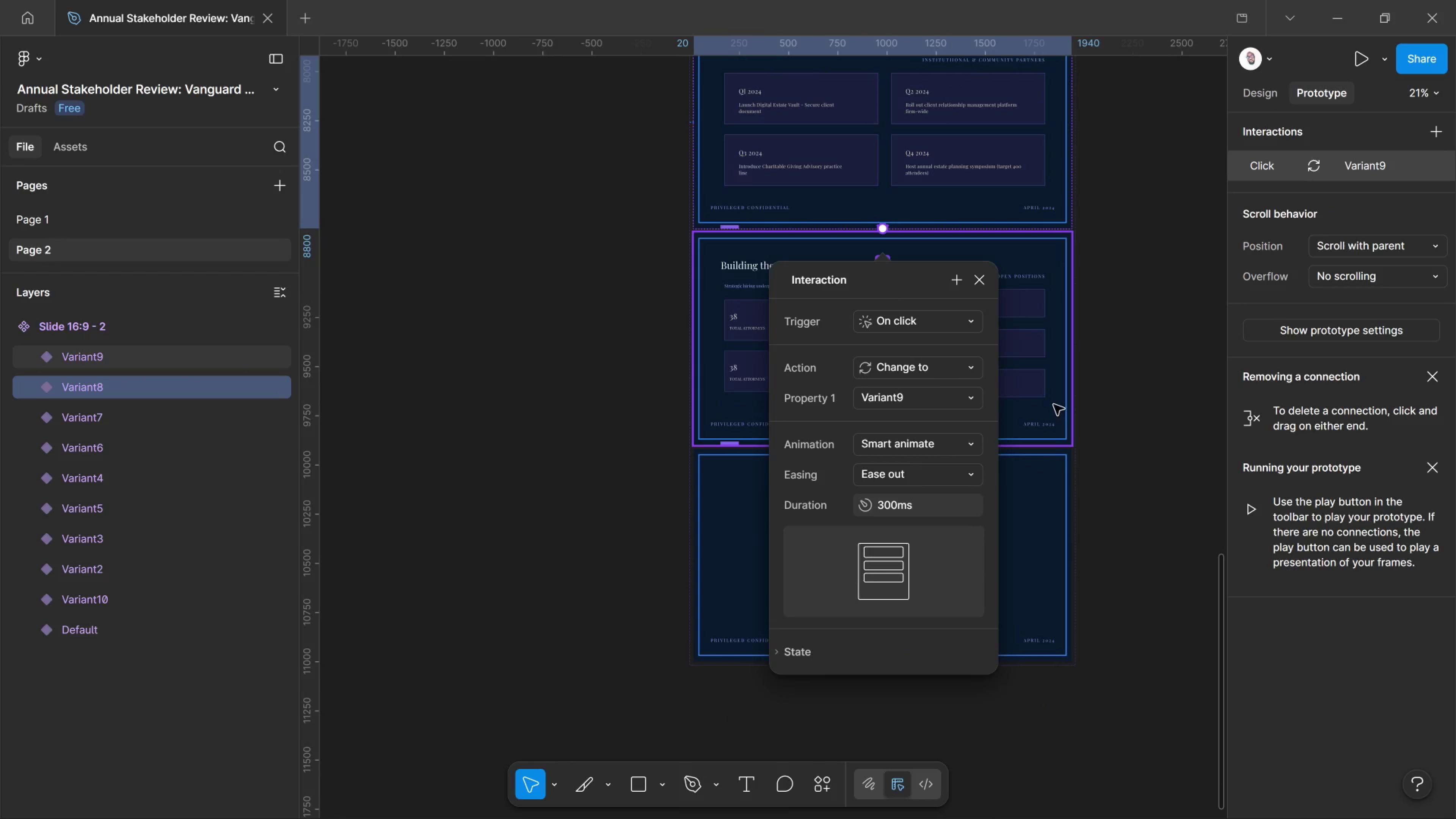 
left_click([1054, 405])
 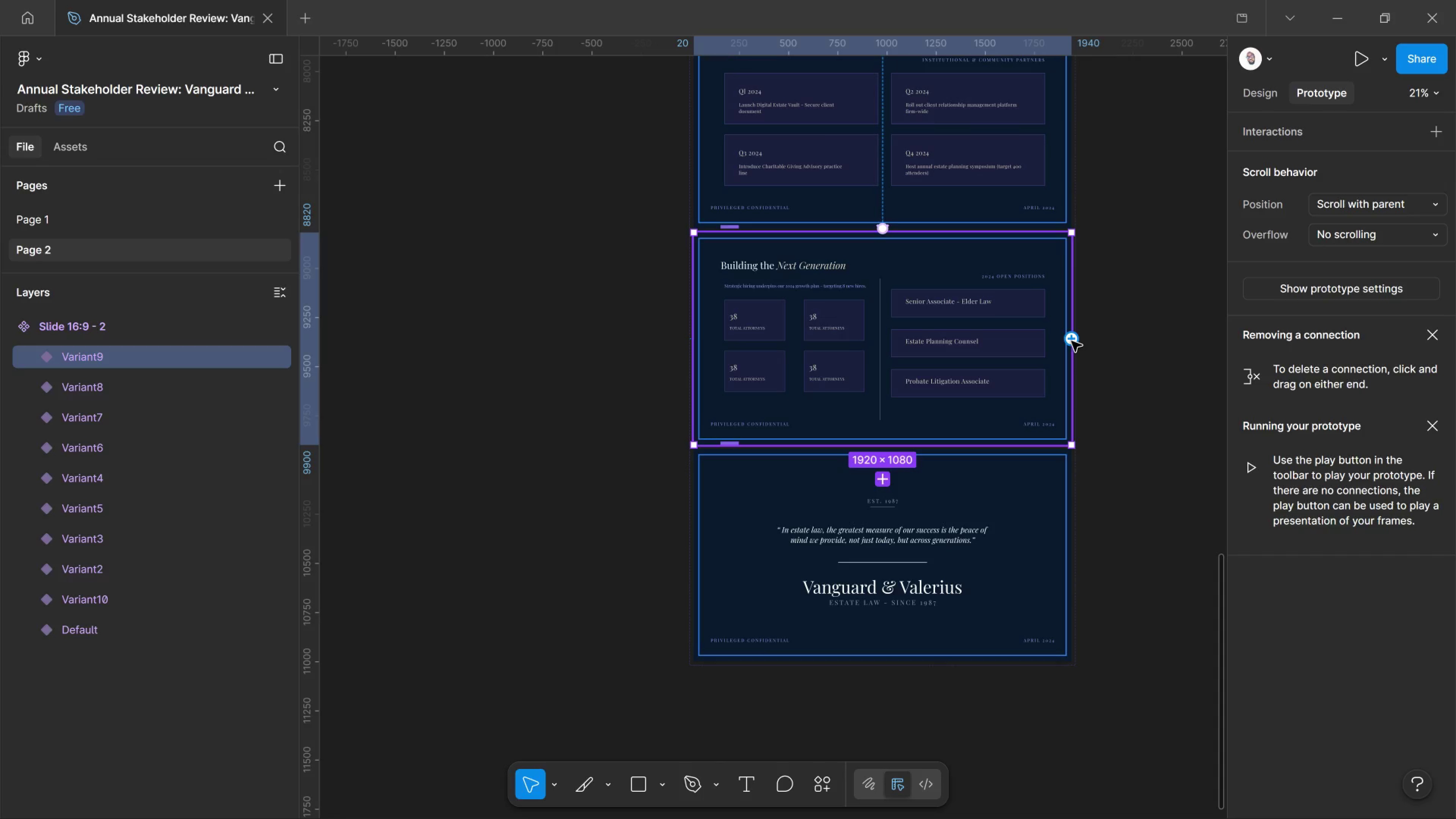 
left_click_drag(start_coordinate=[1072, 341], to_coordinate=[1045, 548])
 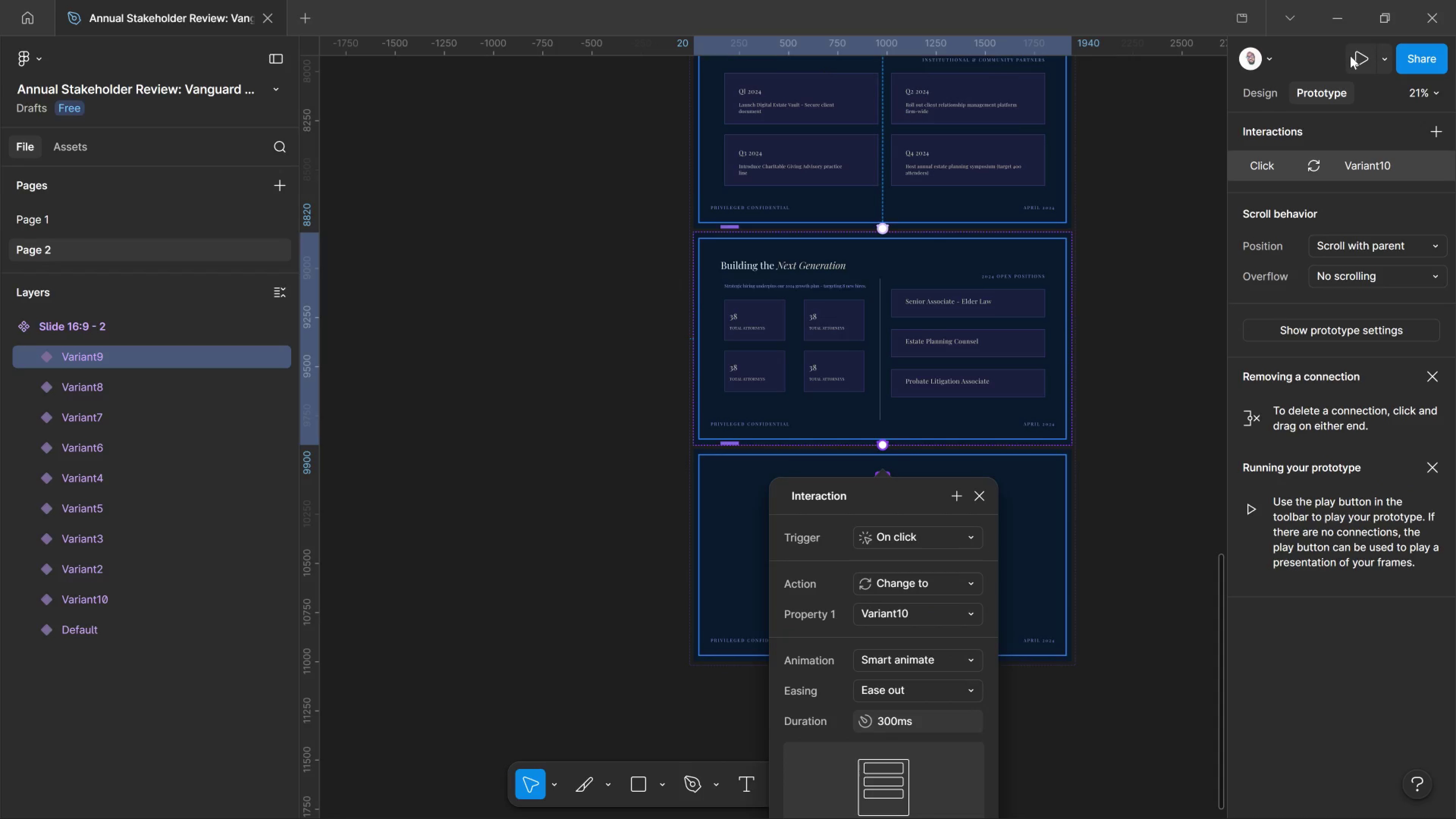 
left_click([1350, 56])
 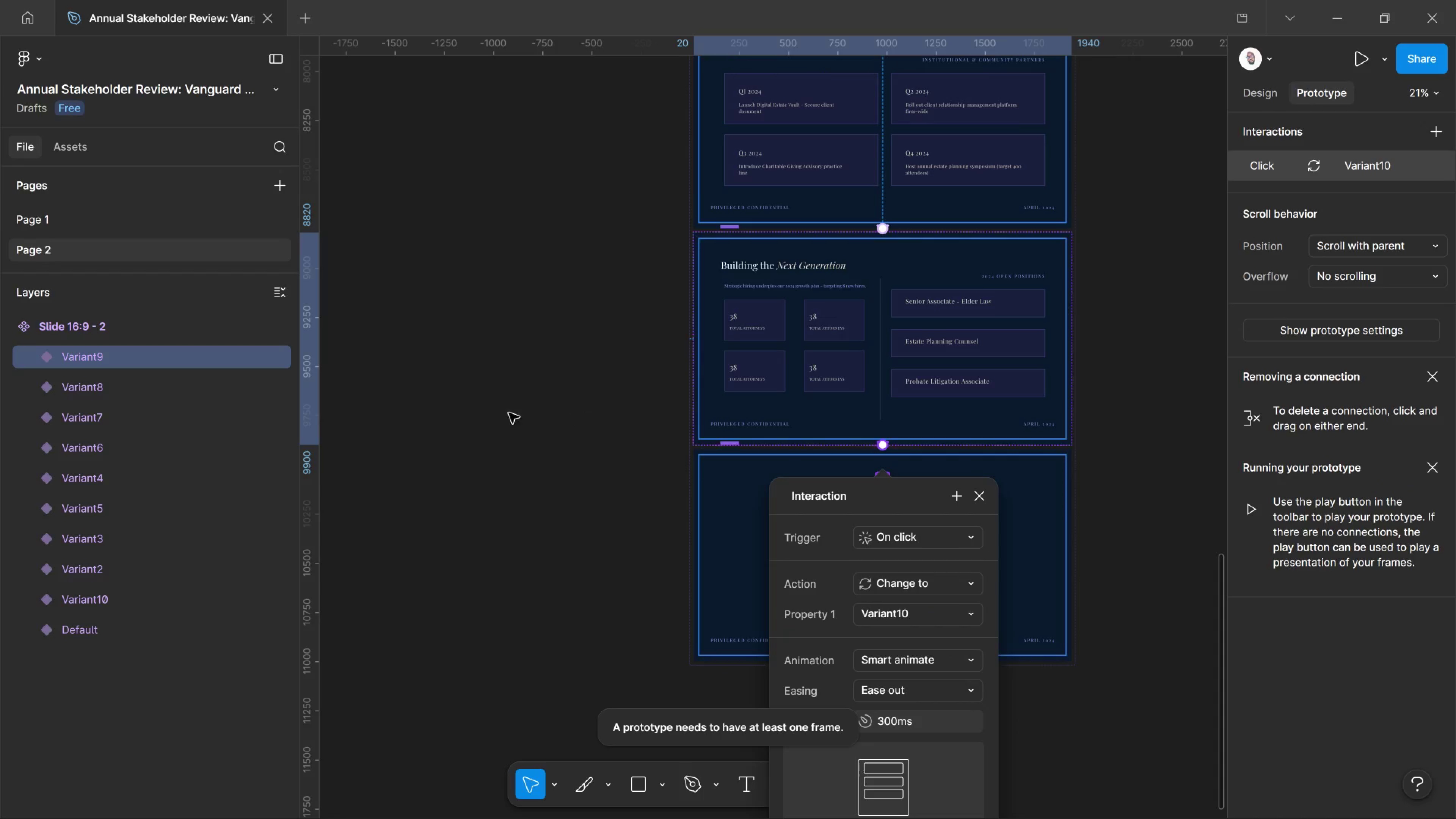 
left_click([104, 334])
 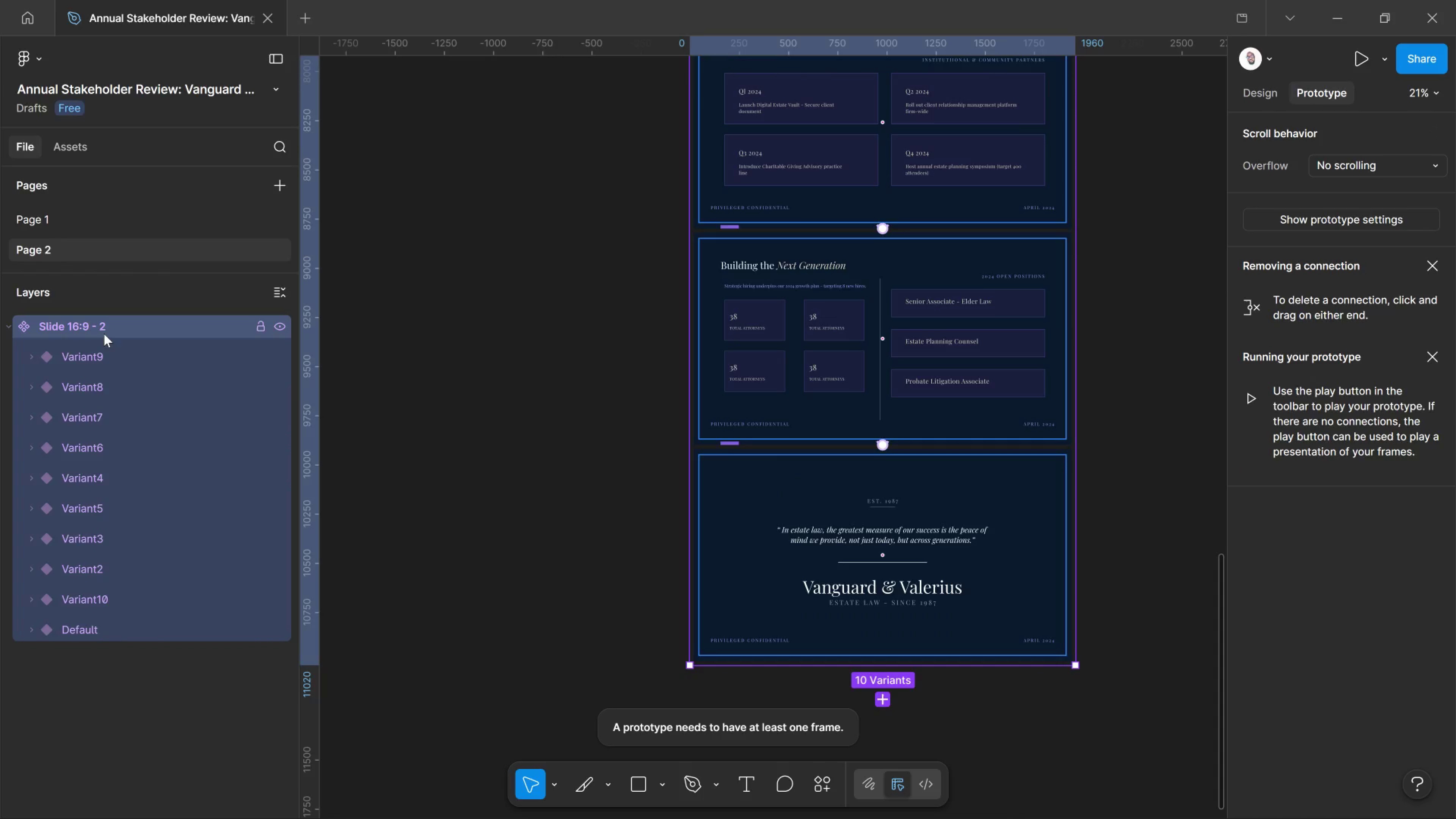 
right_click([104, 334])
 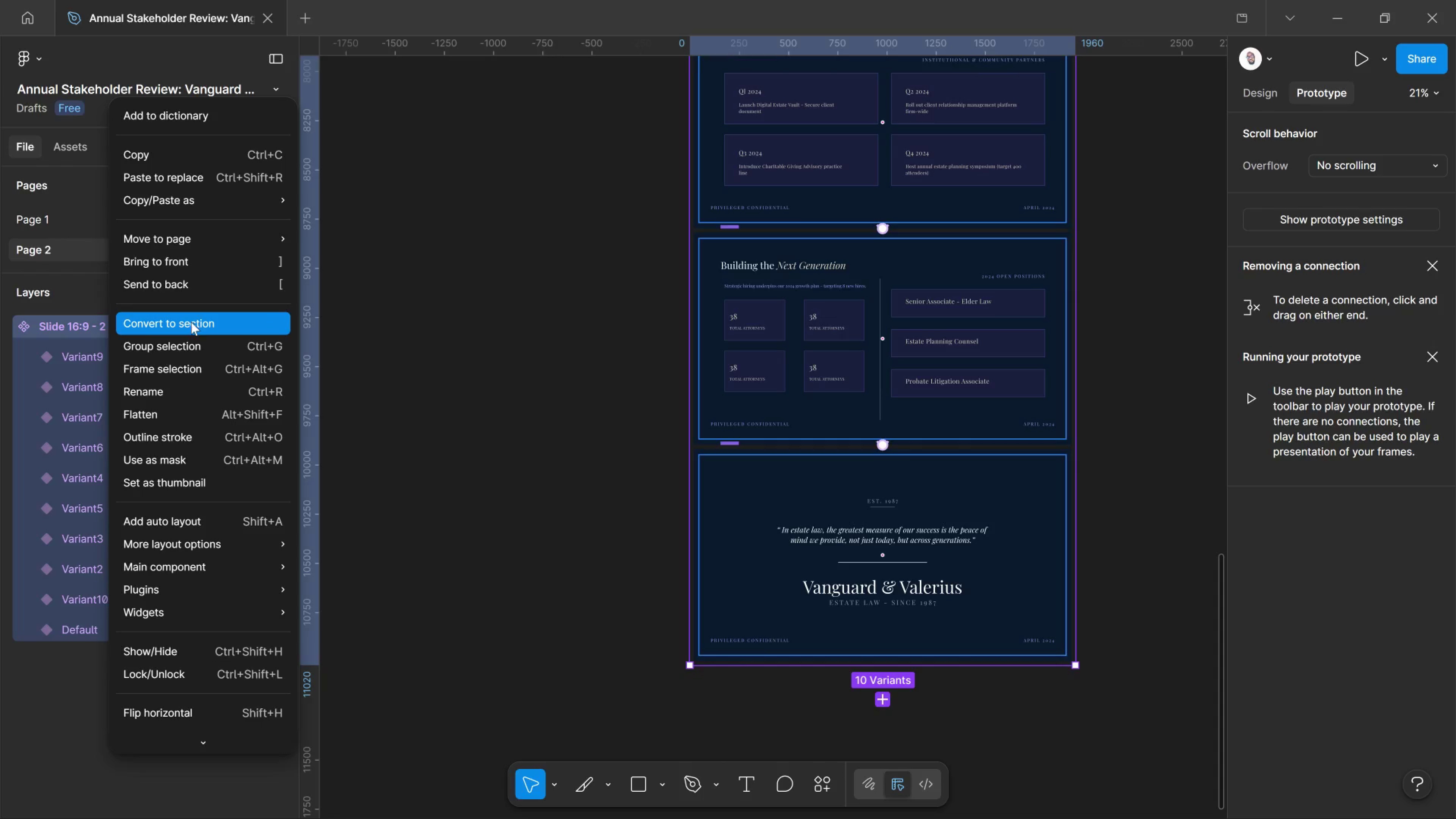 
wait(7.11)
 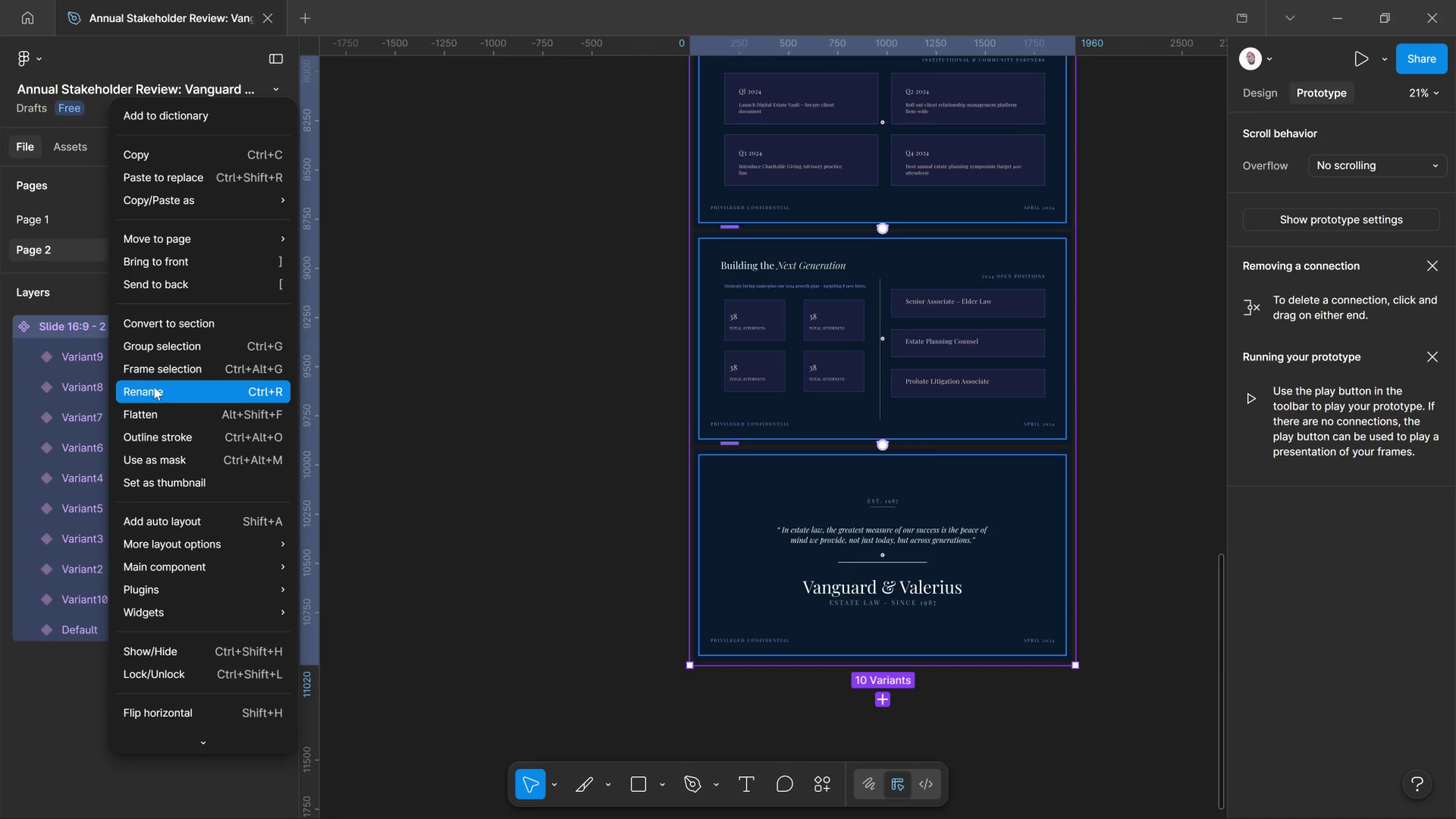 
left_click([180, 364])
 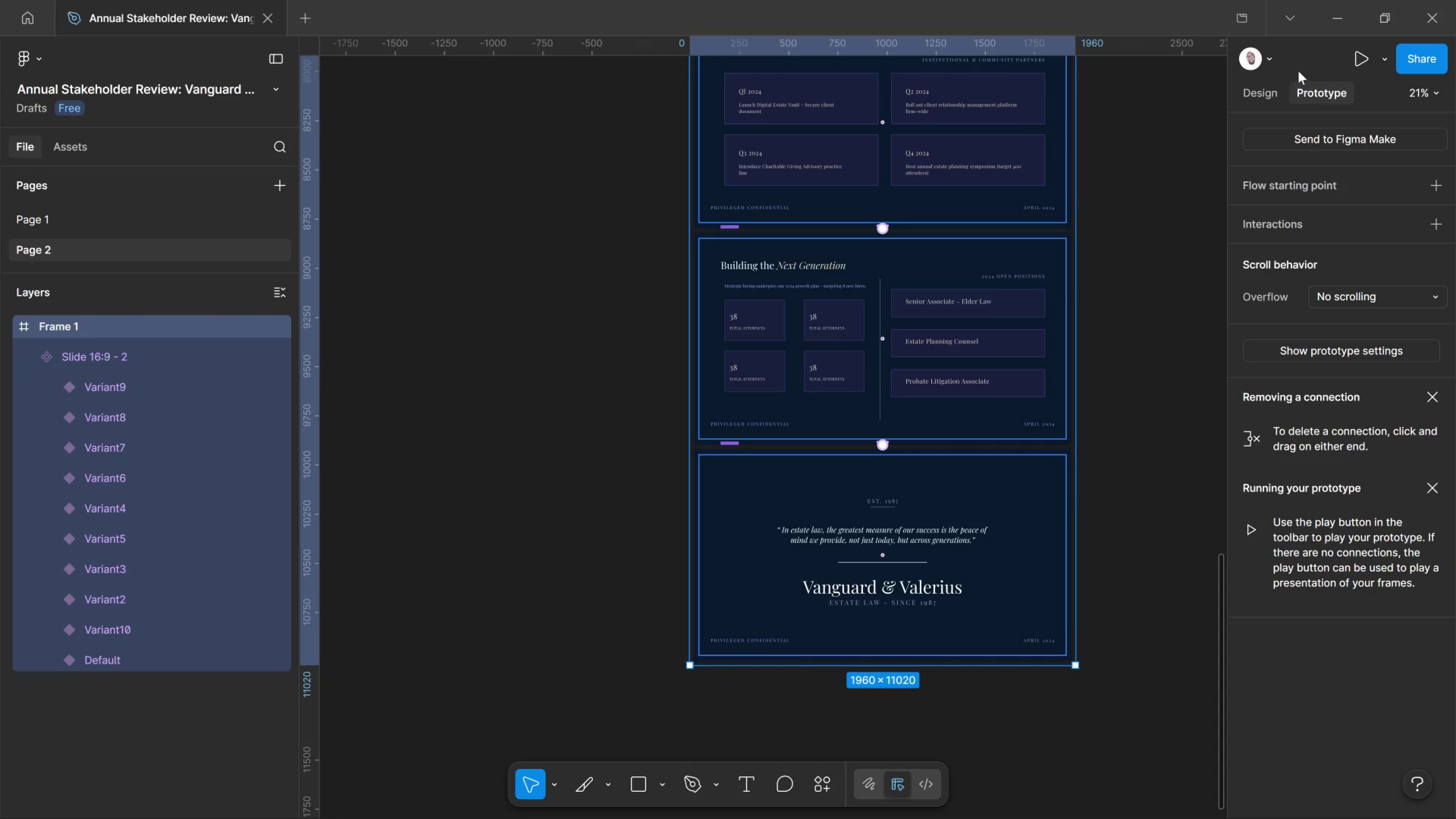 
left_click_drag(start_coordinate=[1355, 61], to_coordinate=[1357, 61])
 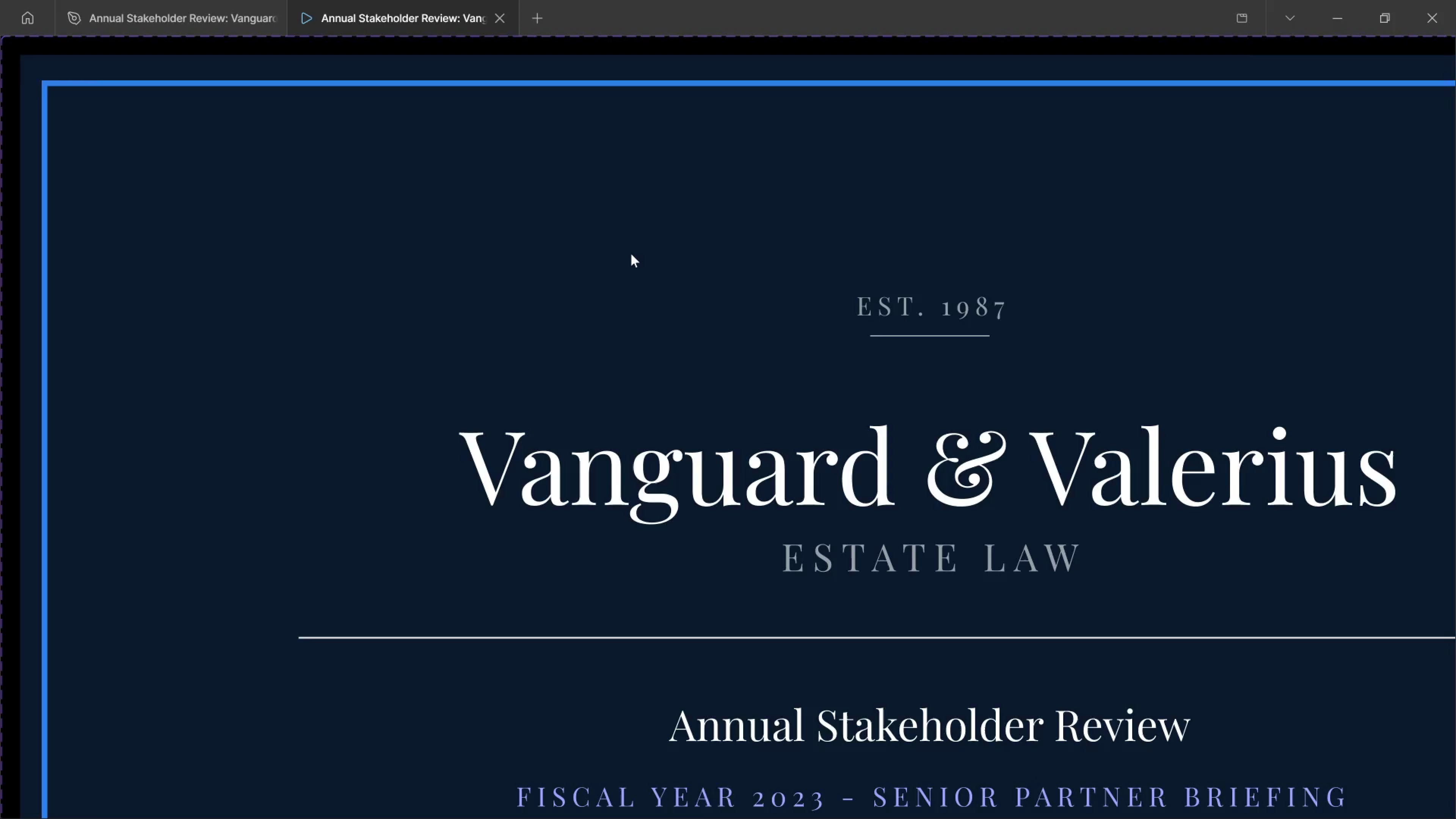 
wait(13.33)
 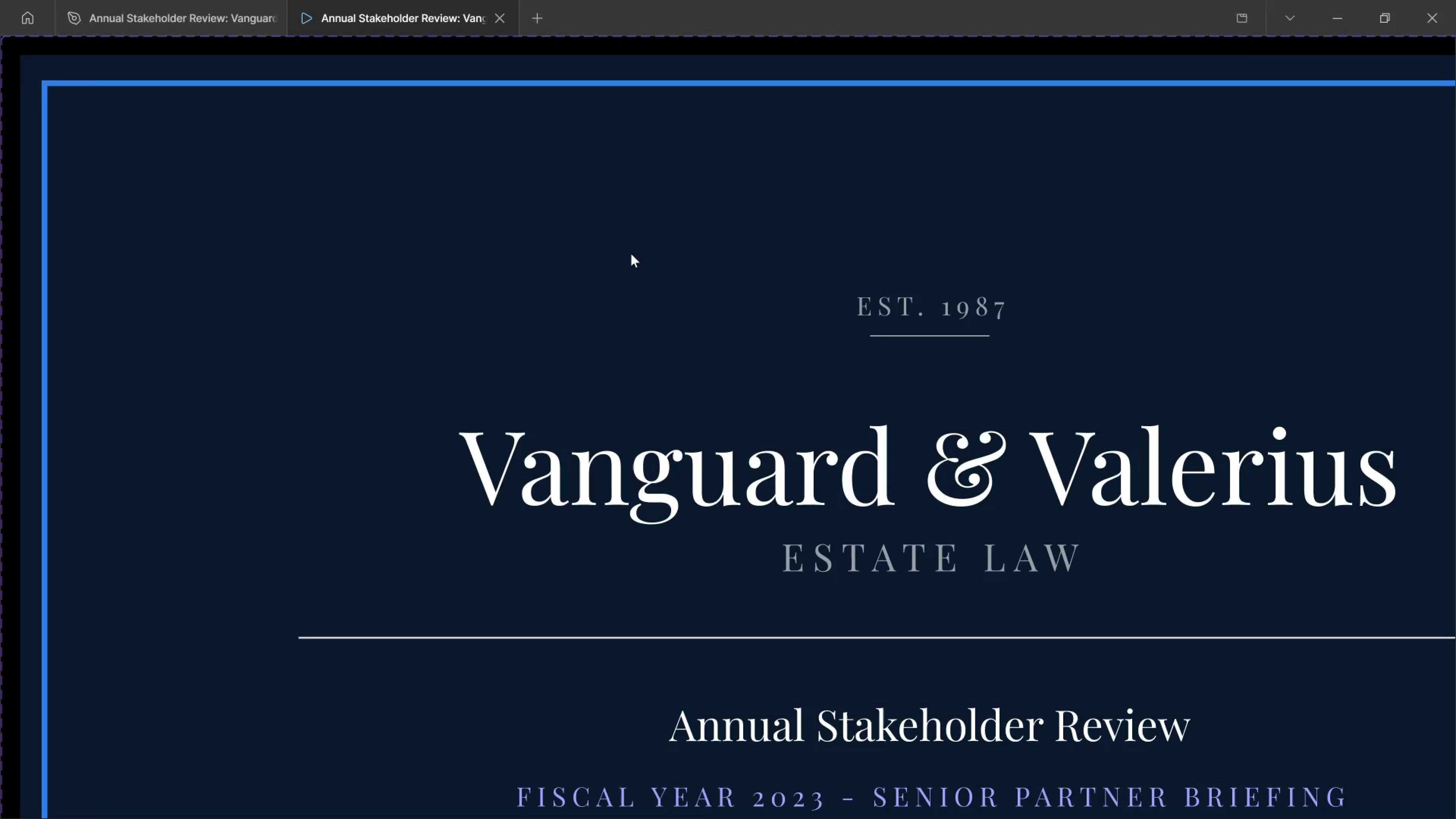 
left_click([1239, 26])
 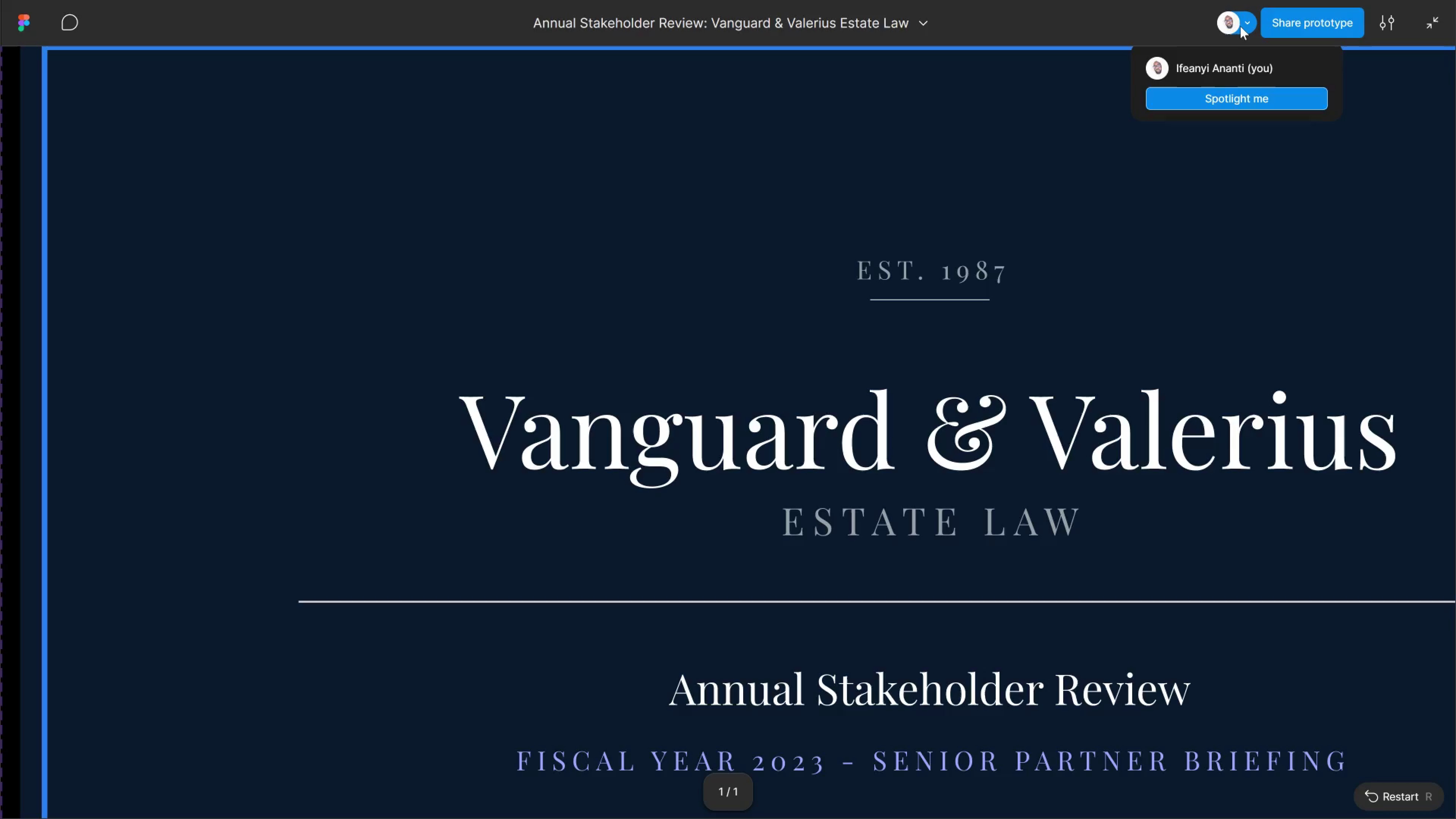 
left_click([1240, 26])
 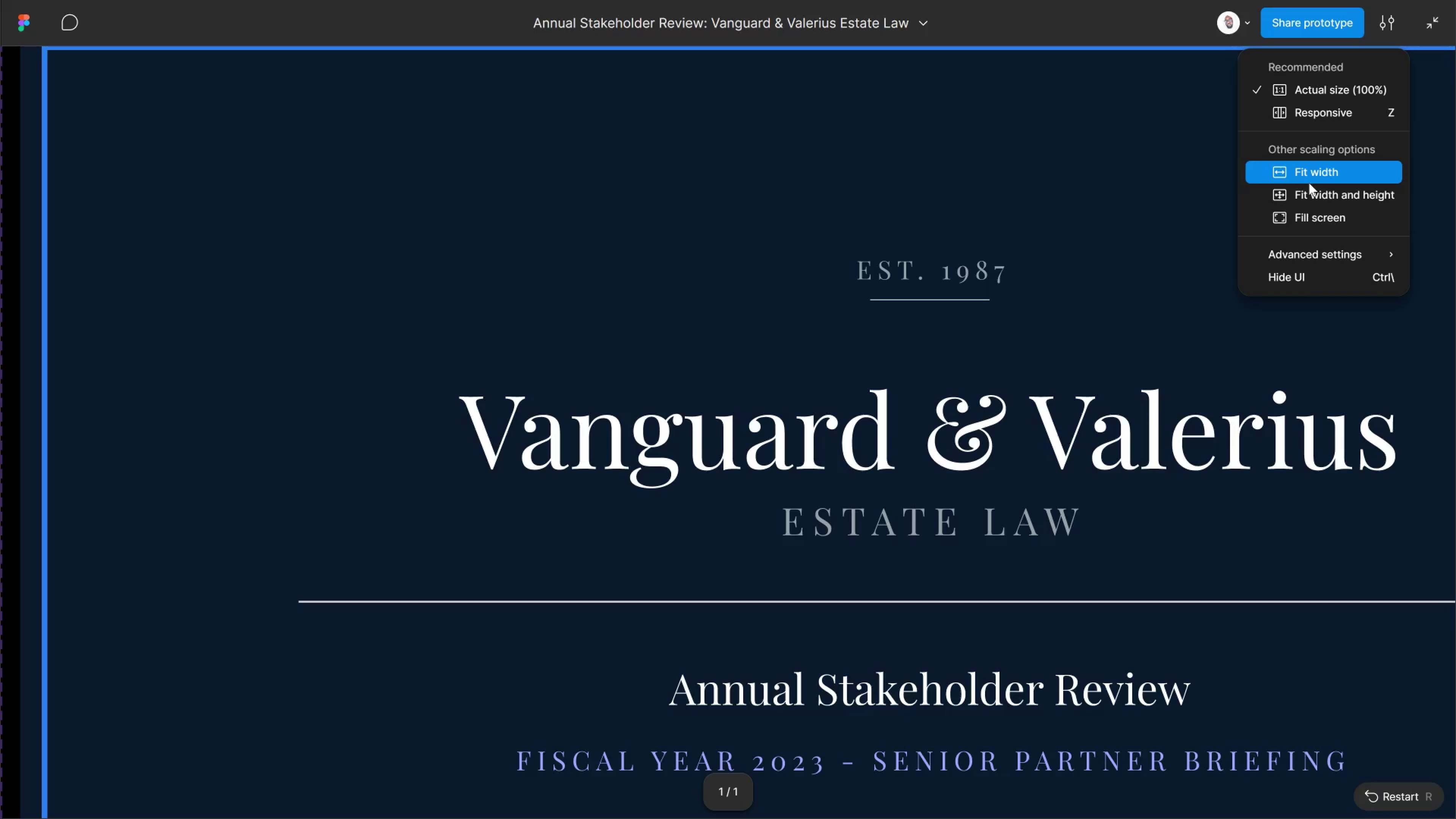 
left_click([1309, 183])
 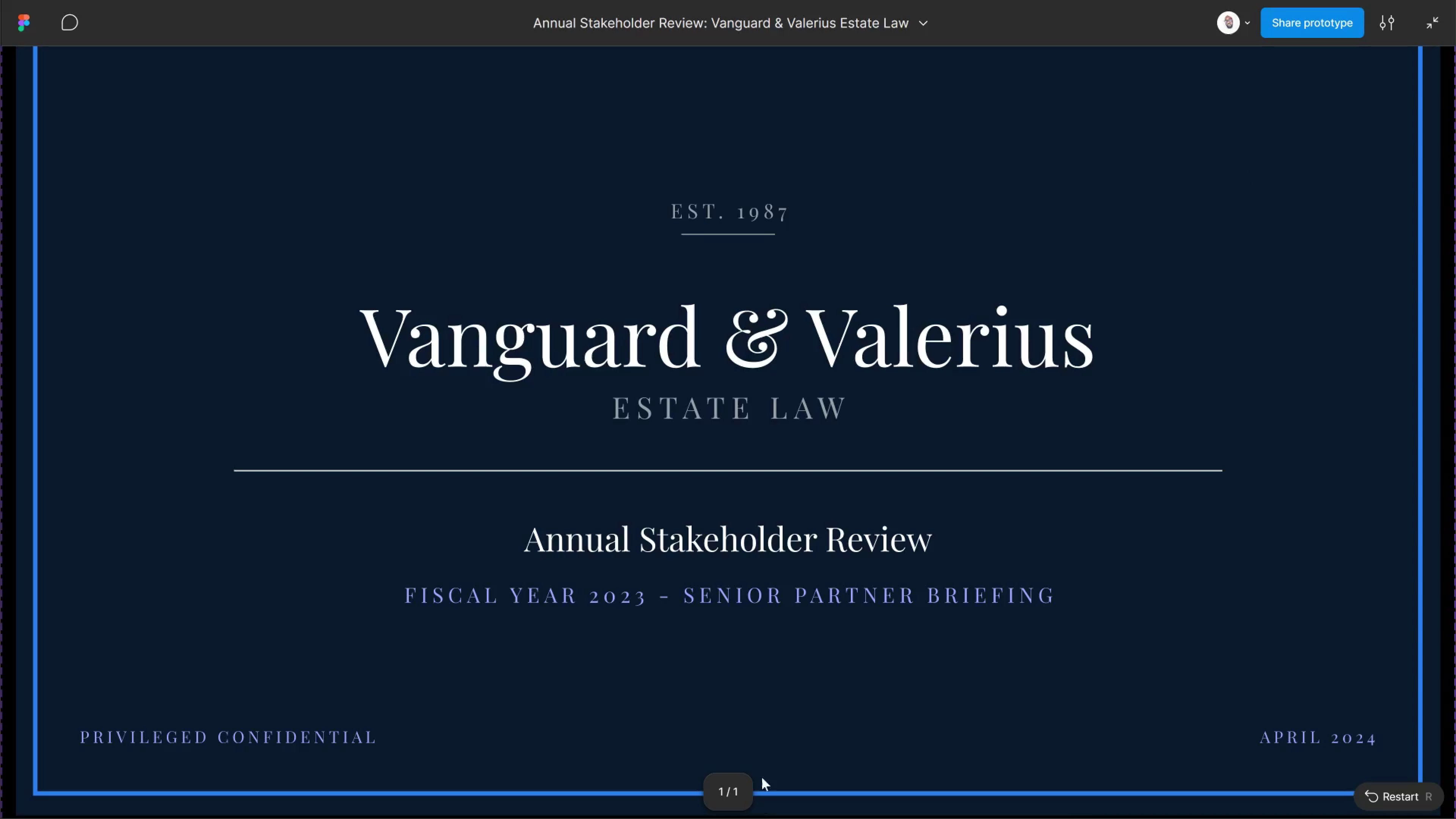 
left_click([804, 685])
 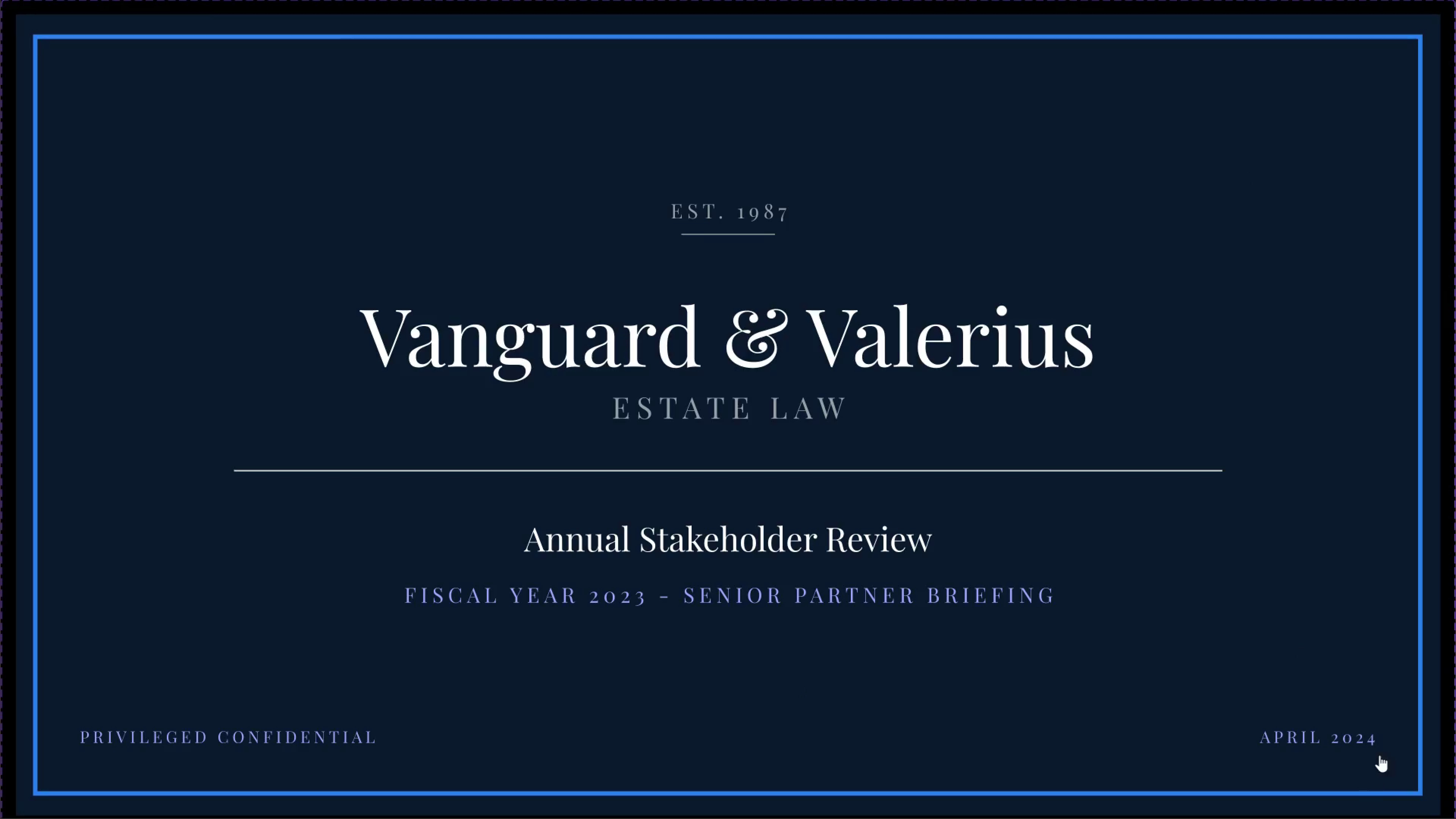 
left_click_drag(start_coordinate=[1375, 728], to_coordinate=[1317, 526])
 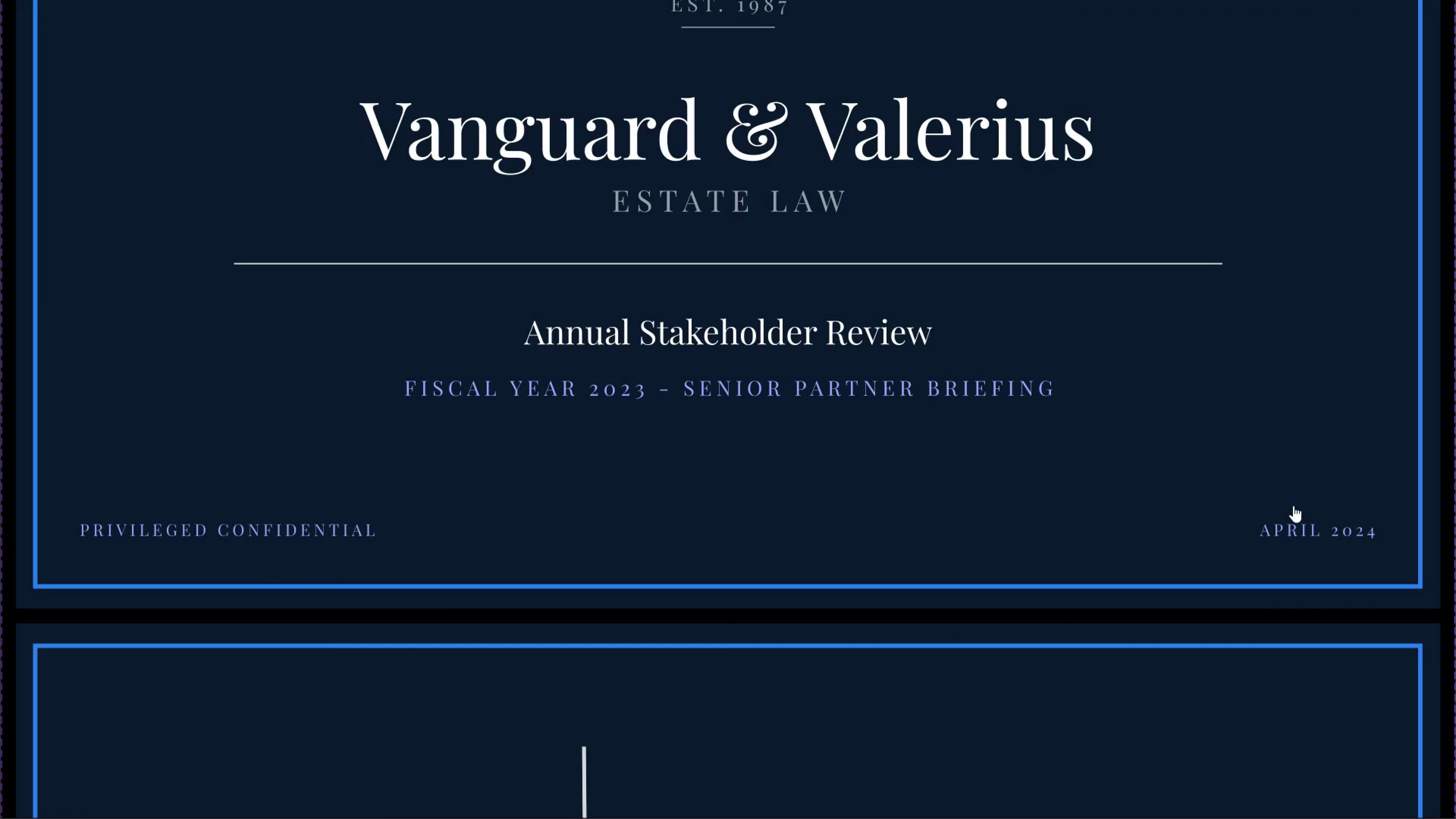 
left_click_drag(start_coordinate=[1294, 506], to_coordinate=[1295, 141])
 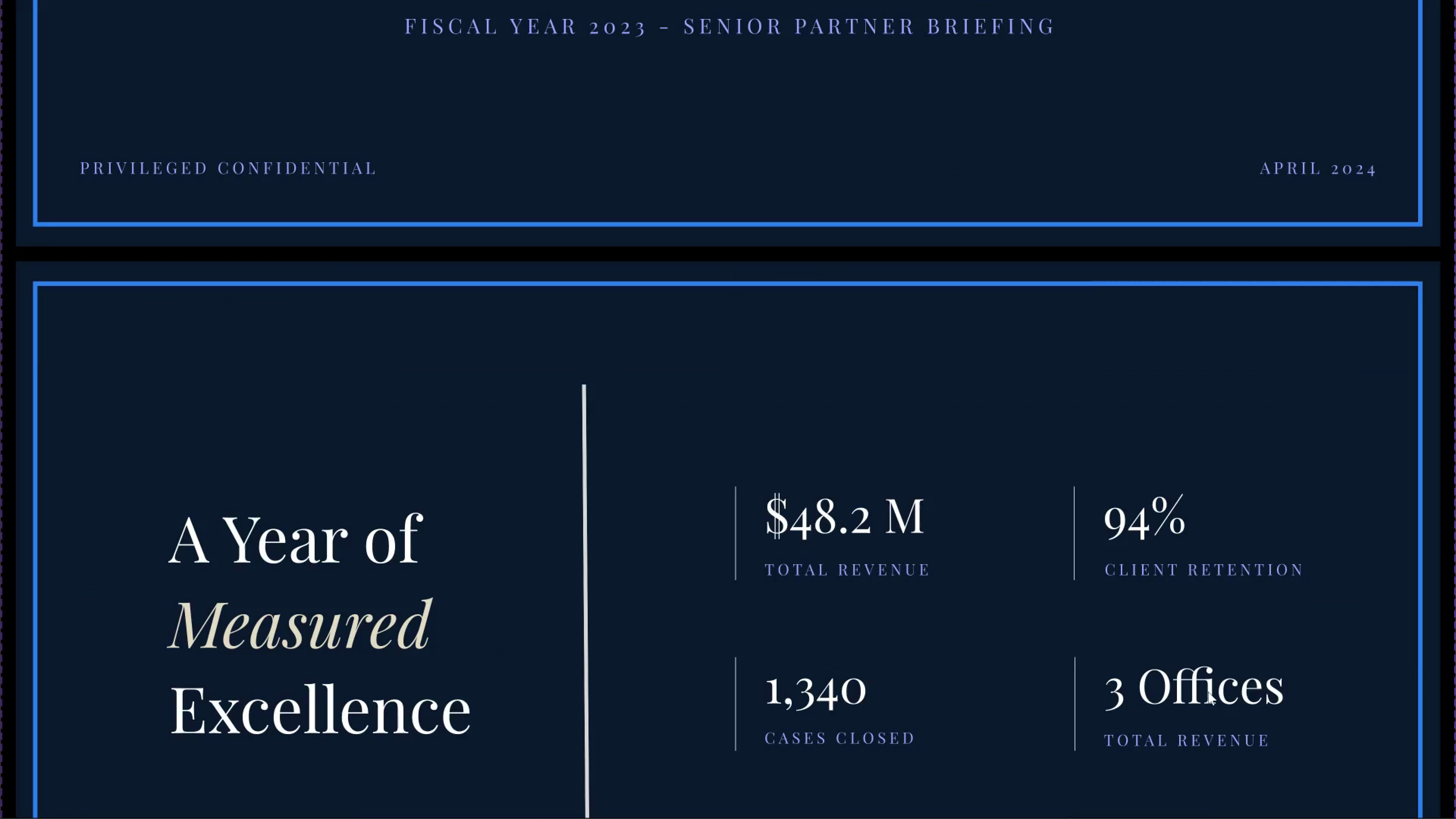 
left_click_drag(start_coordinate=[1211, 819], to_coordinate=[1167, 77])
 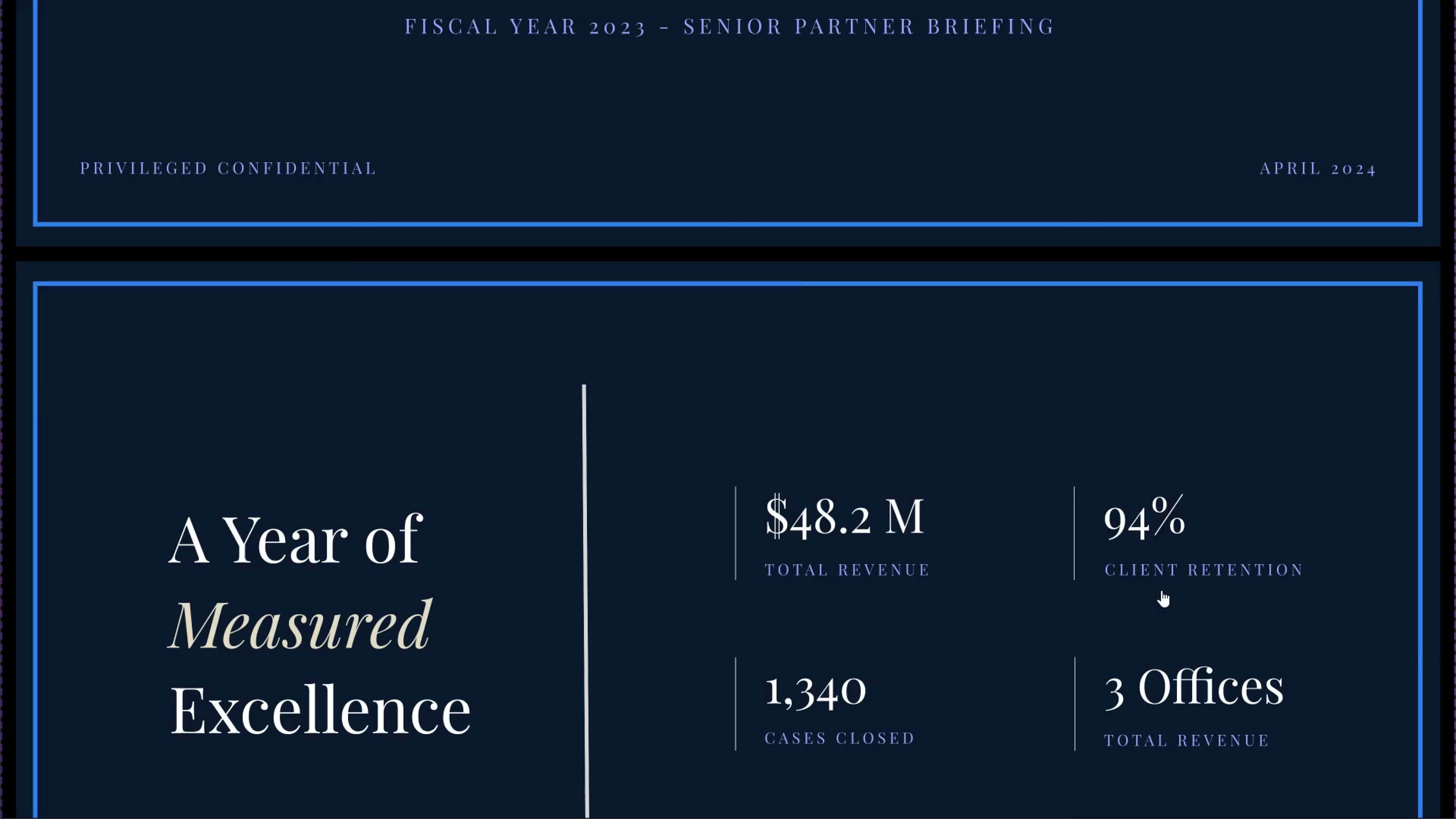 
left_click_drag(start_coordinate=[1162, 593], to_coordinate=[1208, 13])
 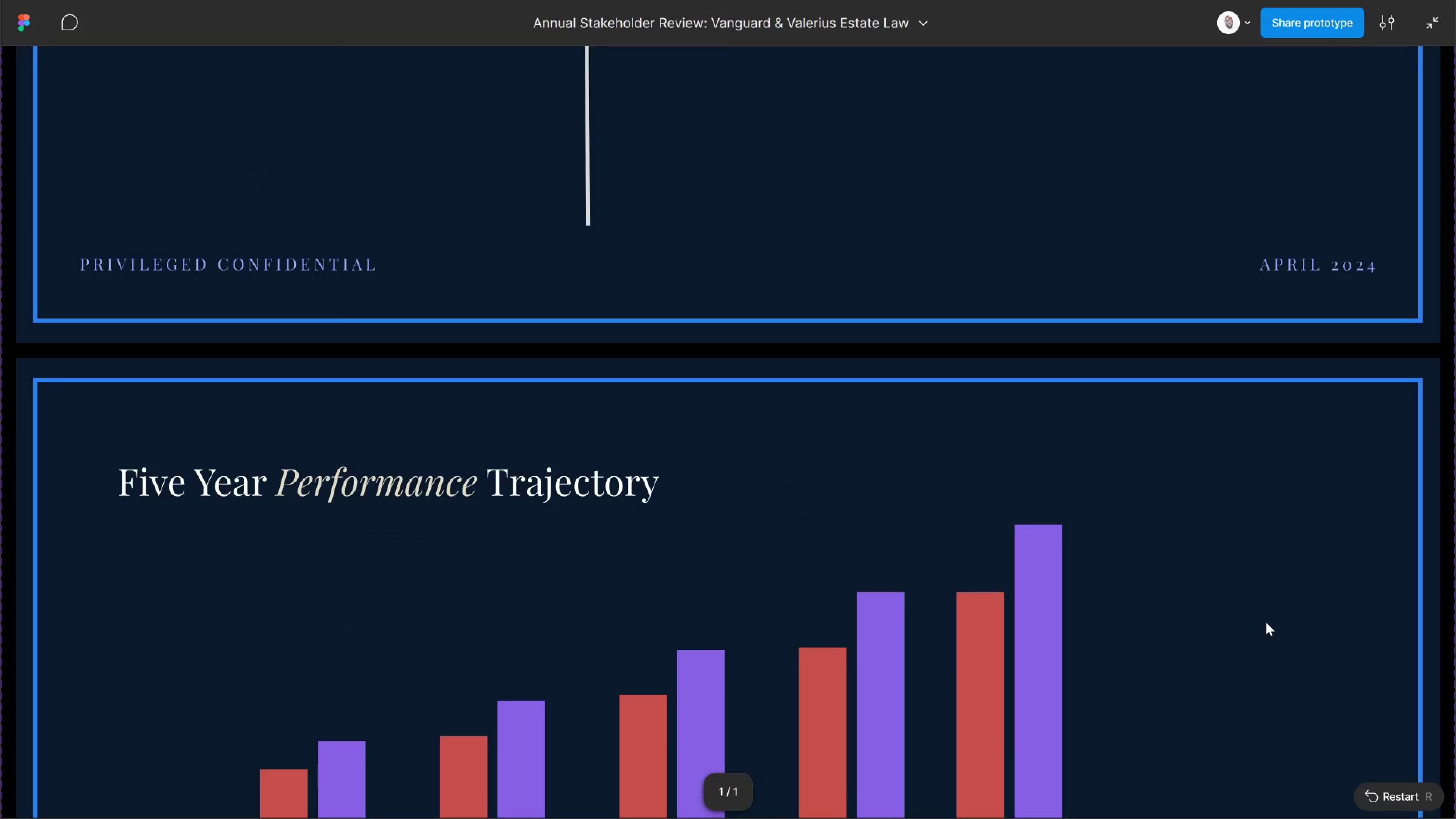 
left_click_drag(start_coordinate=[1266, 622], to_coordinate=[1266, 170])
 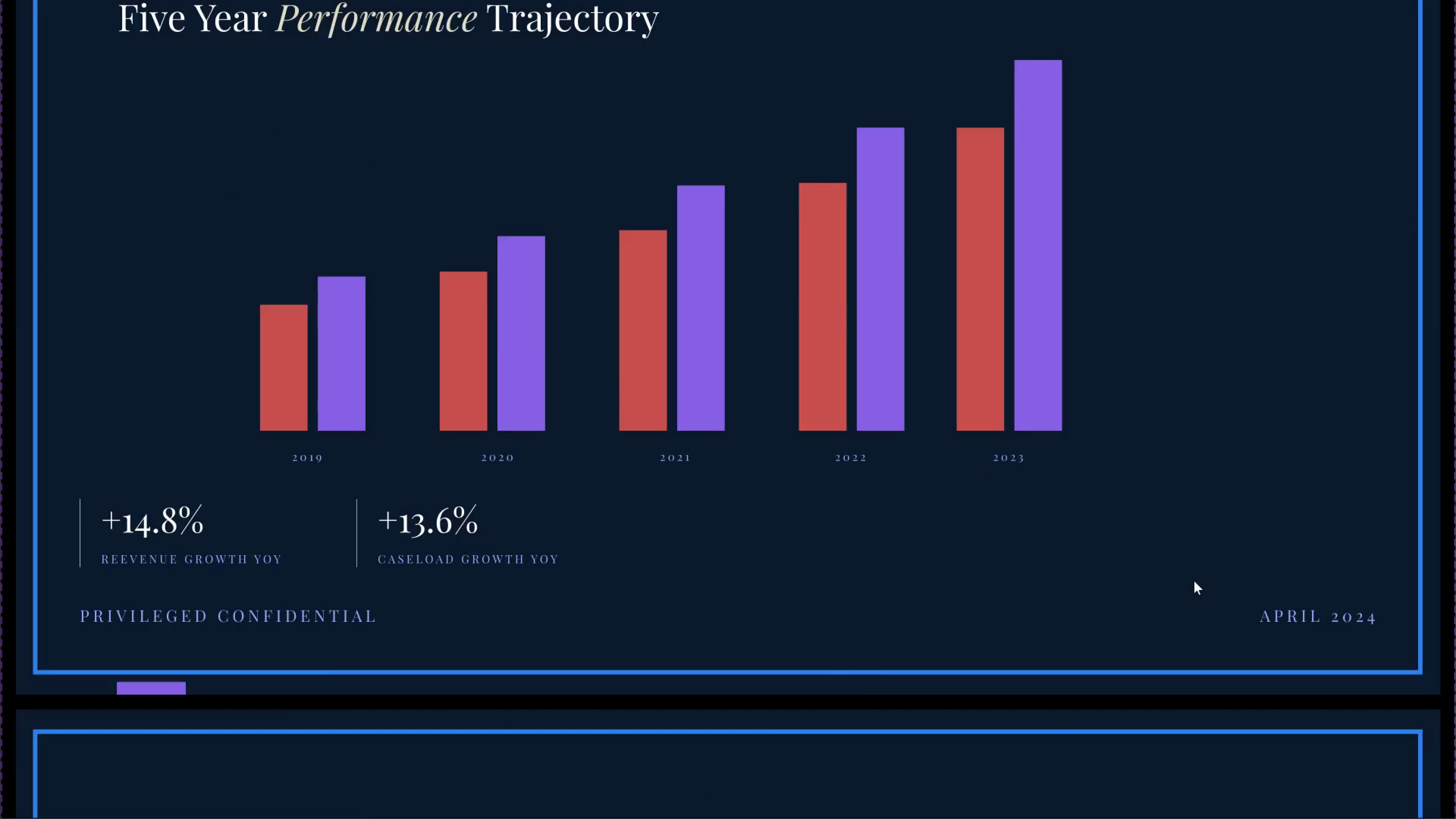 
scroll: coordinate [1200, 581], scroll_direction: up, amount: 11.0
 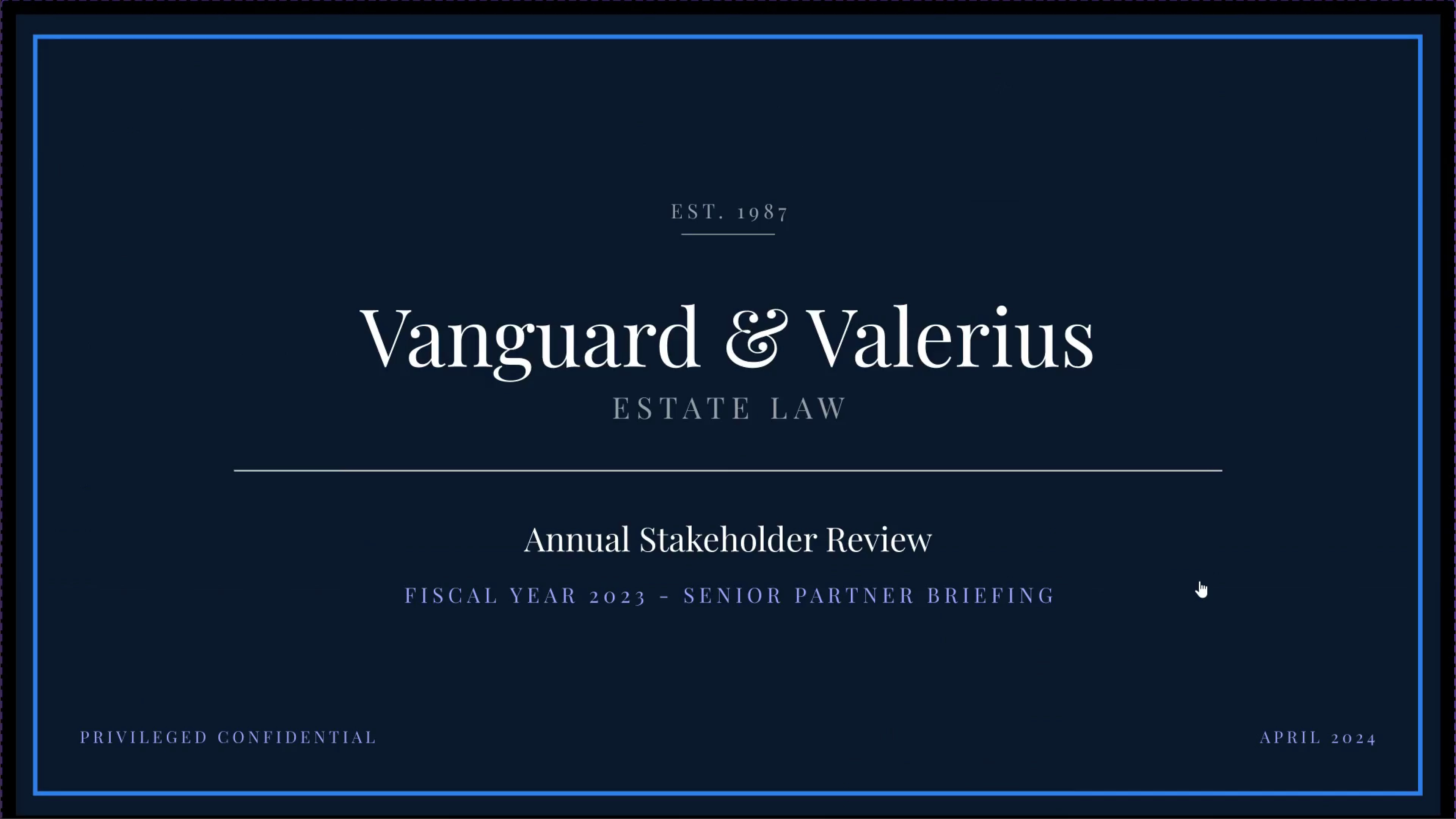 
left_click([1200, 581])
 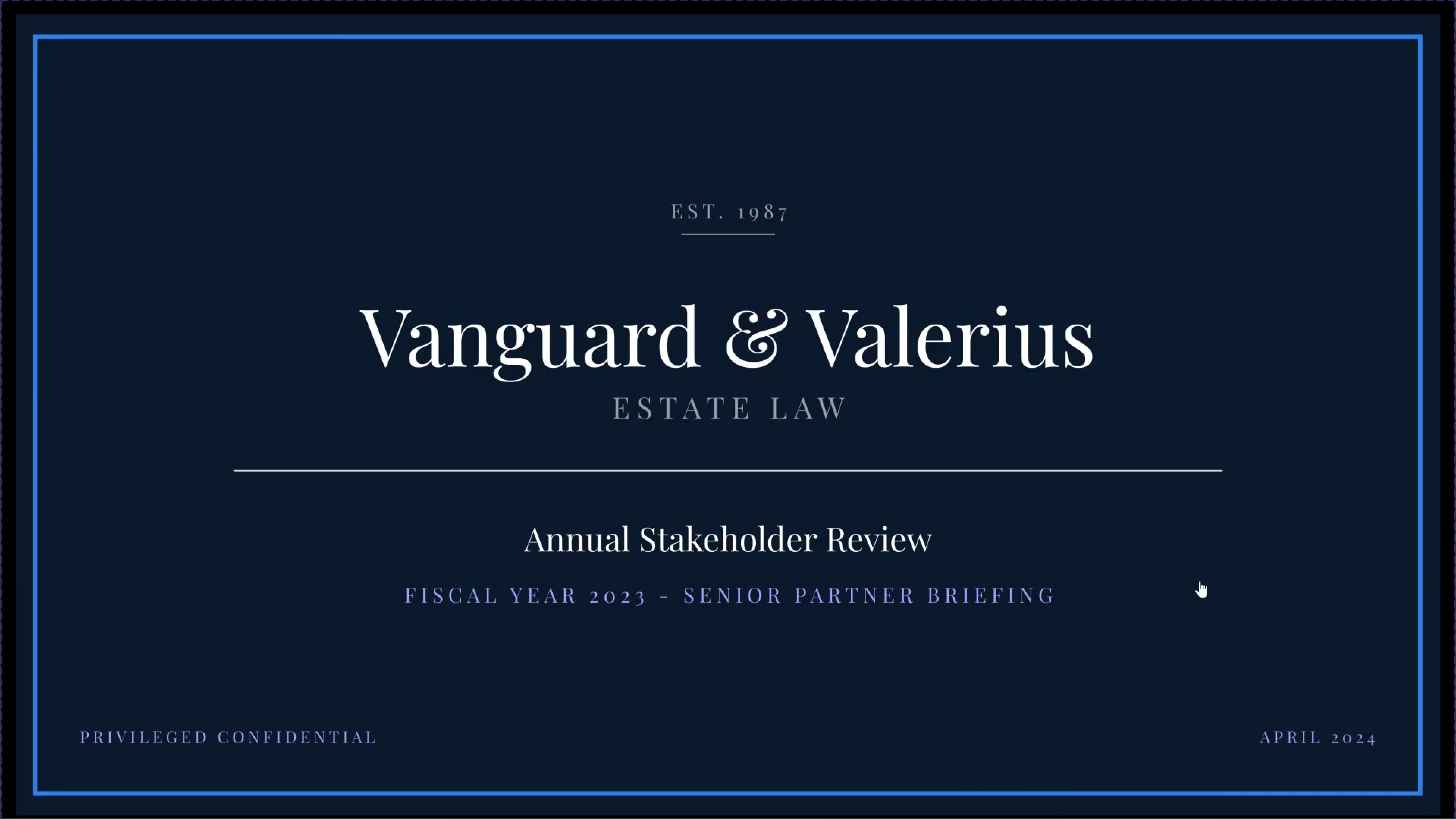 
key(Escape)
 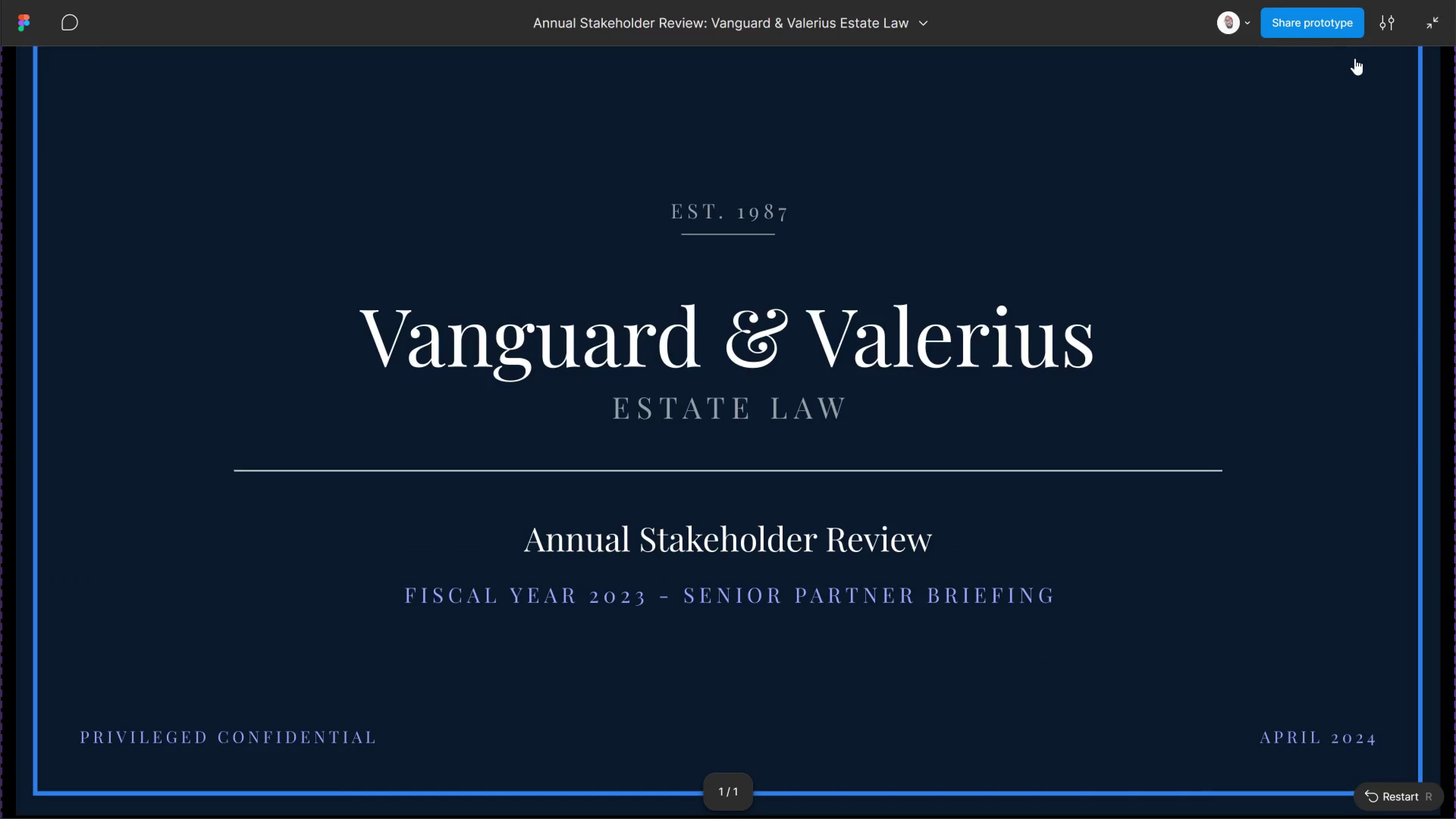 
key(Escape)
 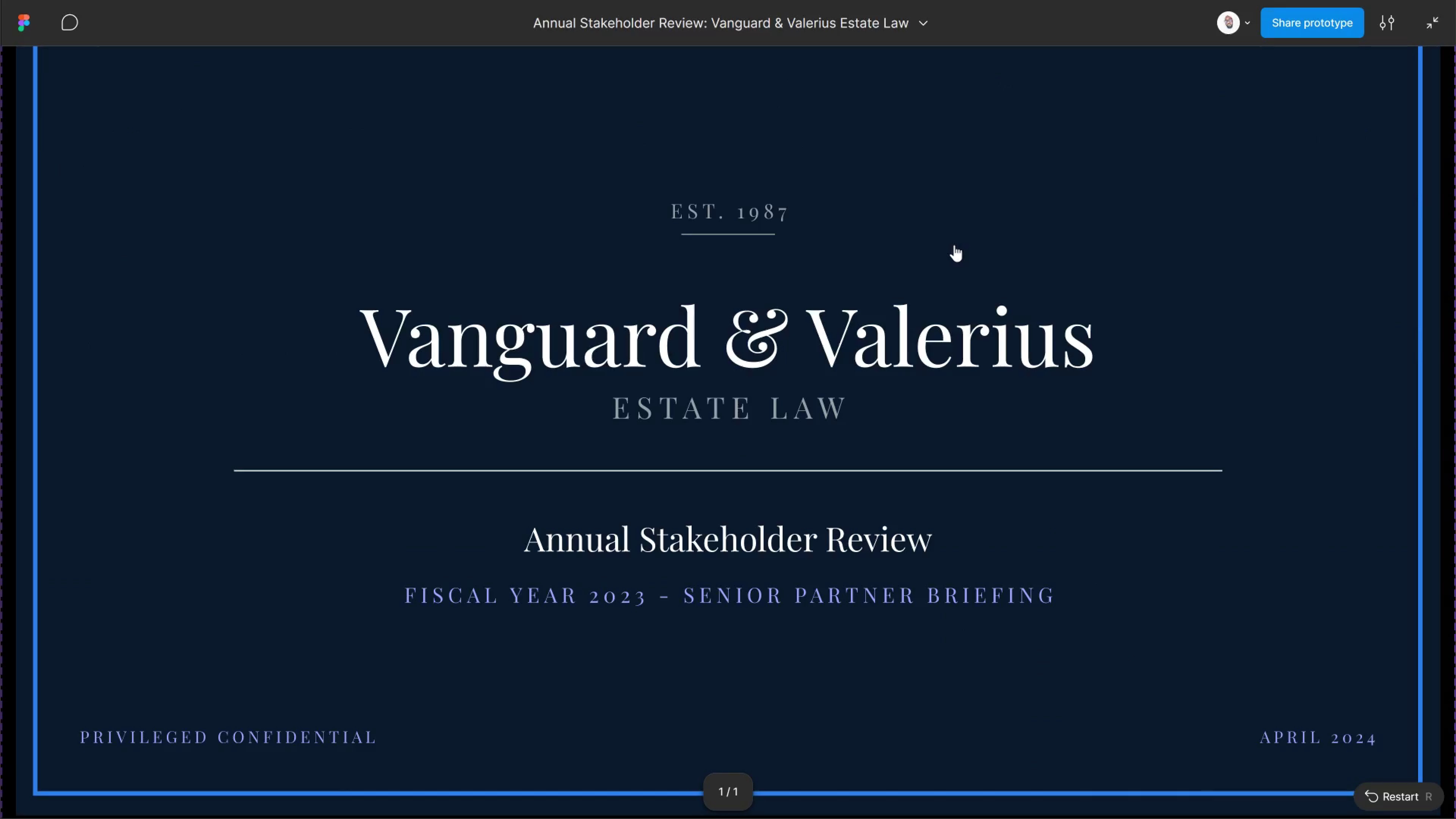 
left_click([954, 245])
 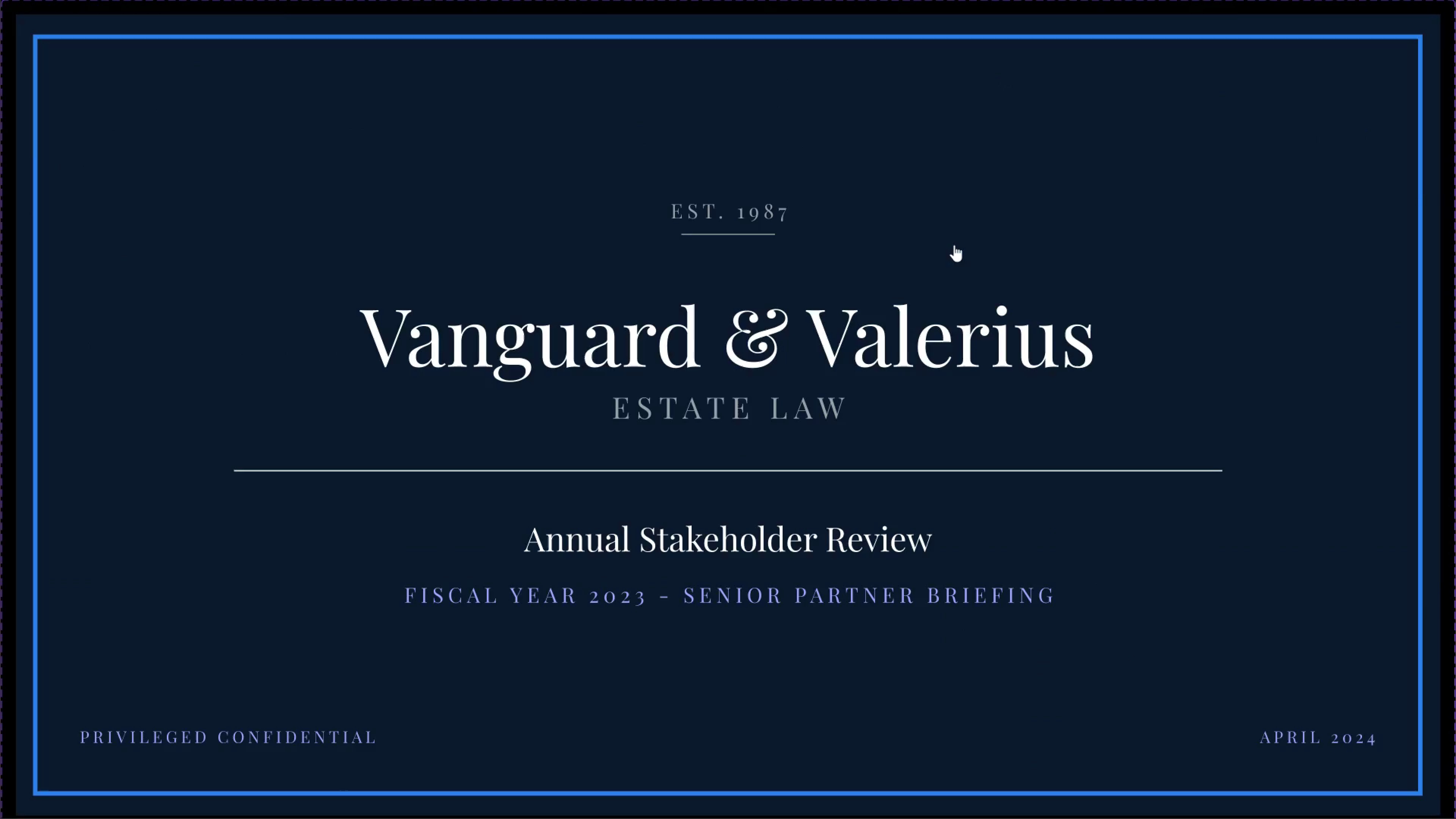 
key(Escape)
 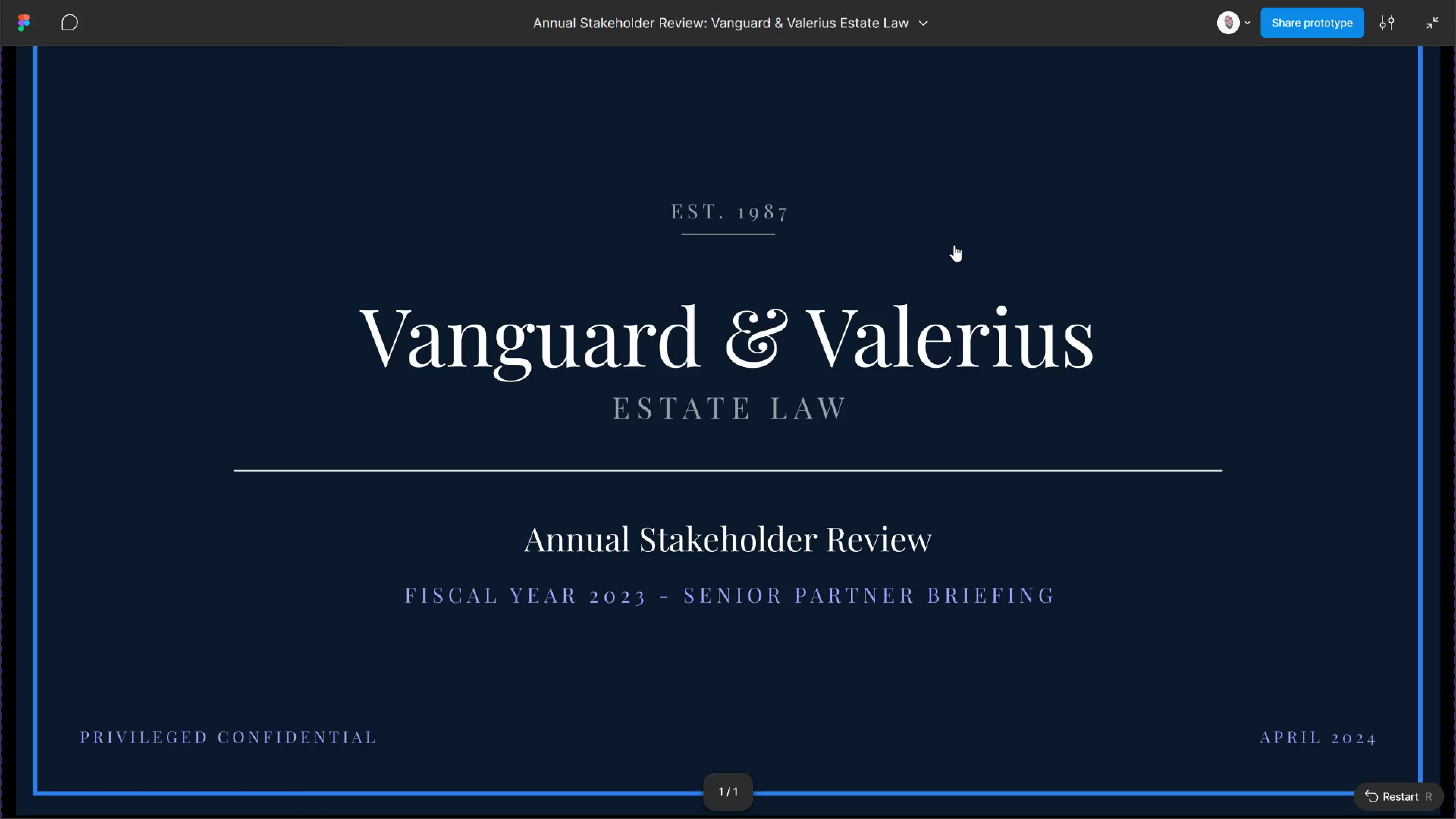 
key(Escape)
 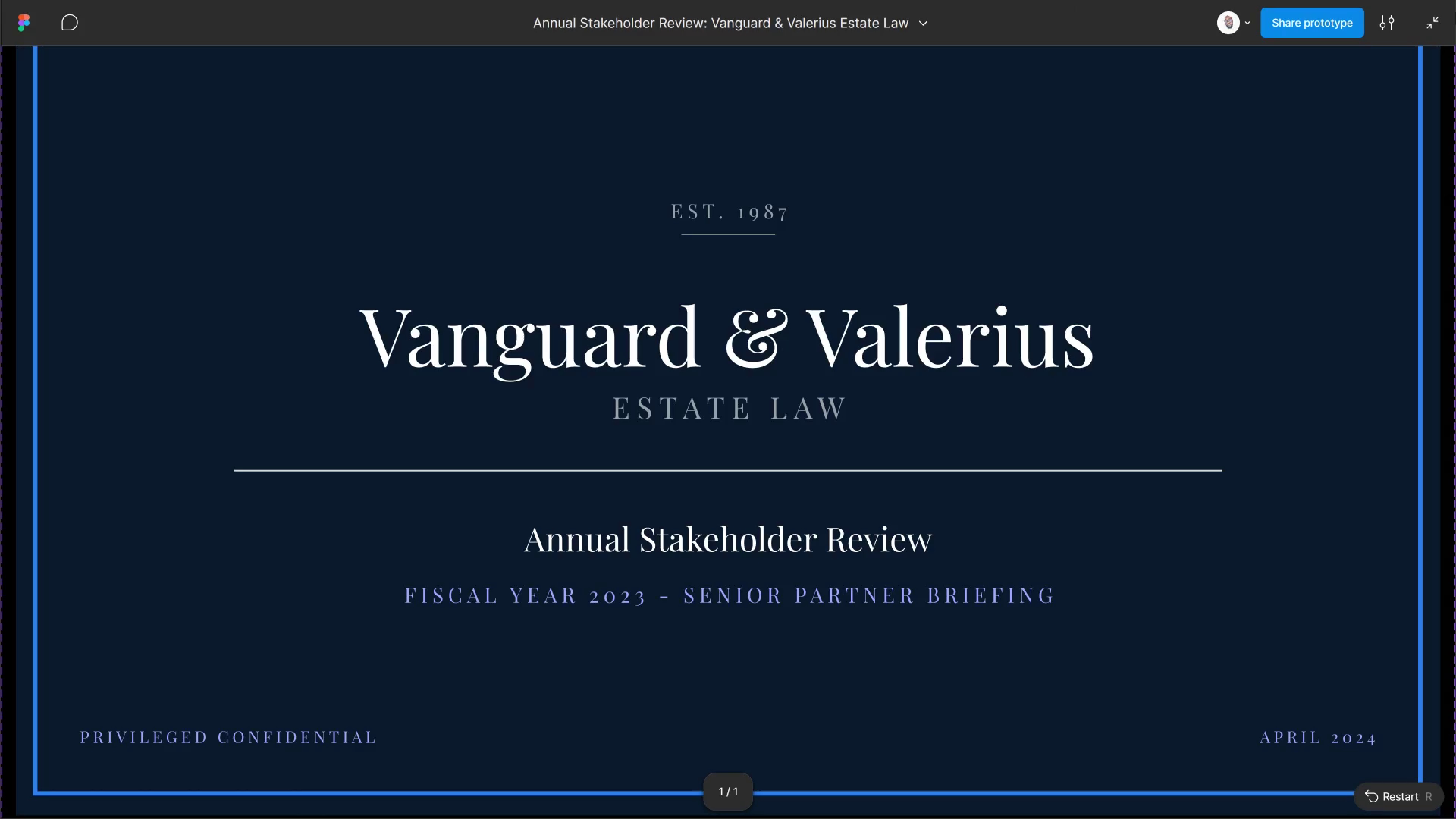 
left_click([1432, 16])
 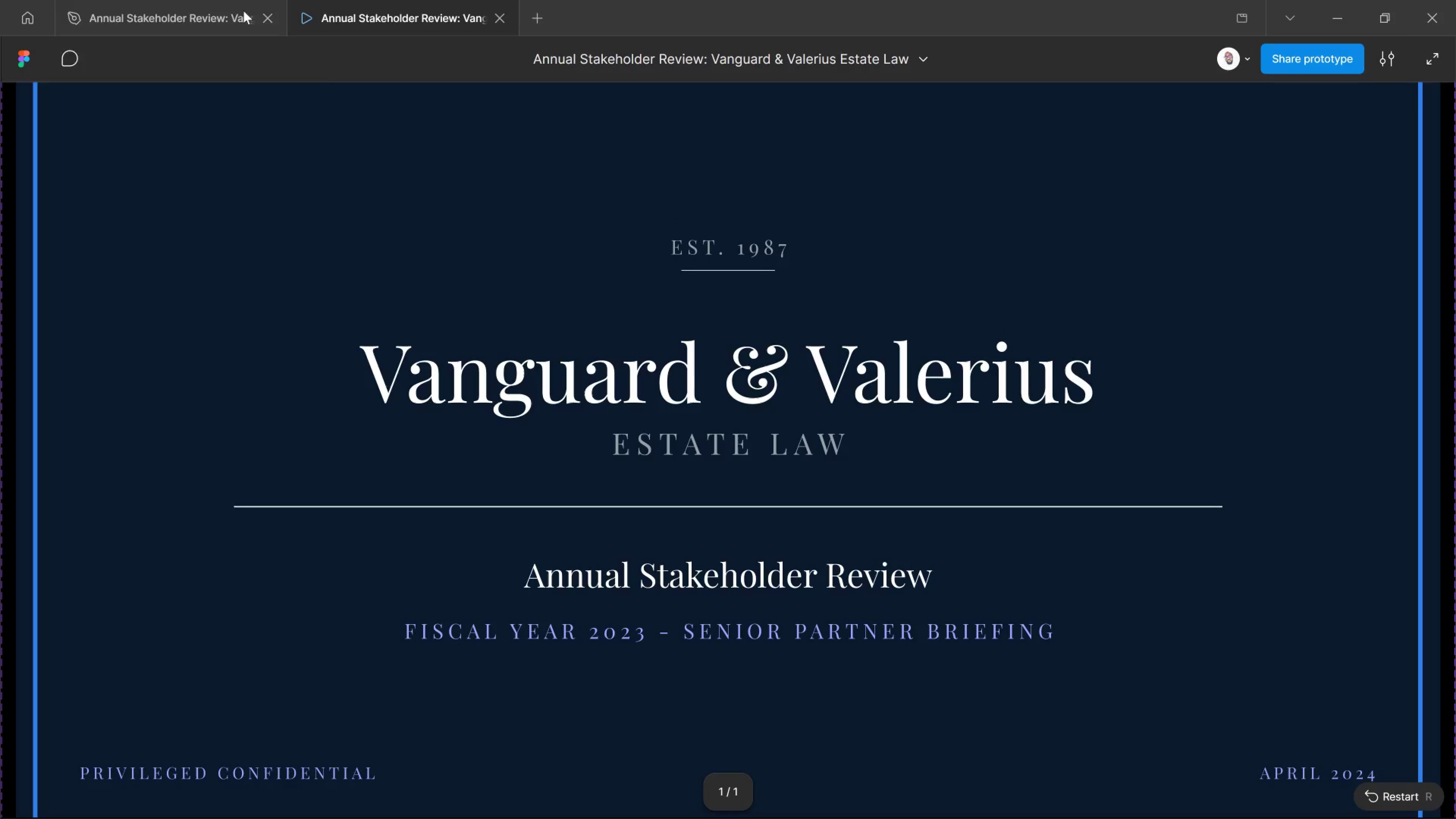 
left_click([228, 17])
 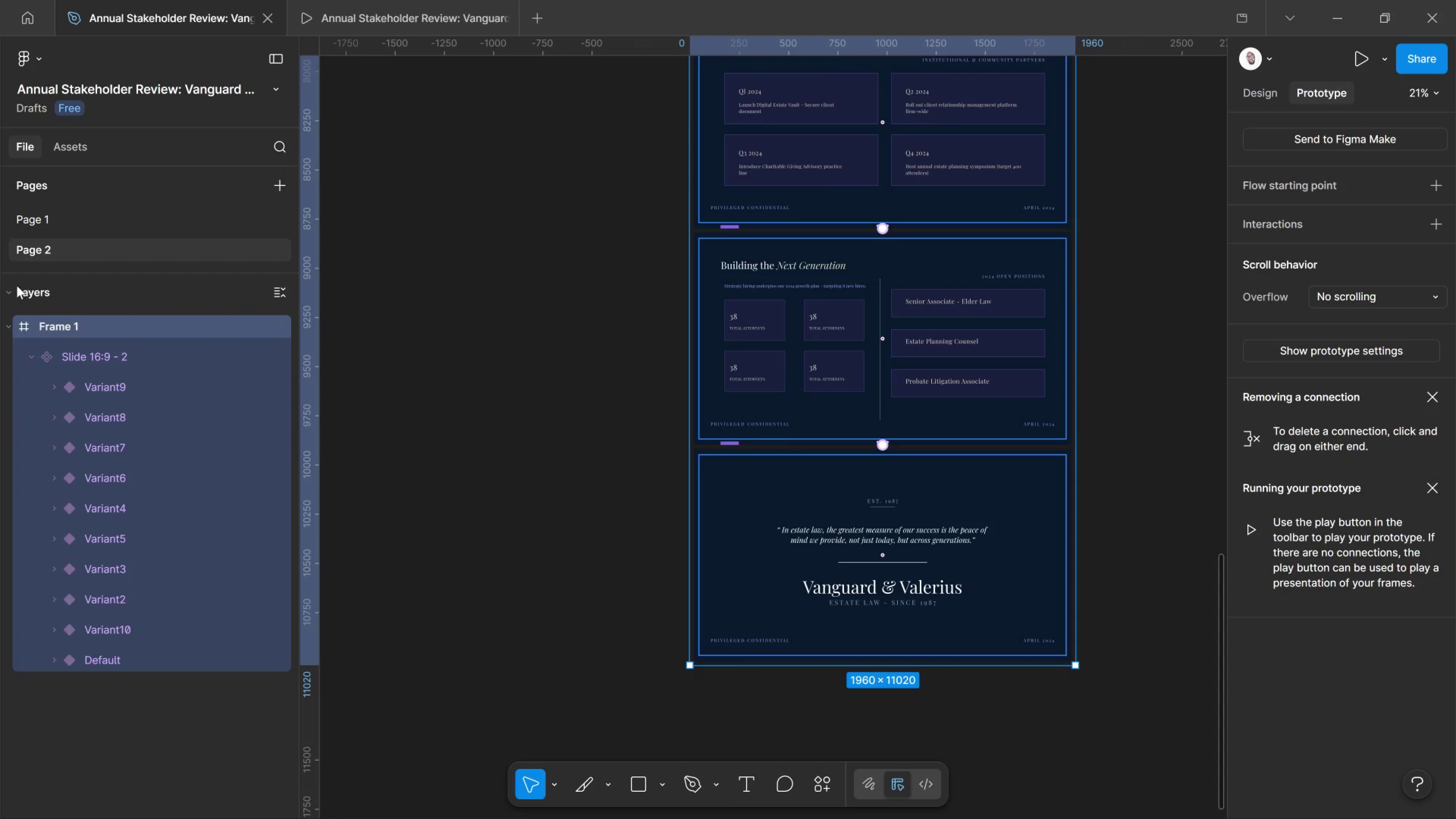 
right_click([55, 323])
 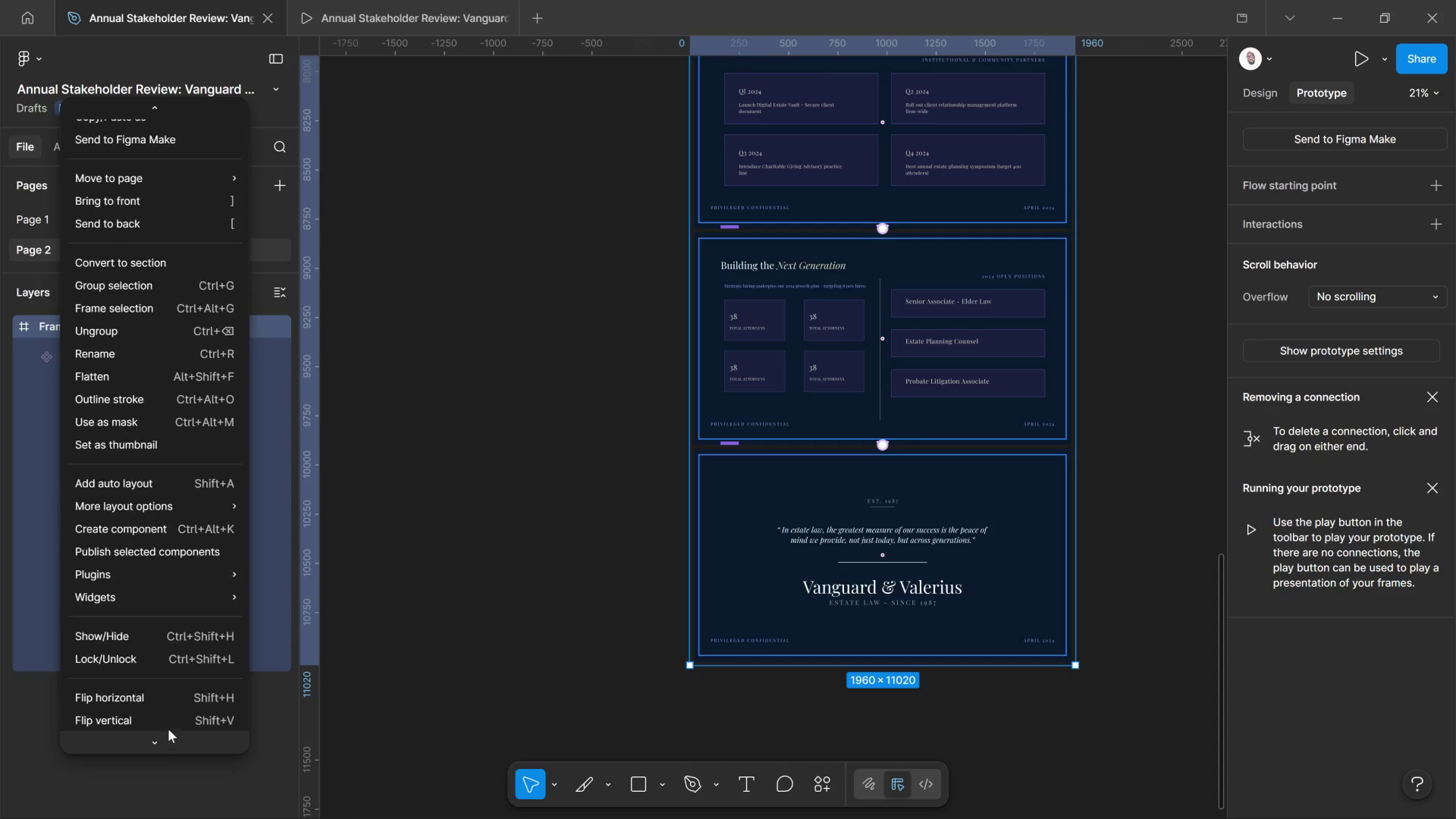 
wait(5.52)
 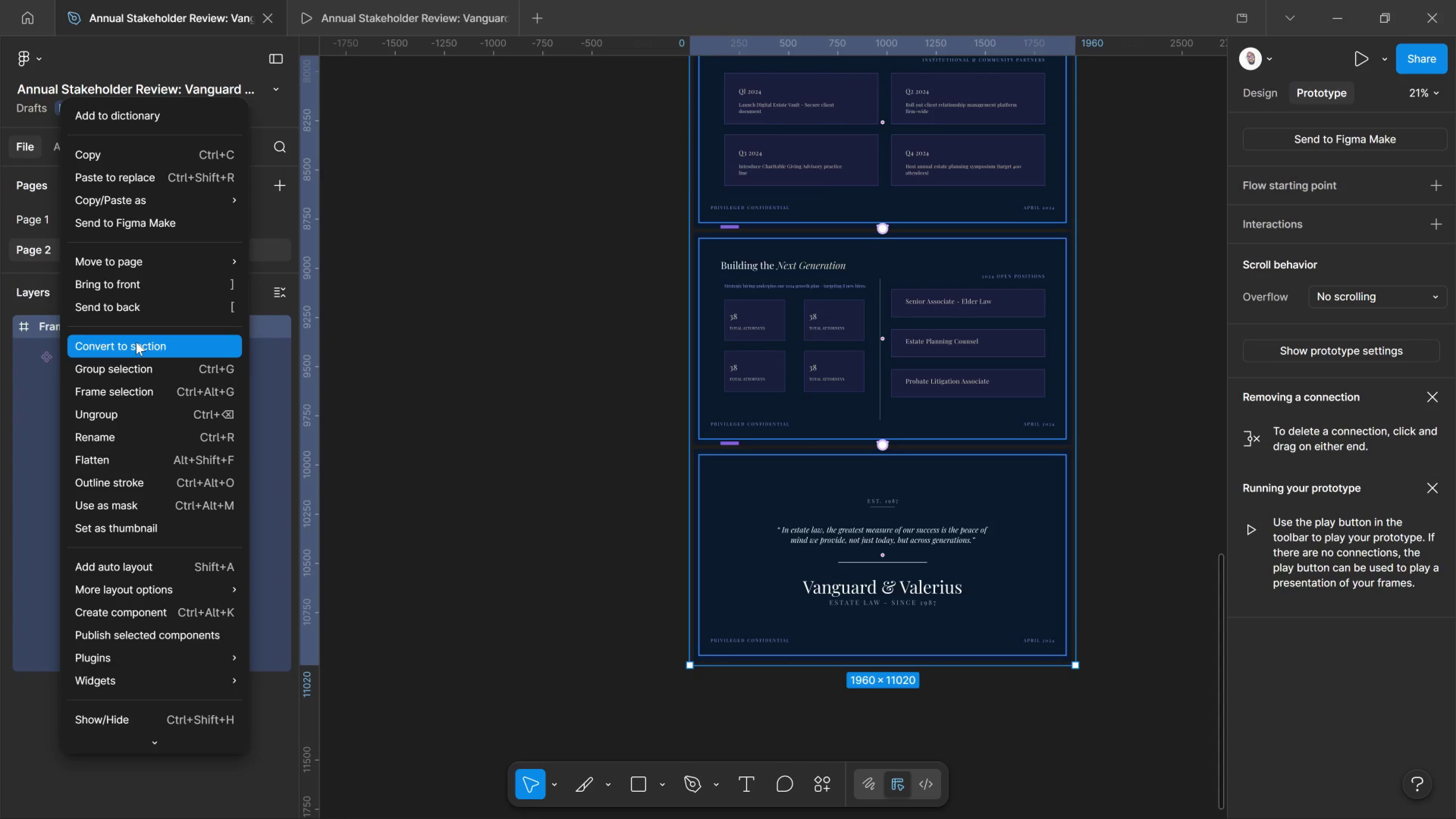 
left_click([358, 232])
 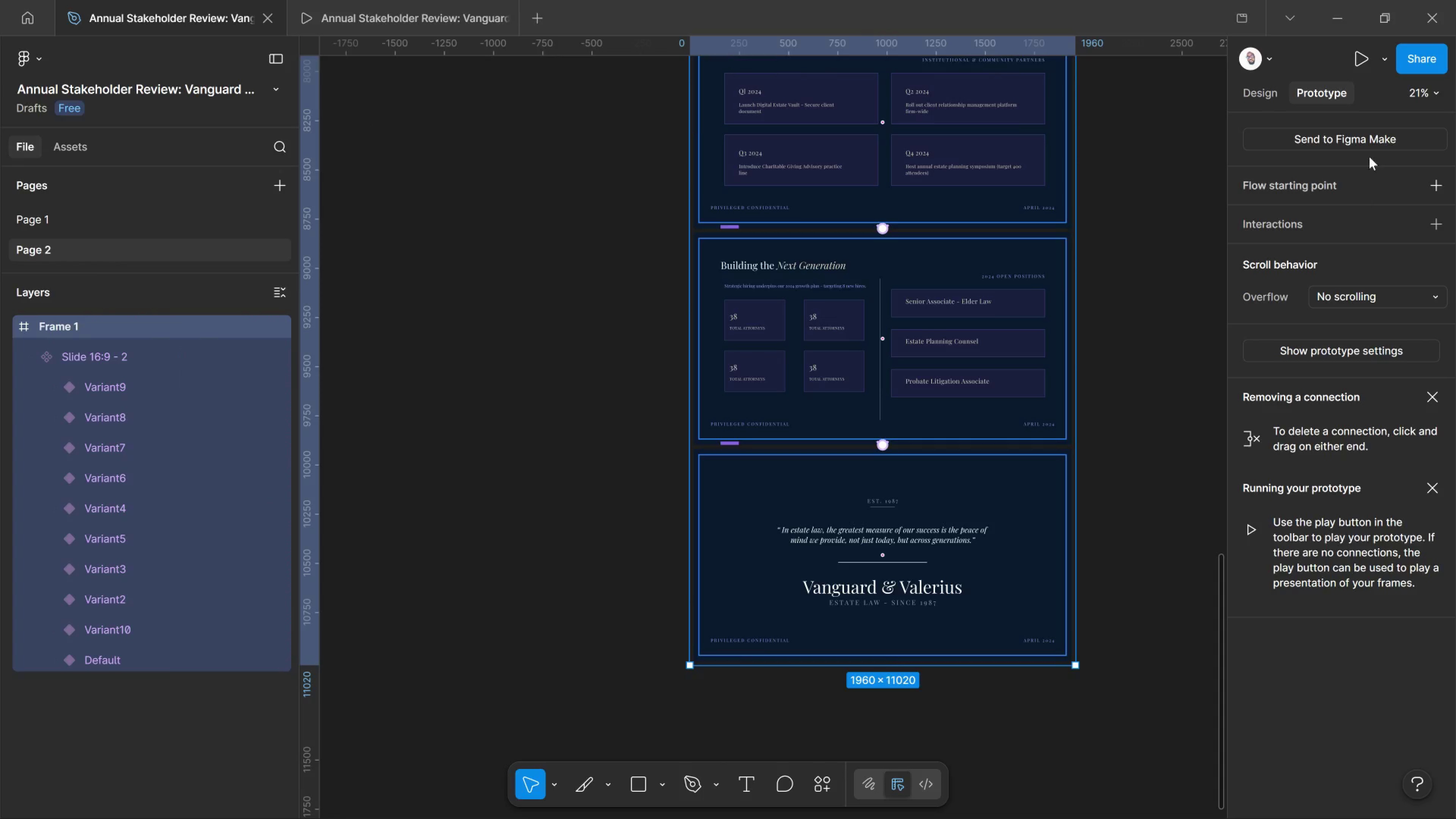 
wait(6.38)
 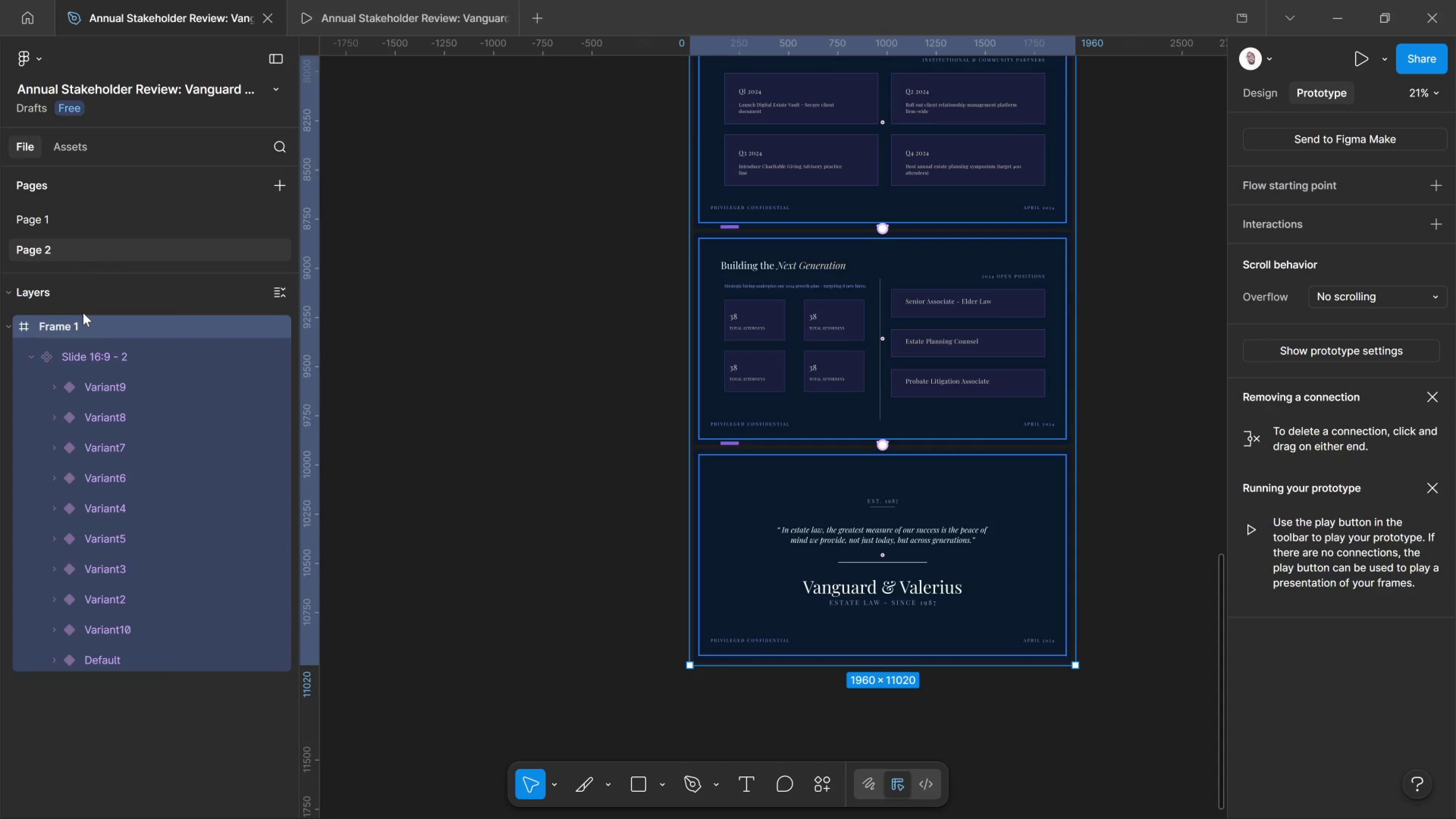 
left_click([1269, 96])
 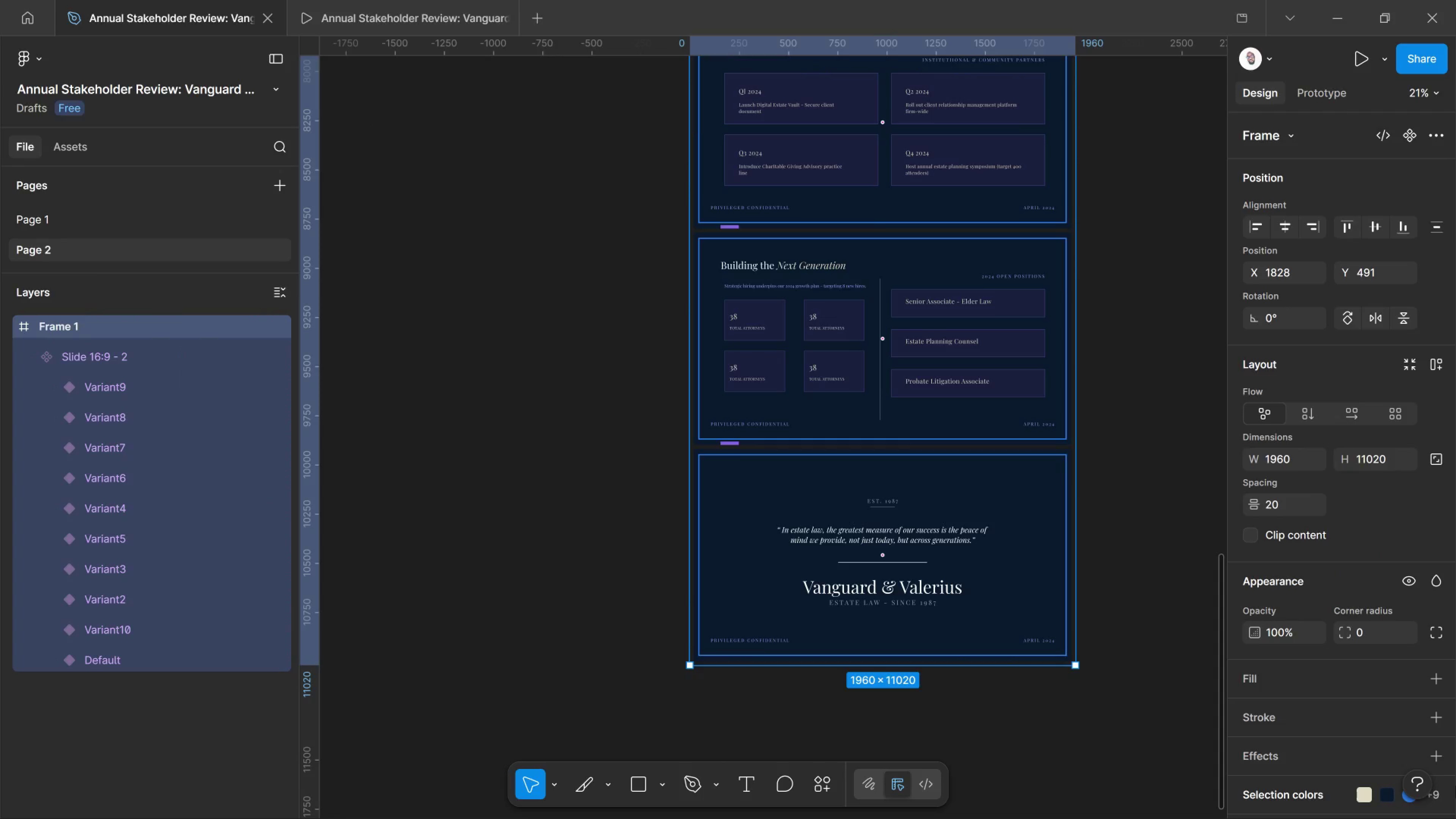 
scroll: coordinate [1392, 696], scroll_direction: down, amount: 7.0
 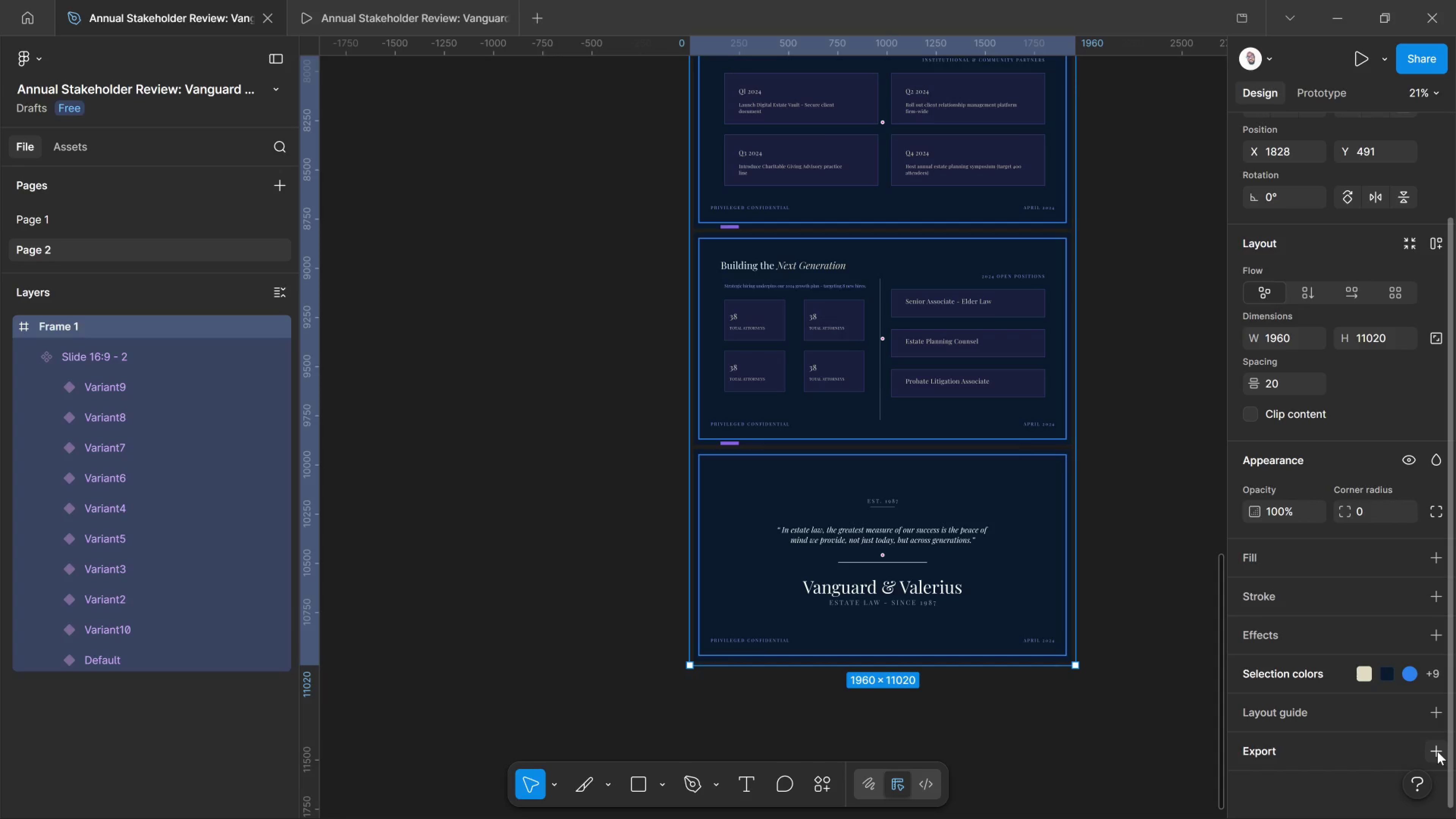 
left_click([1437, 752])
 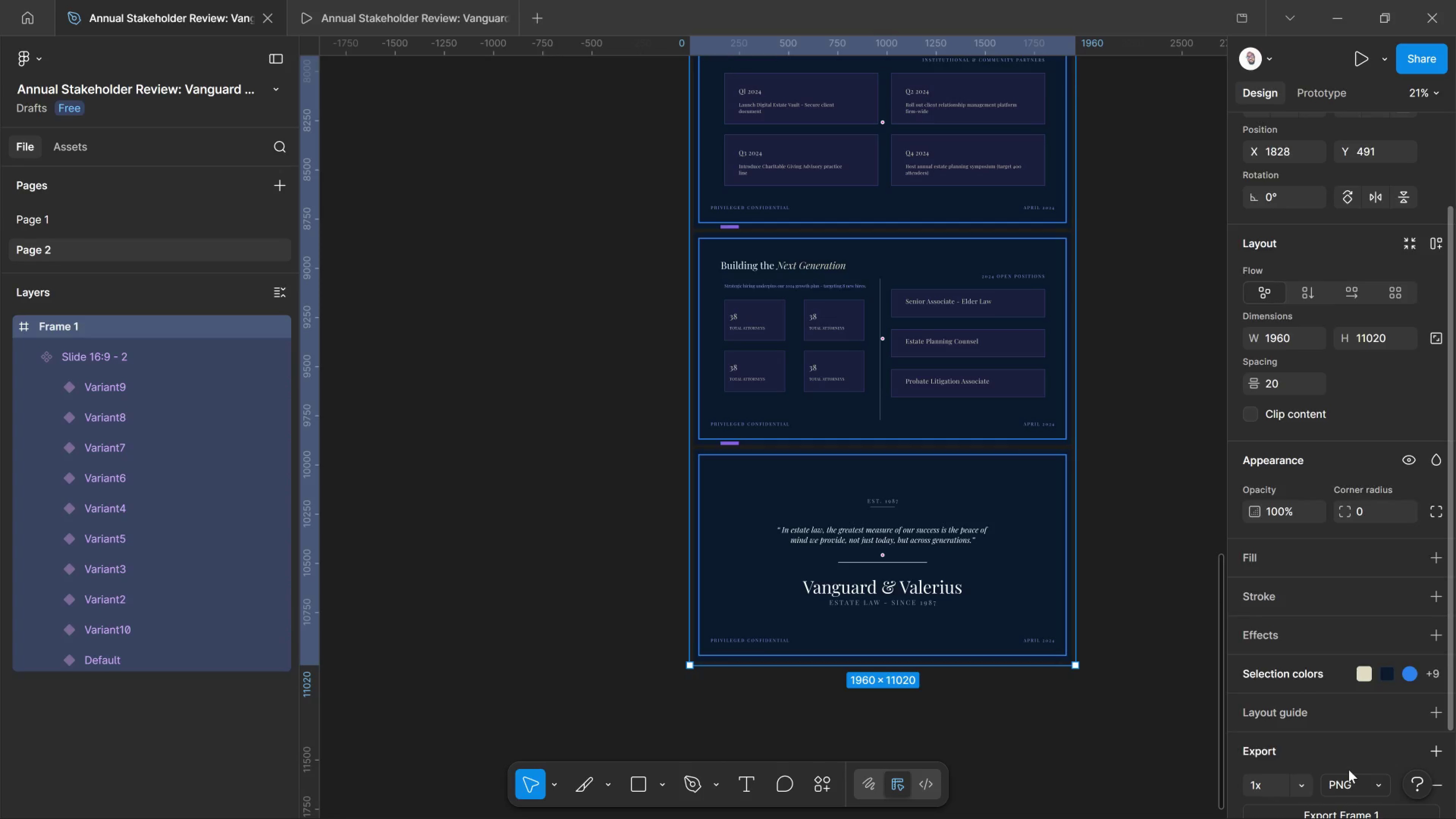 
scroll: coordinate [1349, 770], scroll_direction: down, amount: 1.0
 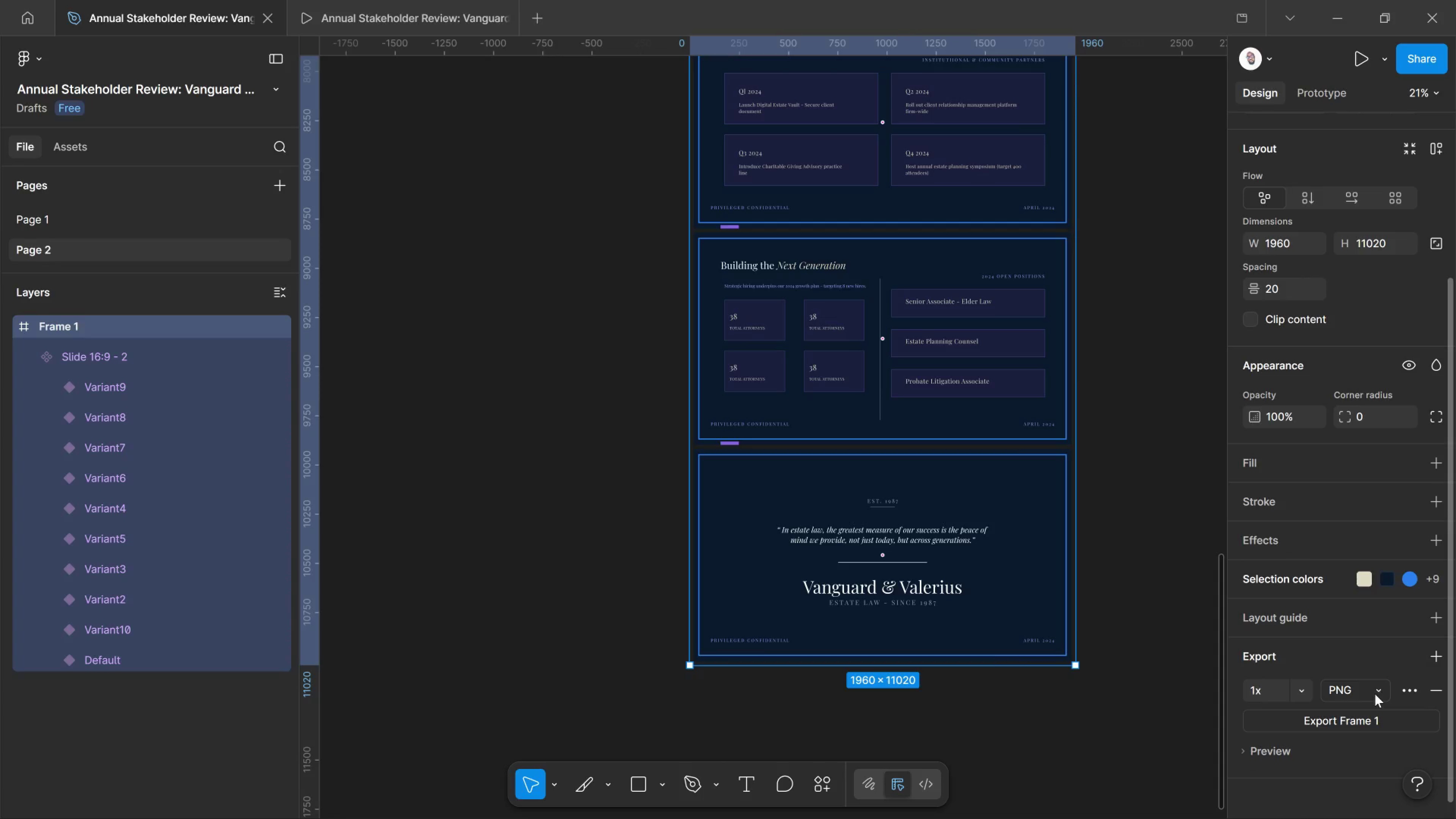 
left_click([1375, 694])
 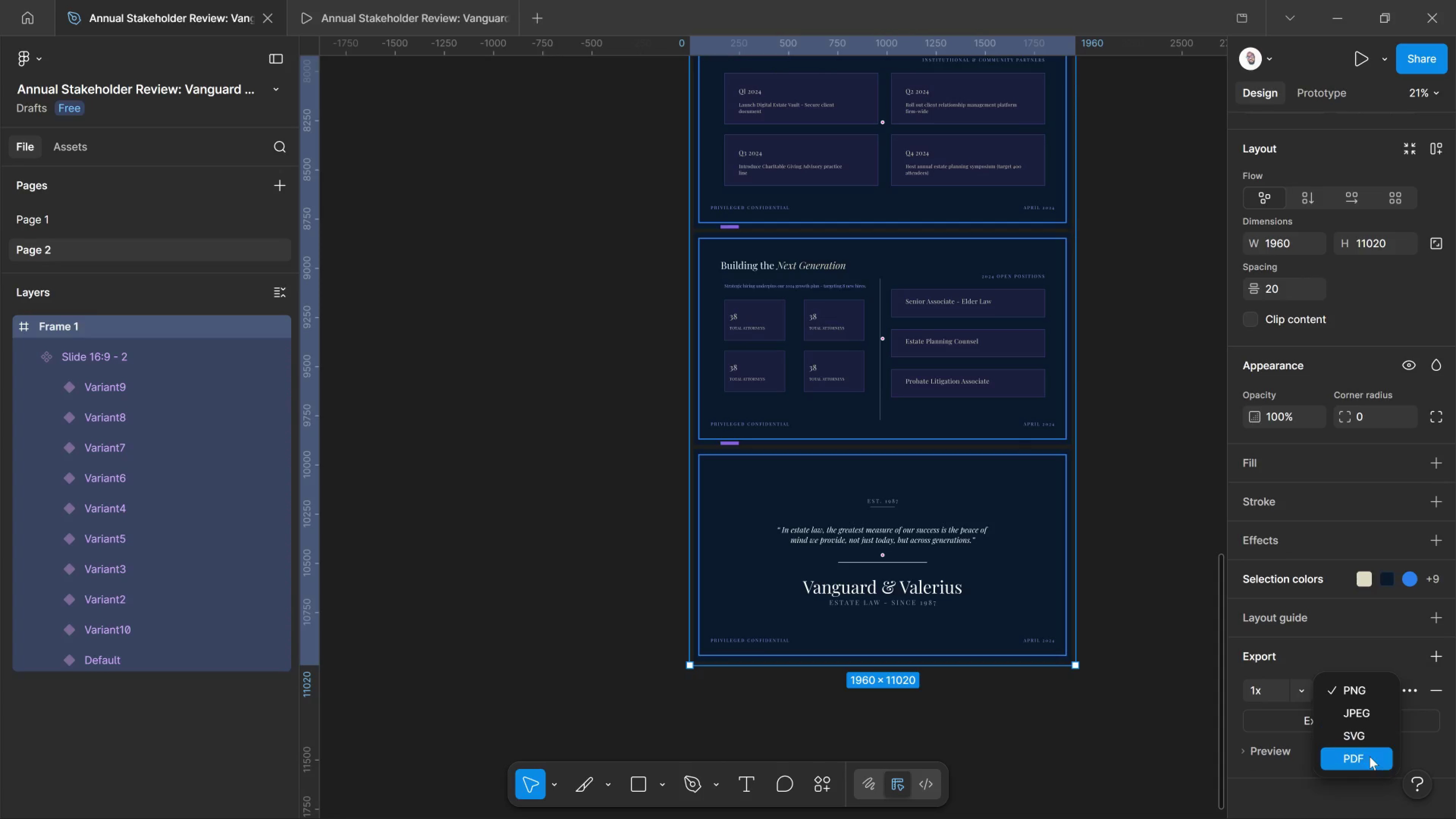 
left_click([1370, 756])
 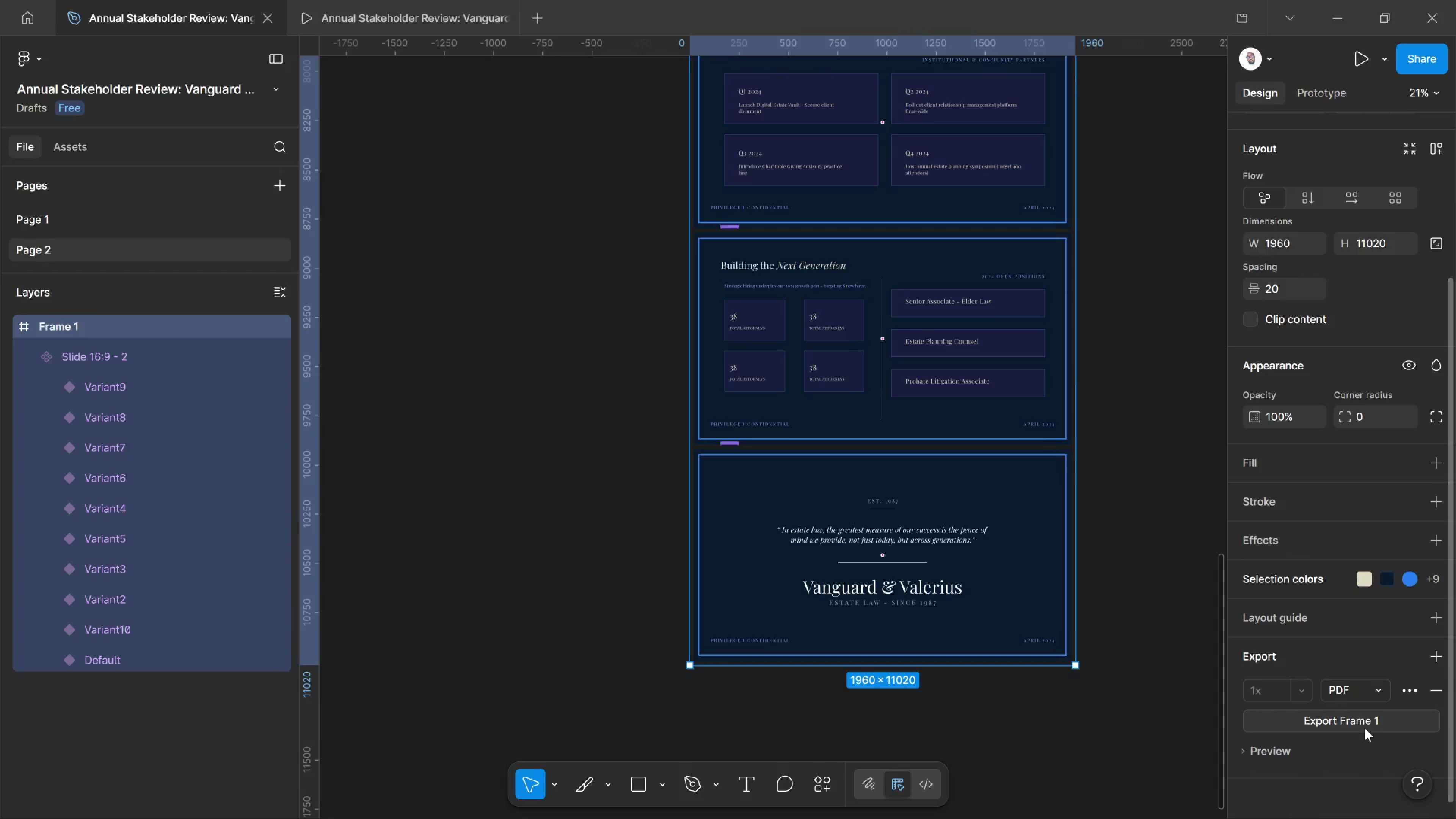 
scroll: coordinate [1315, 747], scroll_direction: down, amount: 6.0
 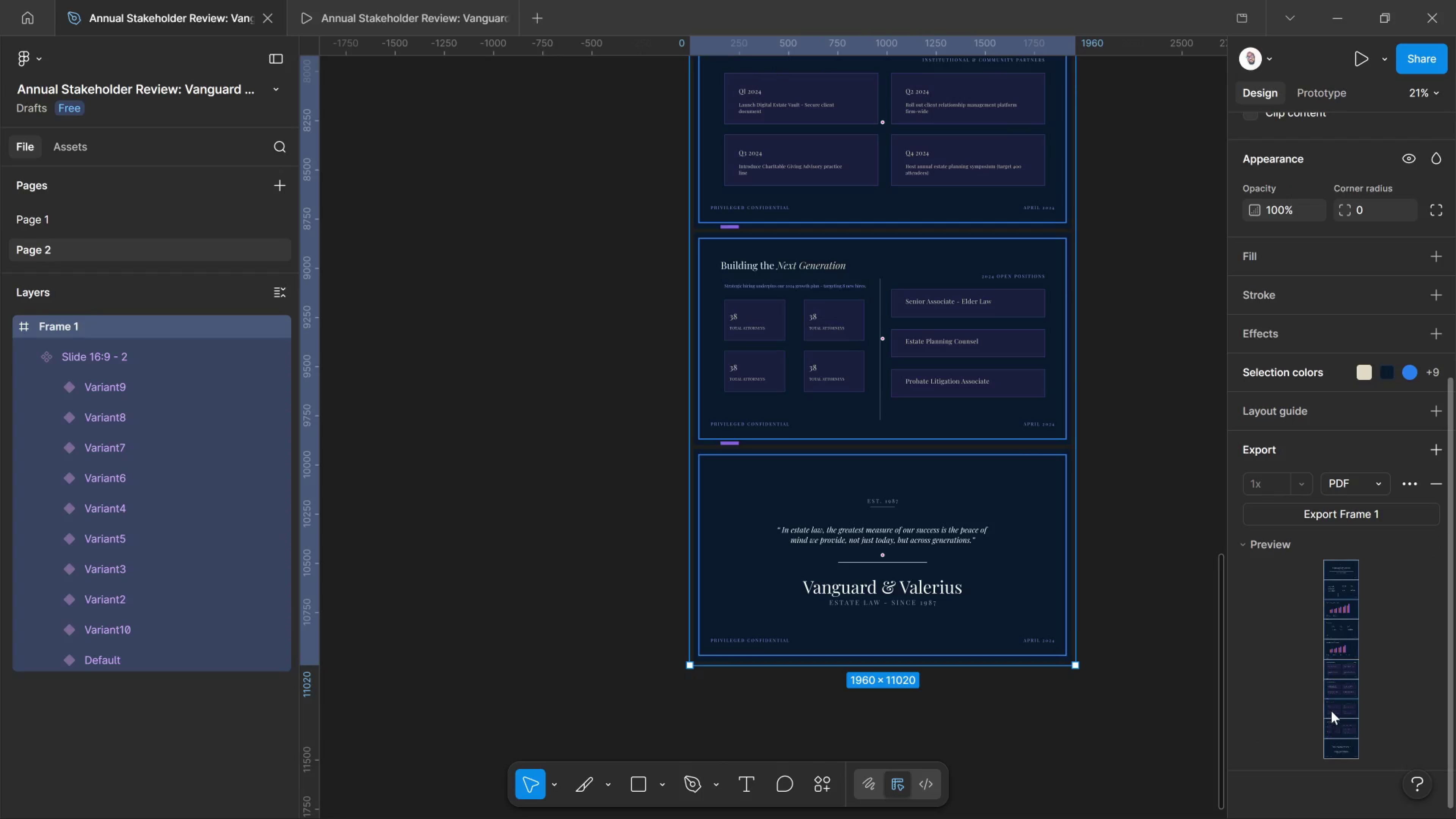 
left_click([1331, 711])
 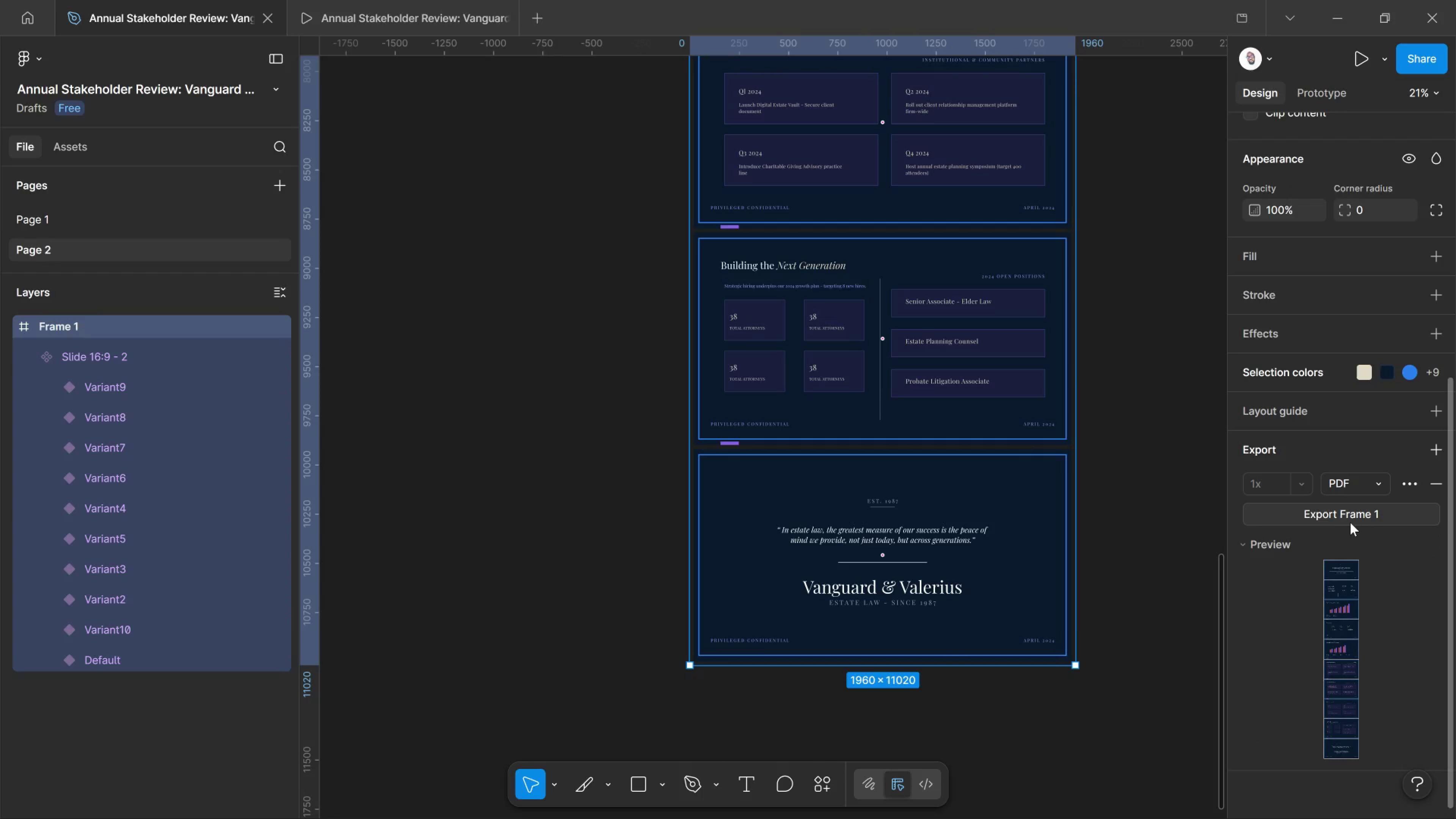 
left_click([1352, 519])
 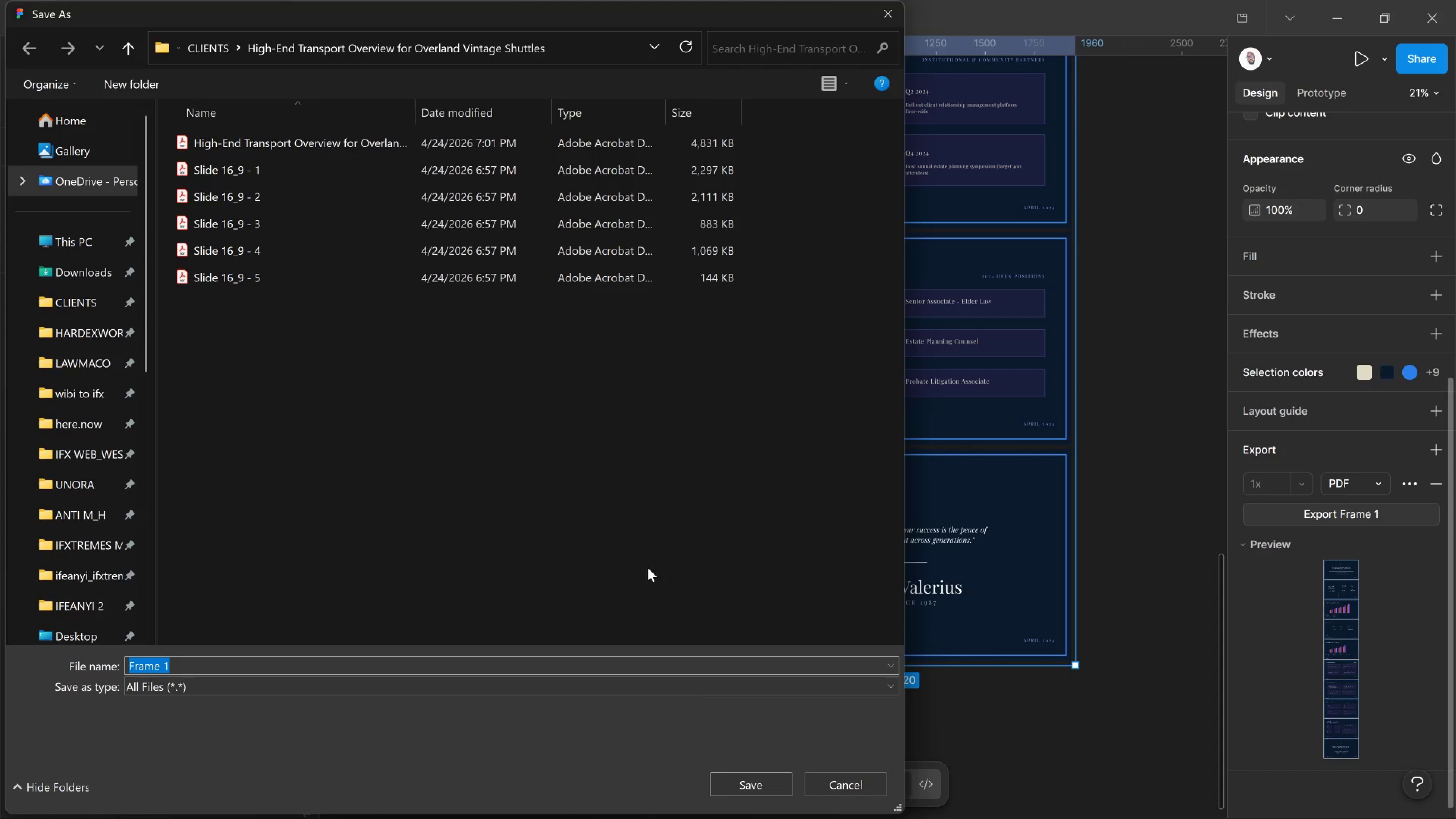 
wait(5.64)
 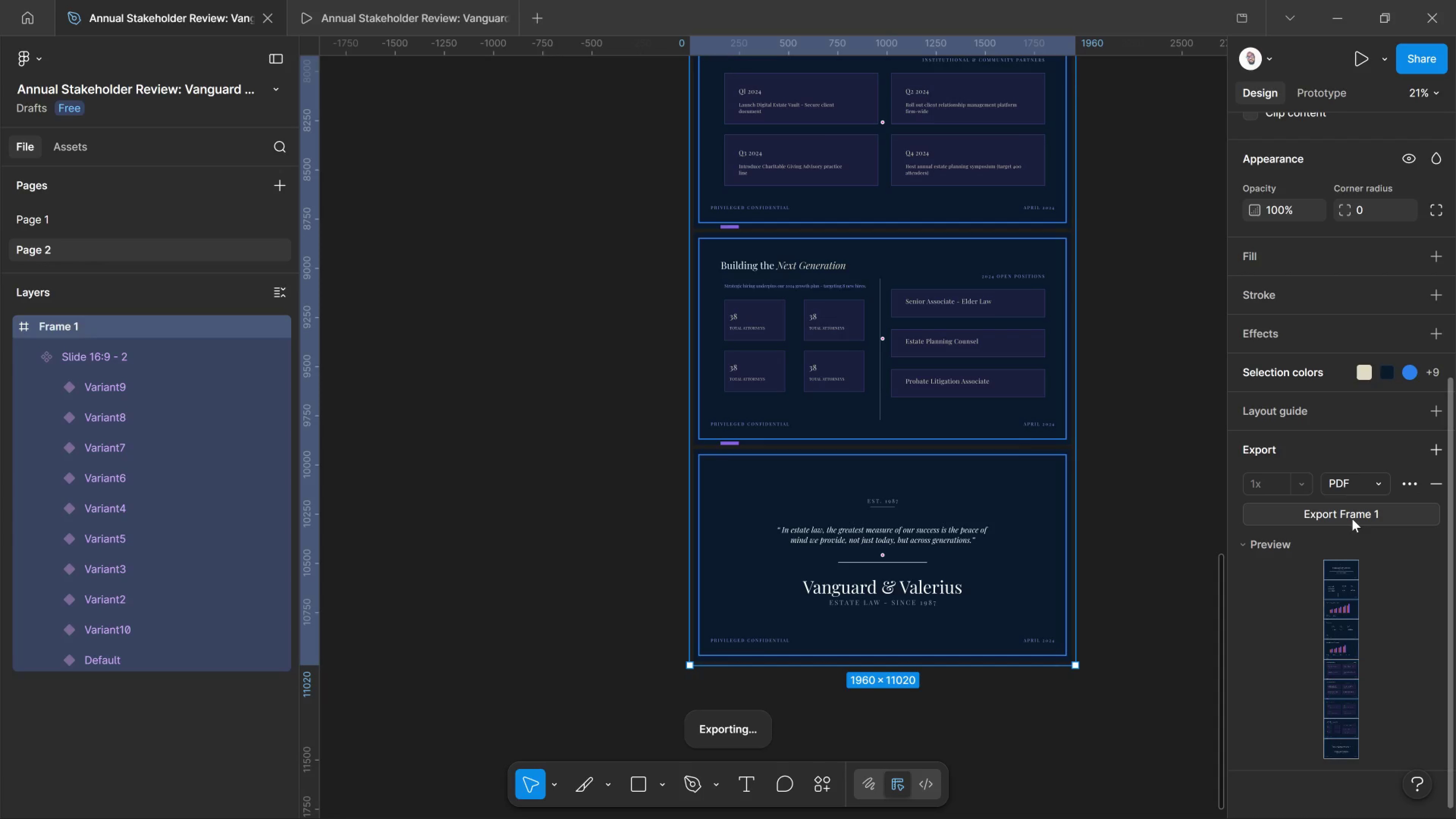 
left_click([197, 47])
 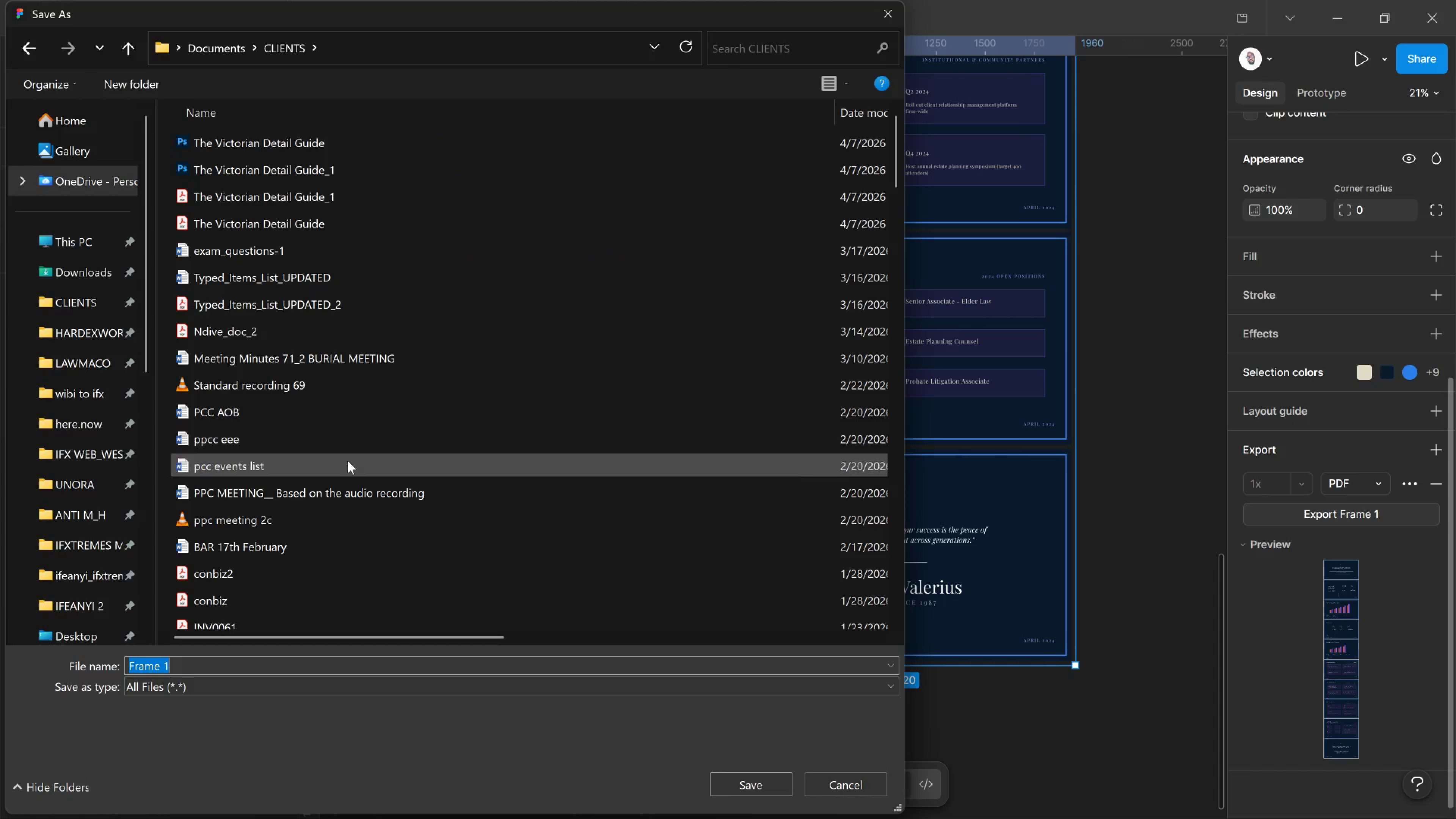 
scroll: coordinate [327, 515], scroll_direction: down, amount: 6.0
 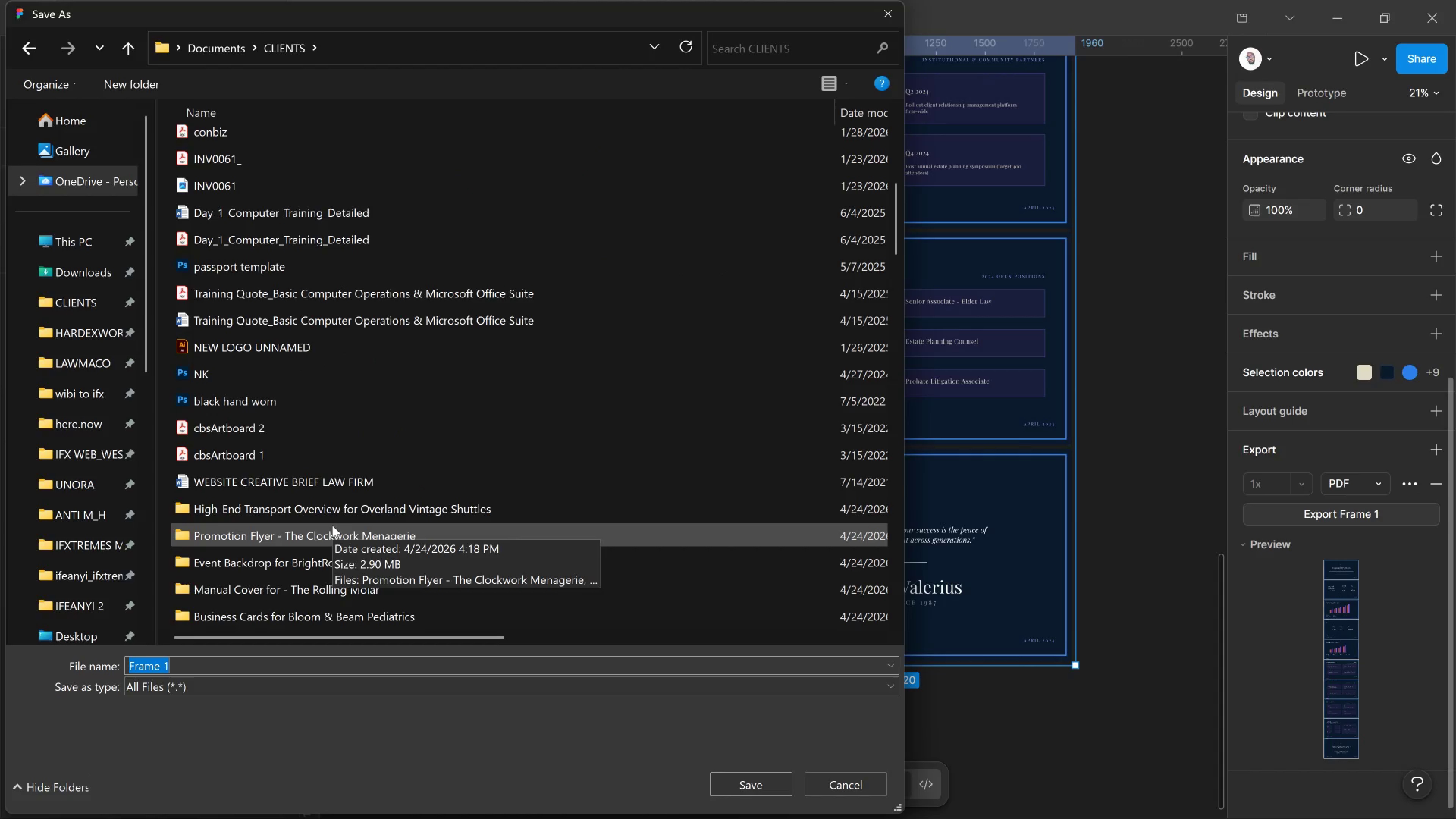 
key(Alt+Tab)